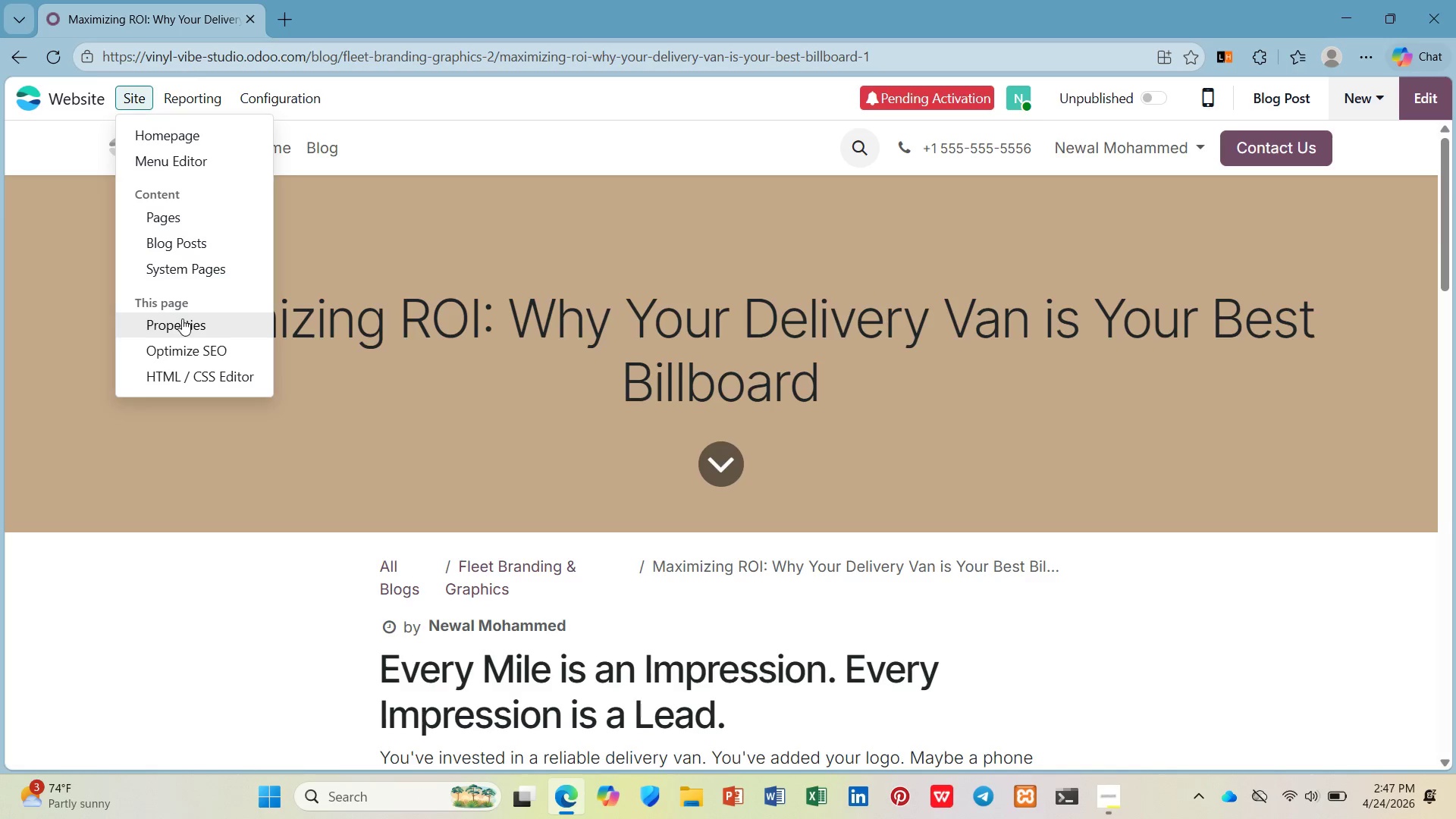 
left_click([188, 356])
 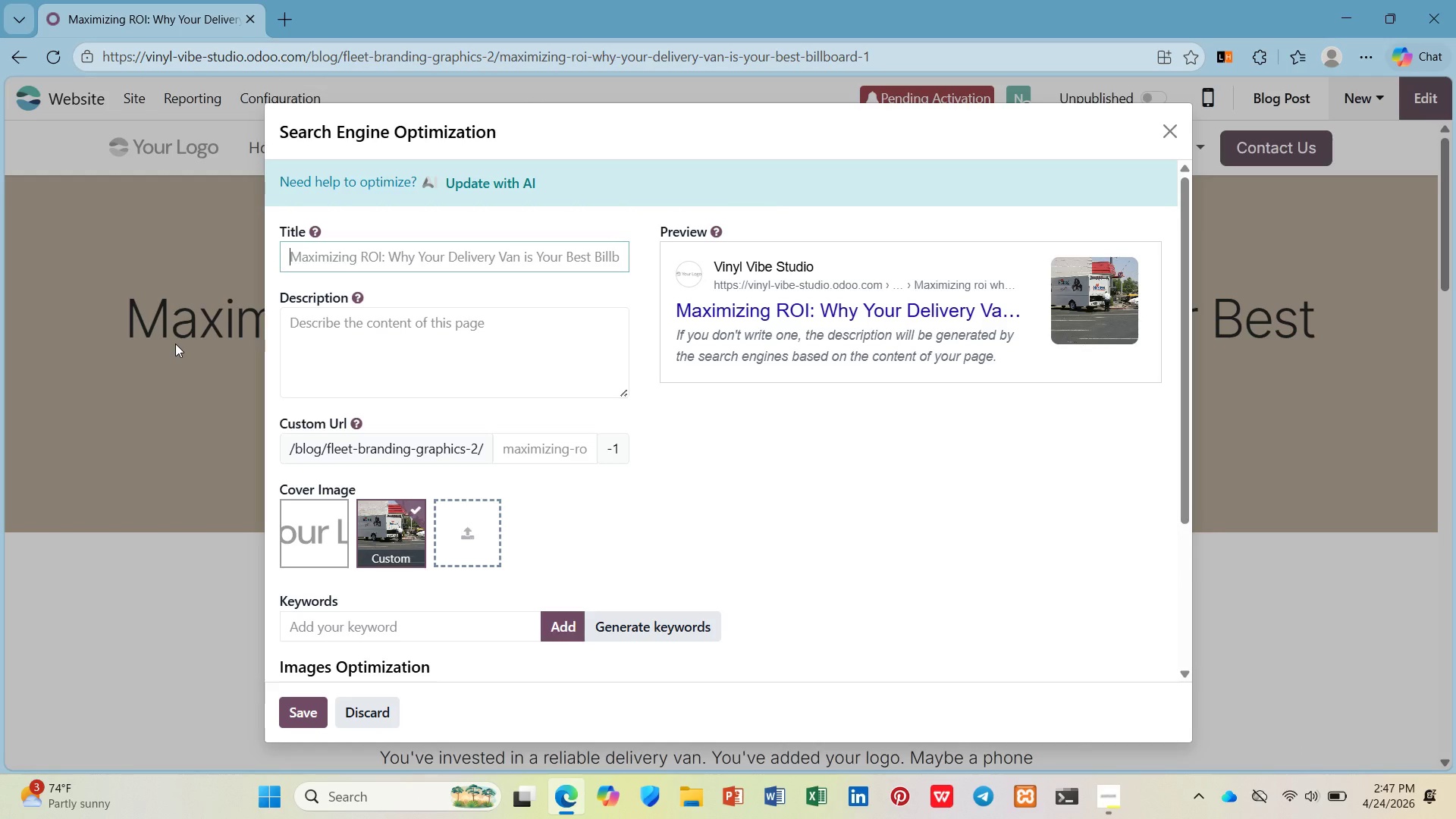 
wait(5.73)
 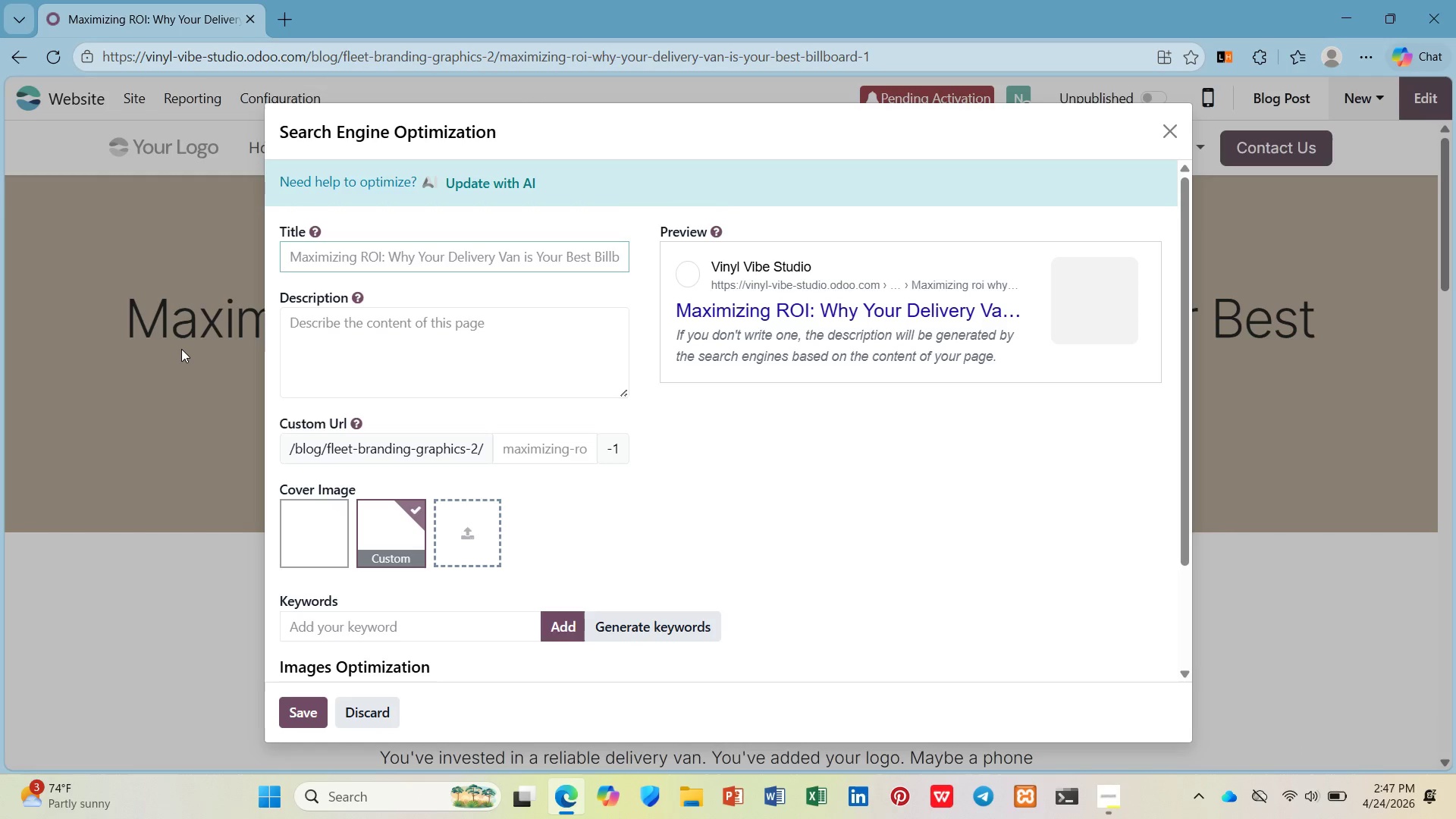 
type(Vehicle Wrap RI )
 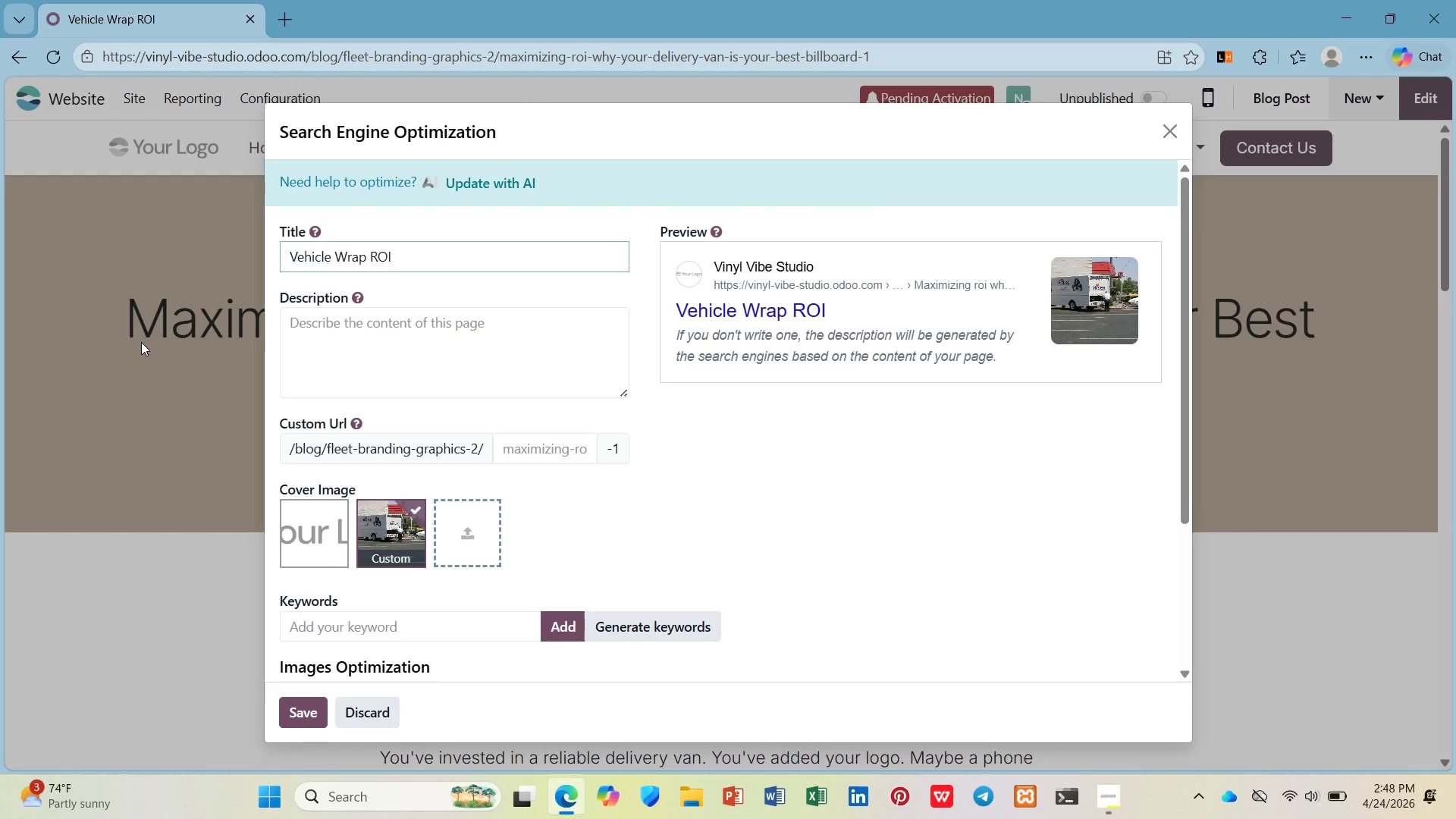 
 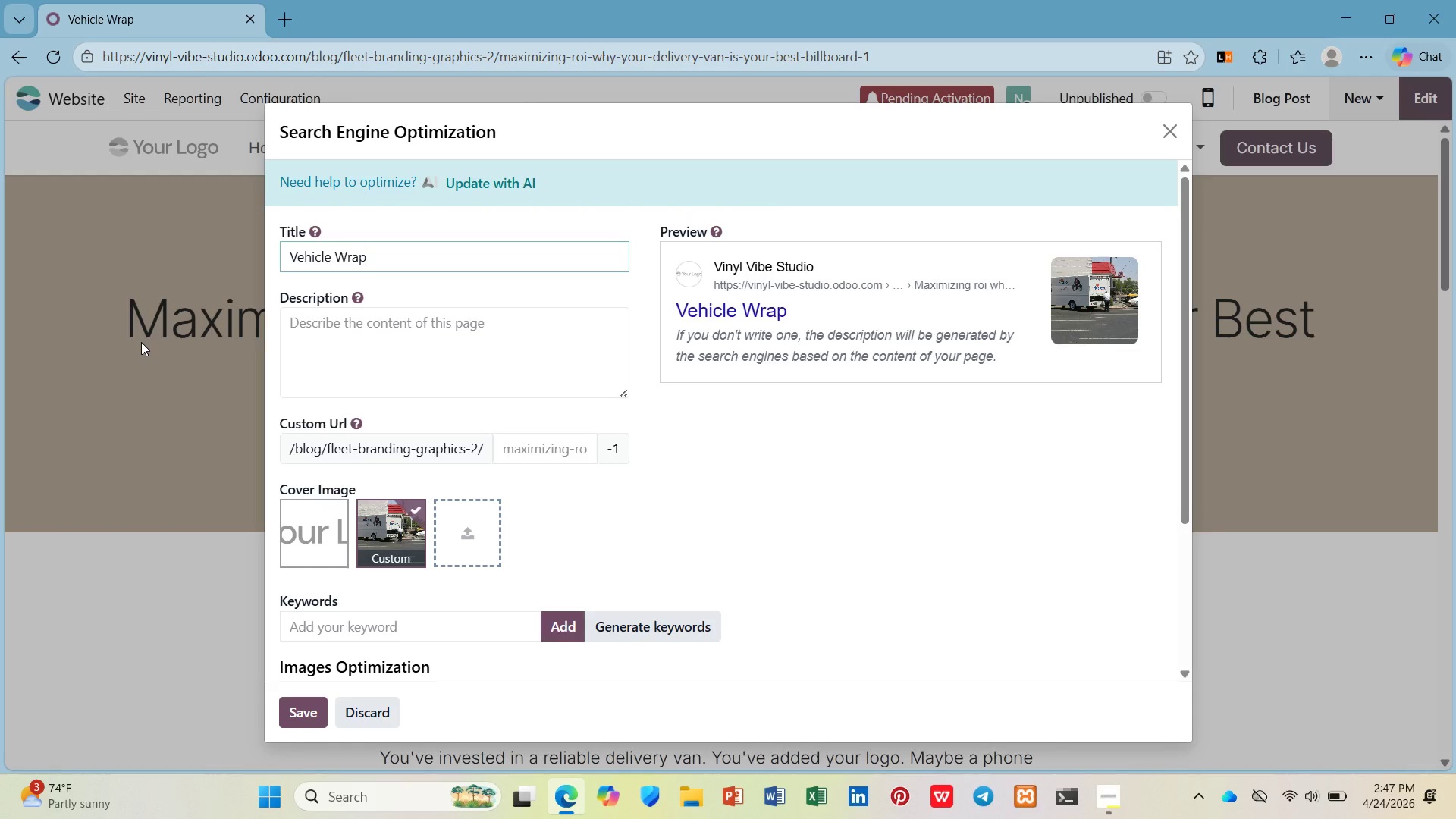 
hold_key(key=O, duration=0.36)
 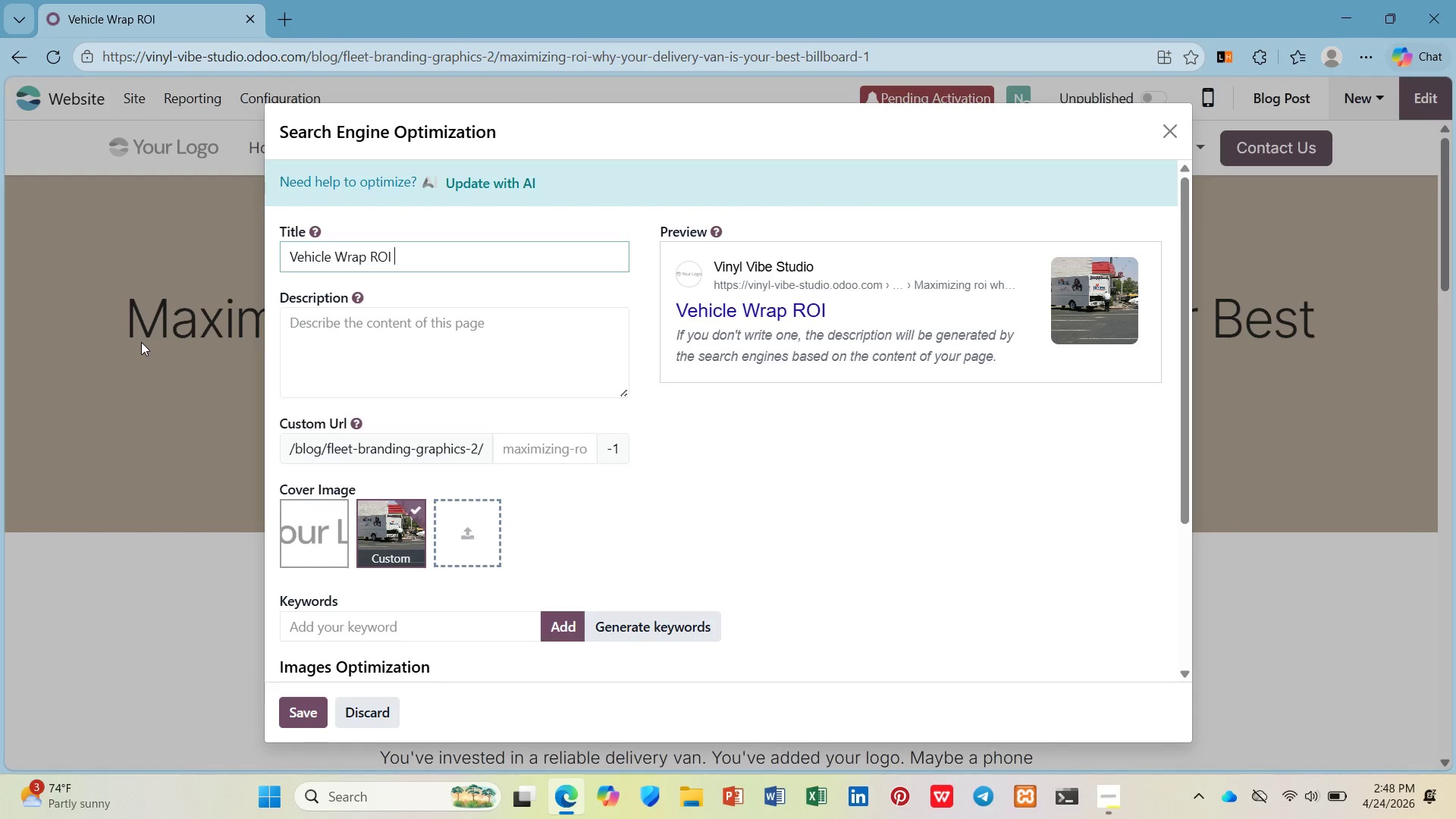 
wait(5.69)
 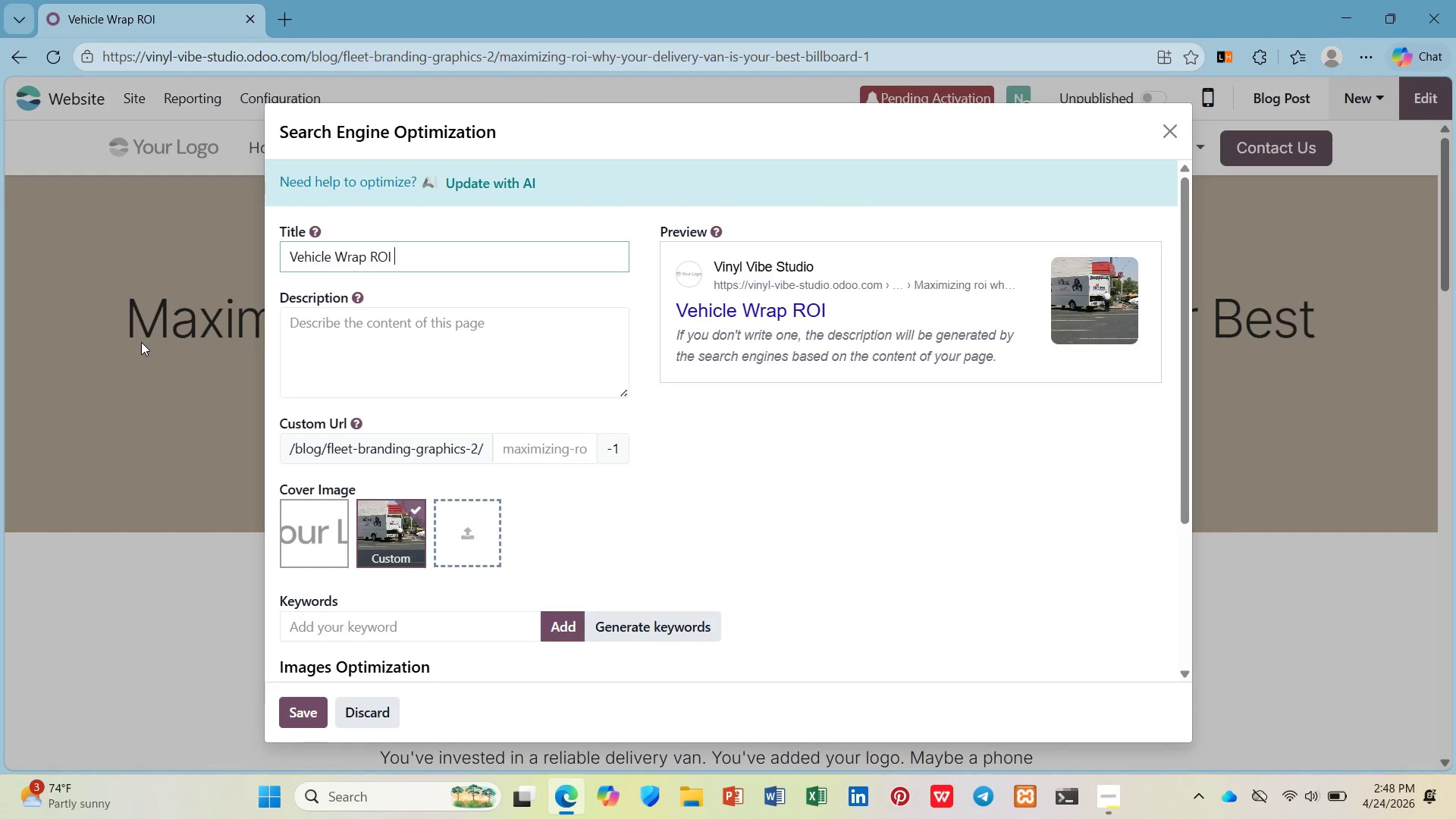 
type(FOR )
key(Backspace)
key(Backspace)
key(Backspace)
key(Backspace)
type(foro Del)
key(Backspace)
key(Backspace)
key(Backspace)
key(Backspace)
key(Backspace)
type( Deli)
 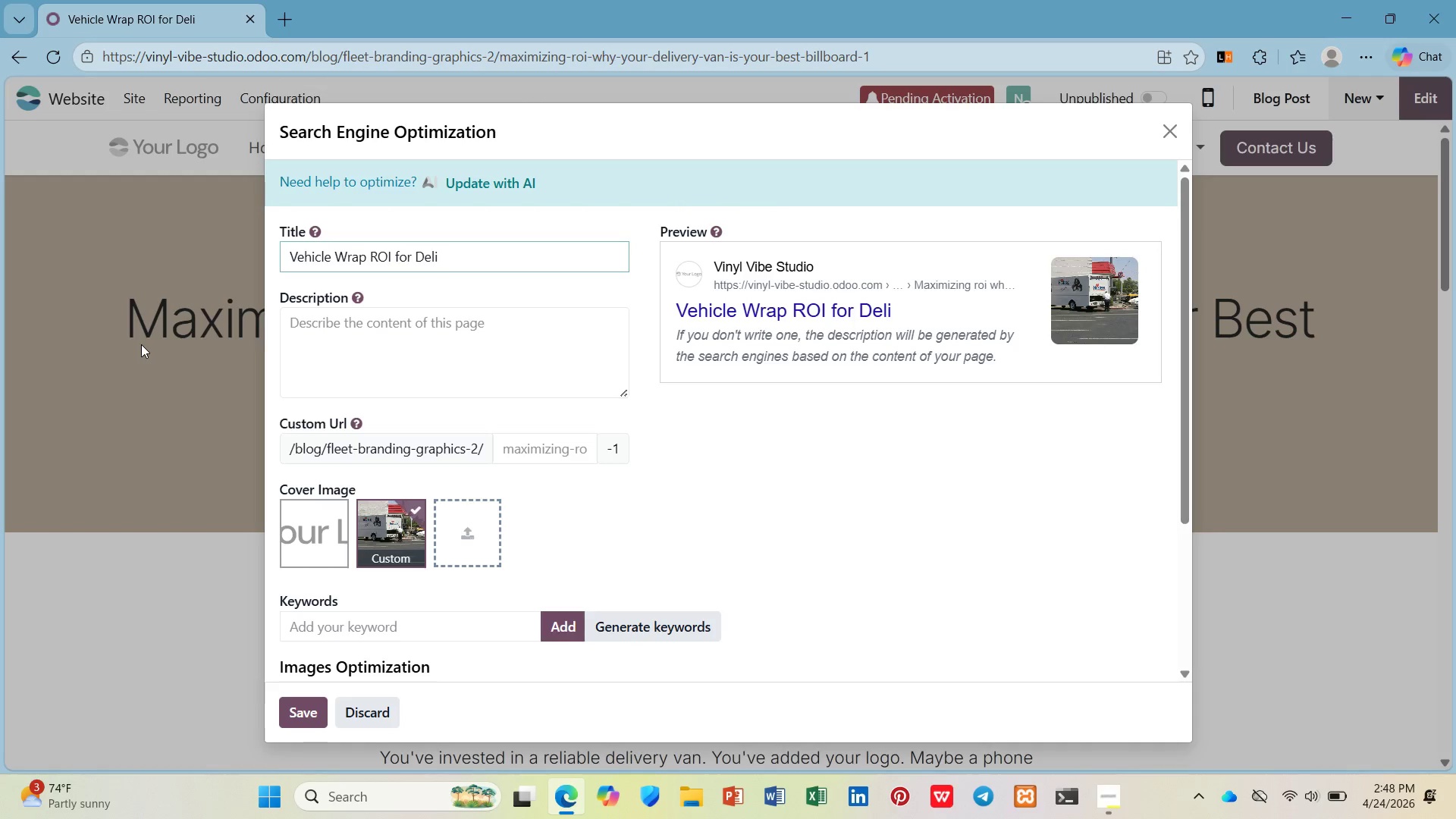 
wait(12.49)
 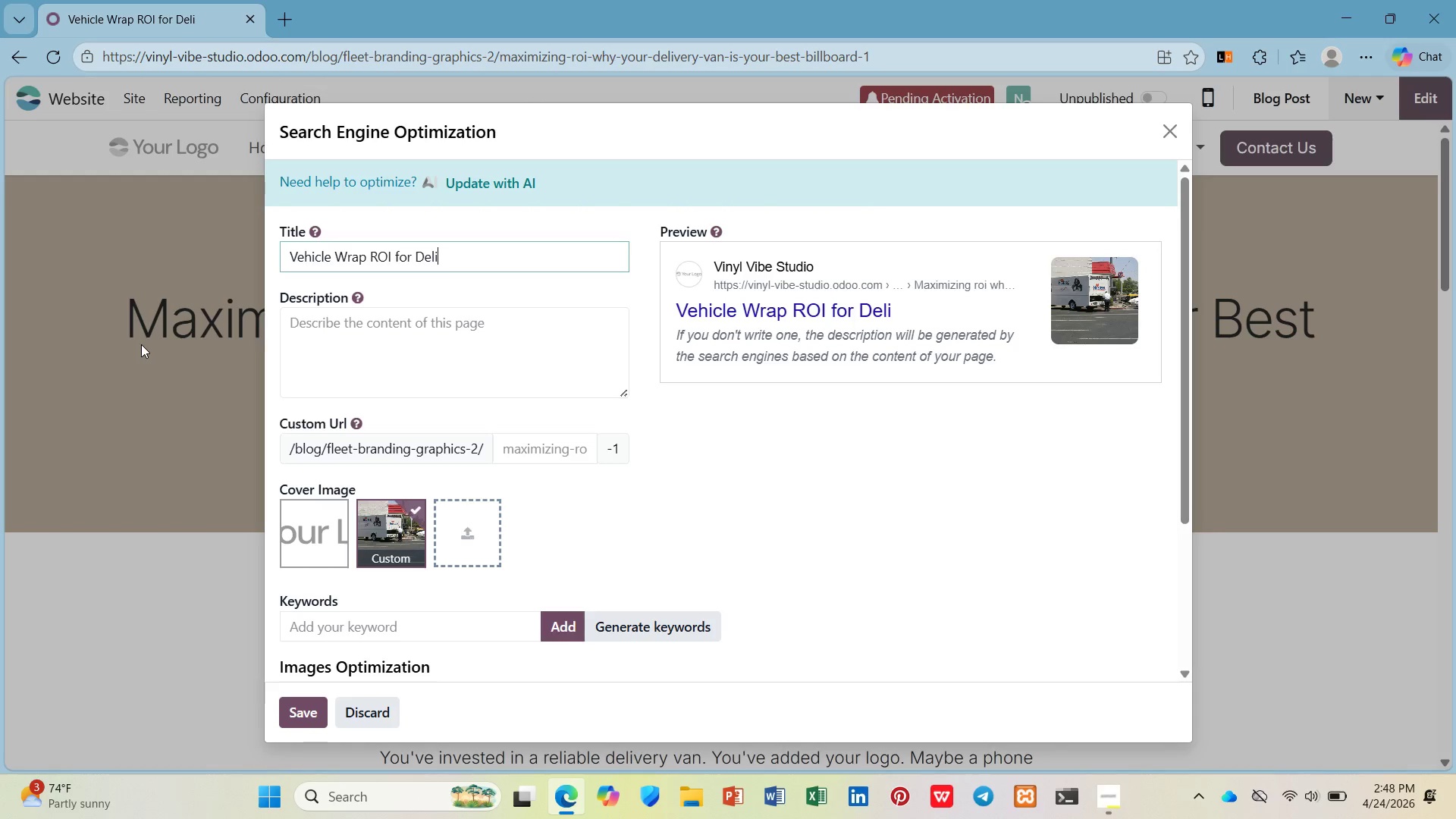 
type(very Vans | Vinyl Vibe Studio)
 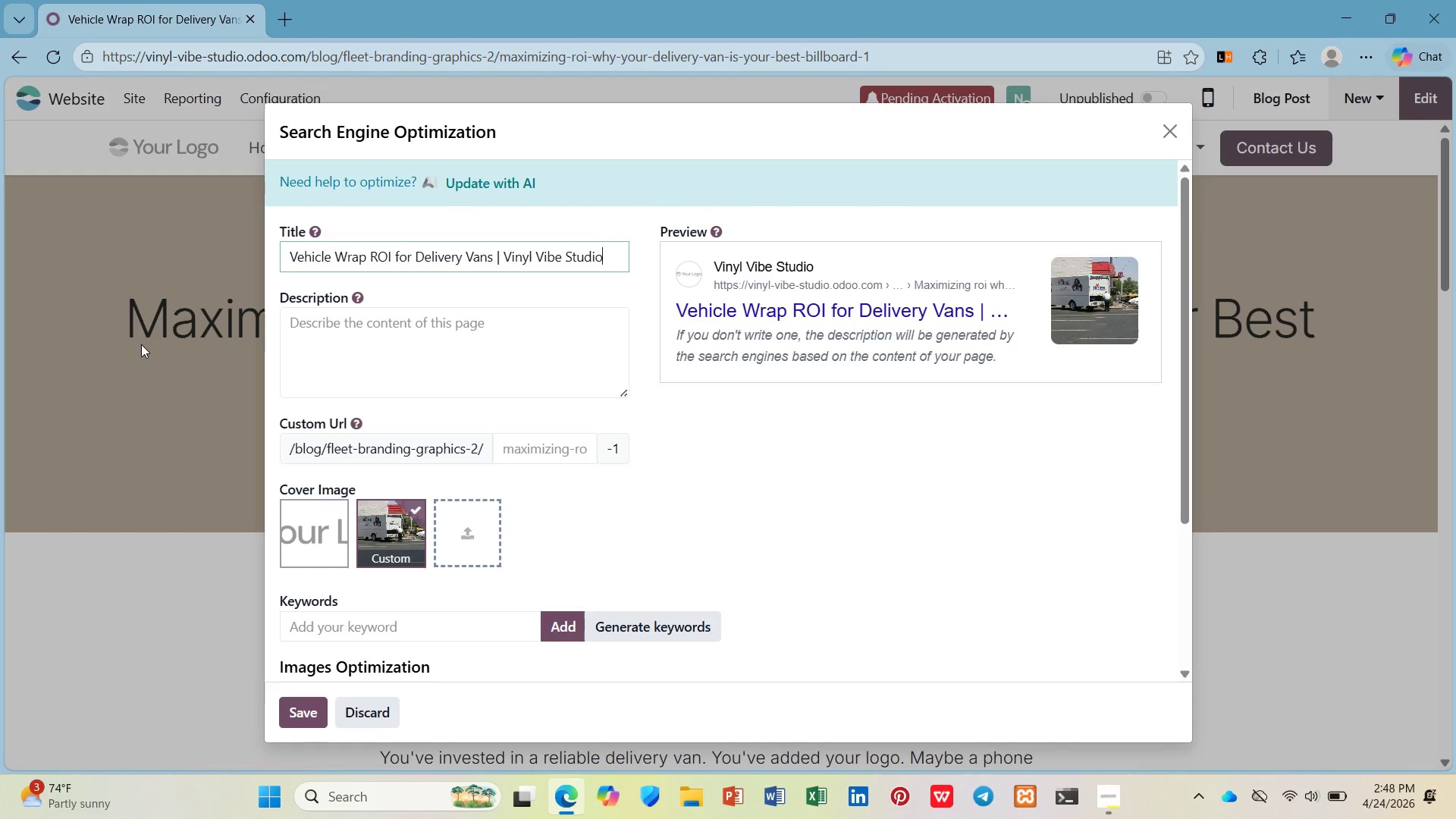 
left_click([353, 348])
 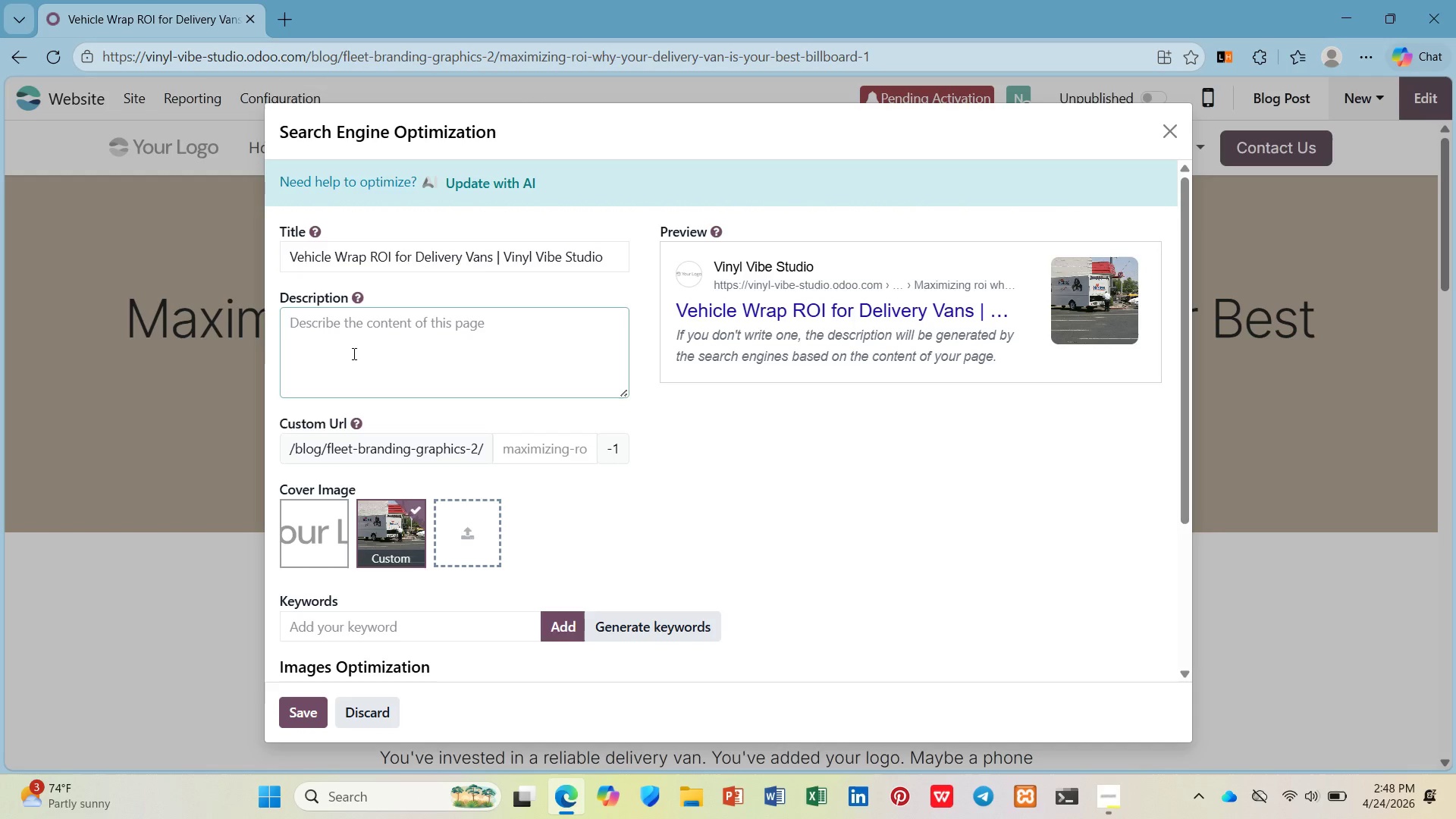 
type(Tur )
key(Backspace)
type(n your elivr van into )
 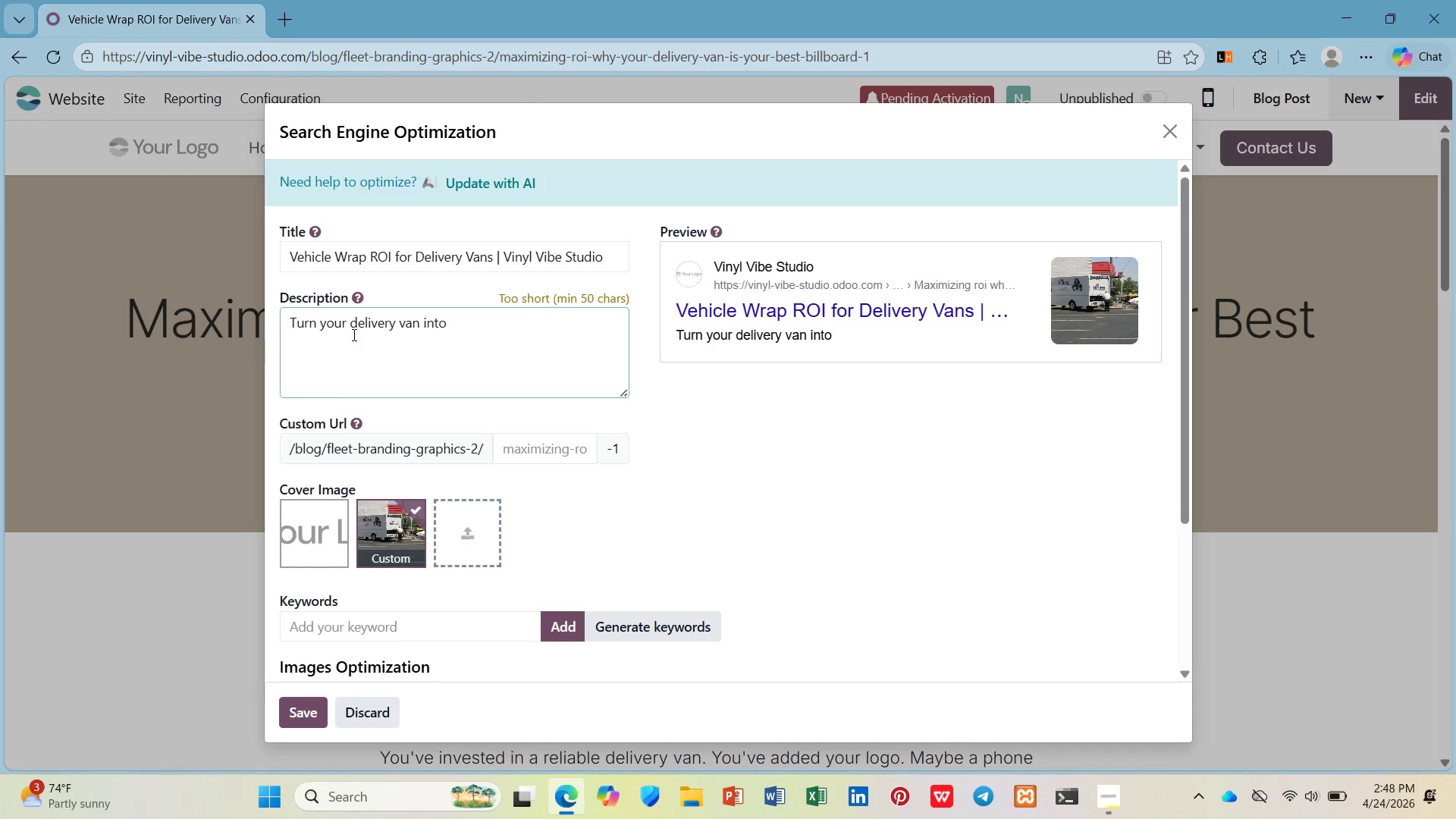 
hold_key(key=D, duration=0.41)
 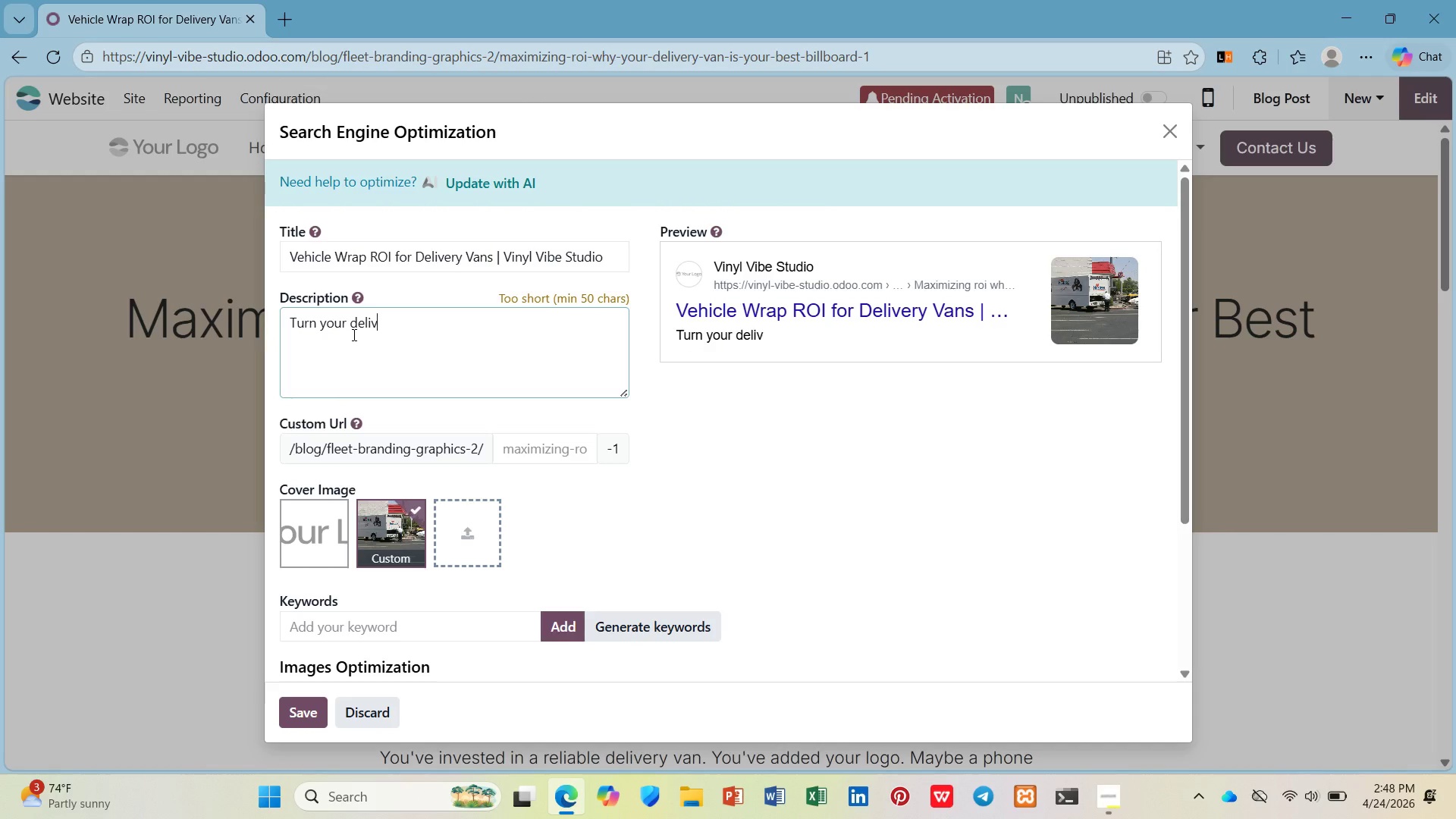 
type(a mobile billboard. Vehicle wraps generate more local impressions per dollar than any other advertising medium. Free qte.)
 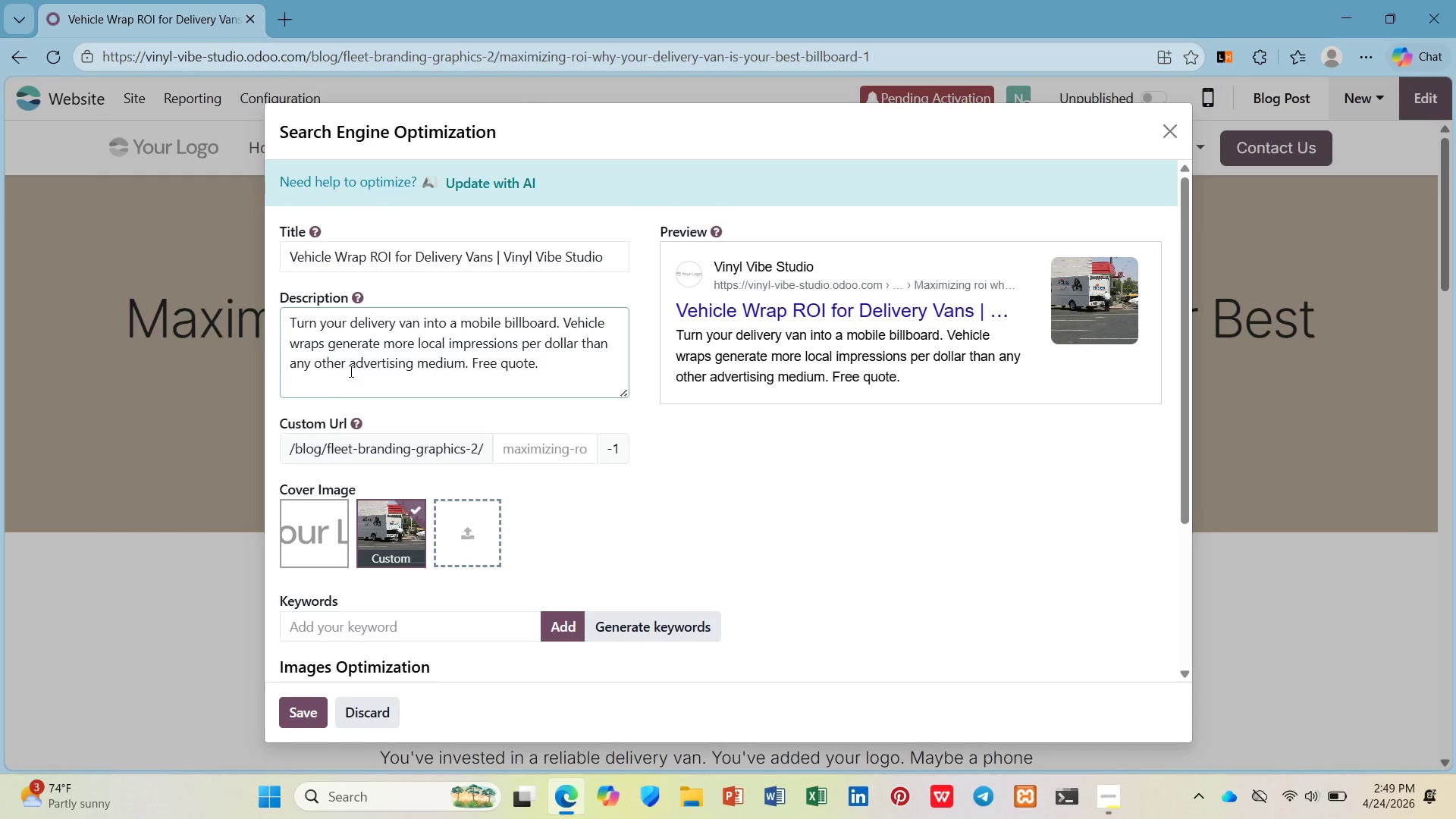 
left_click([542, 449])
 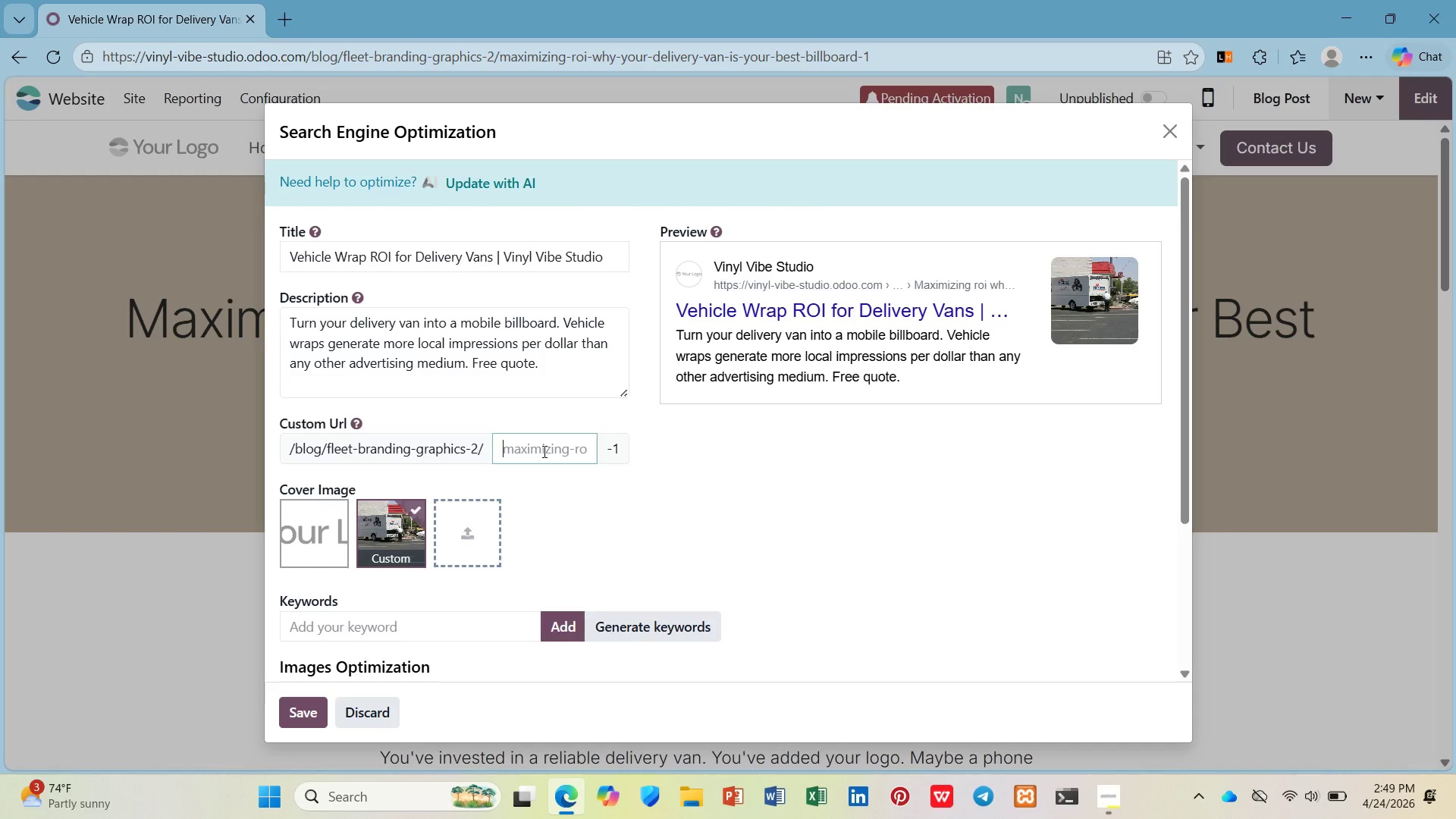 
type(vehicle wra roi deivery vans)
 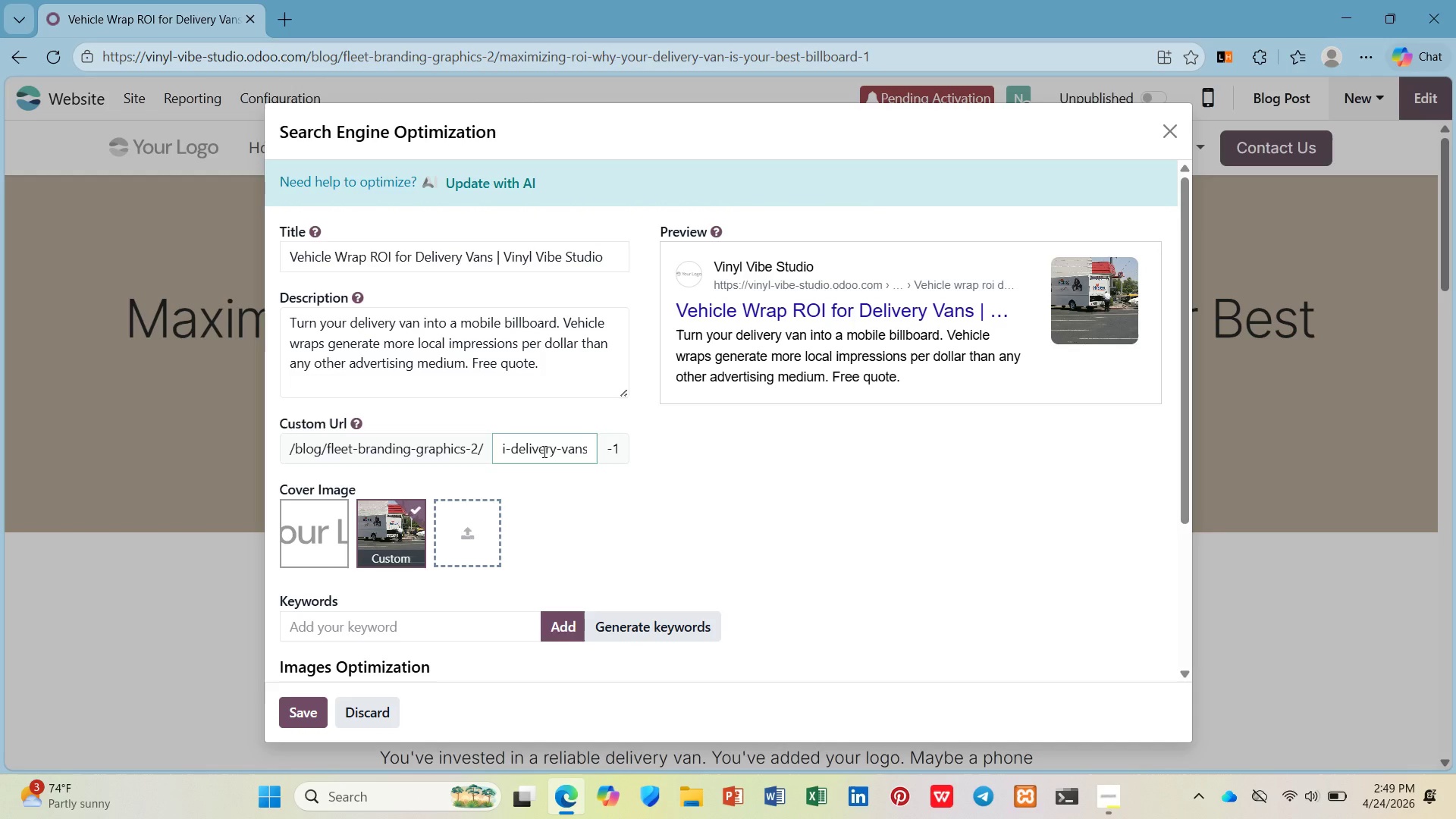 
hold_key(key=P, duration=0.39)
 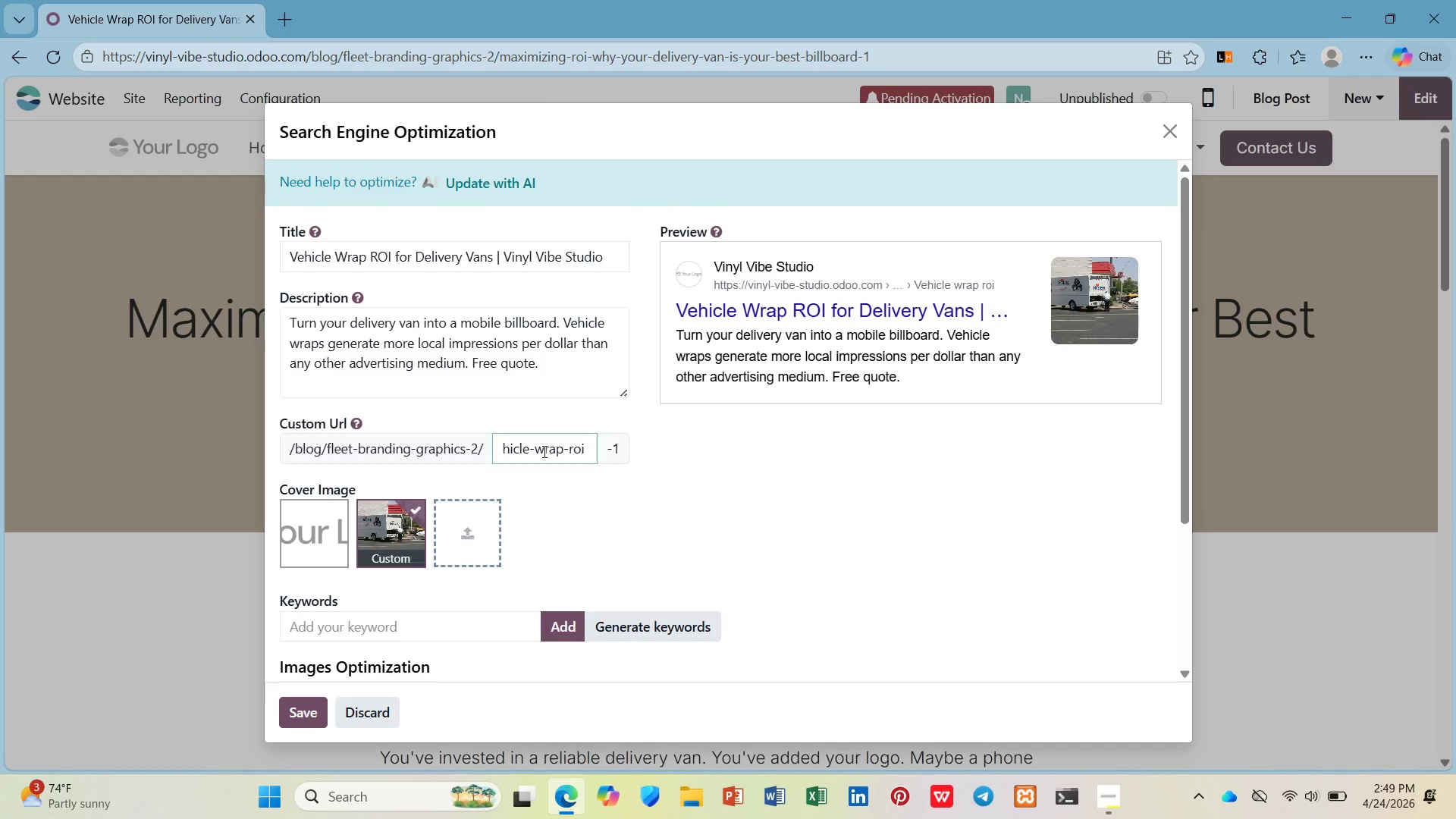 
scroll: coordinate [556, 466], scroll_direction: down, amount: 2.0
 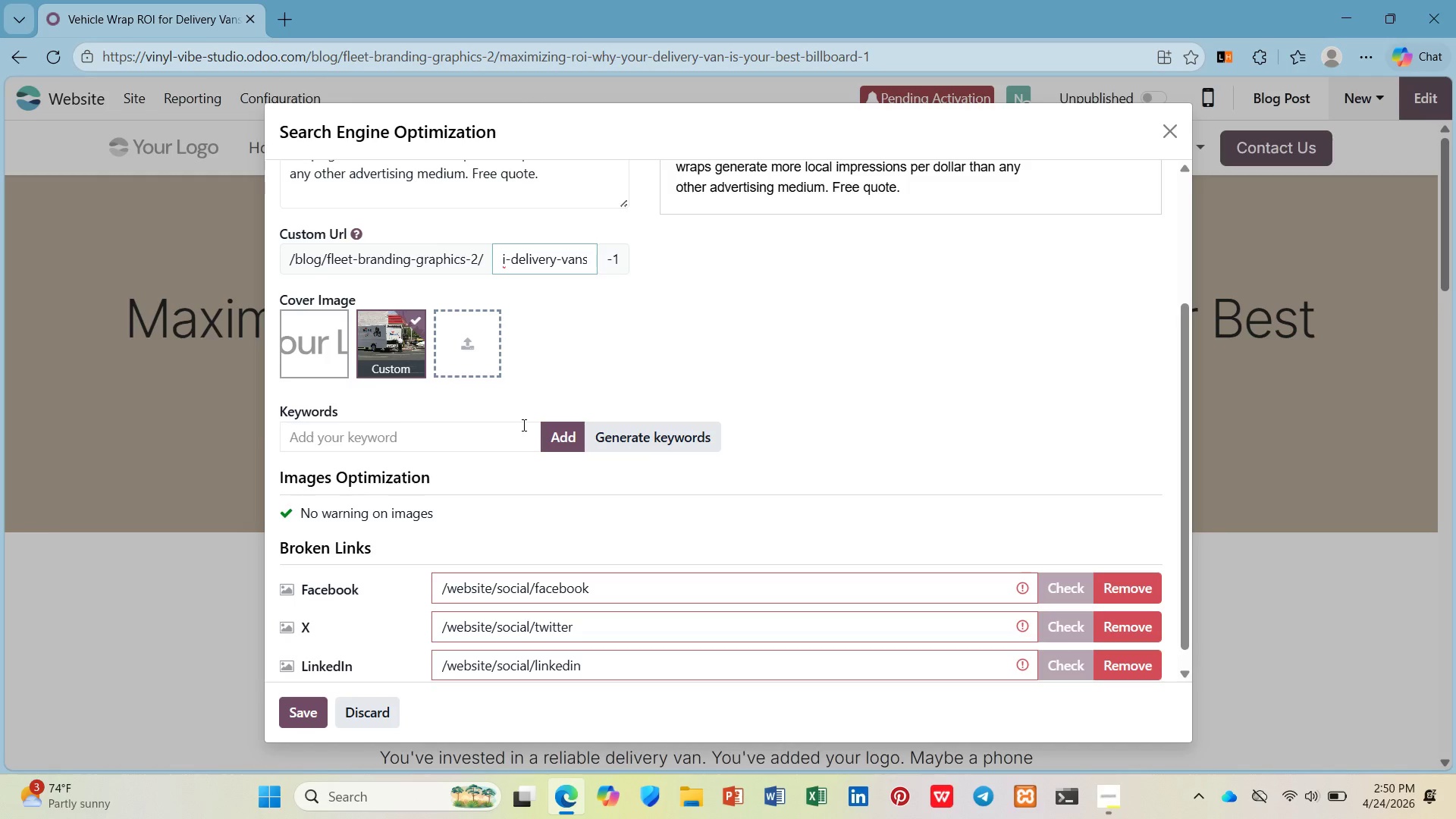 
wait(5.66)
 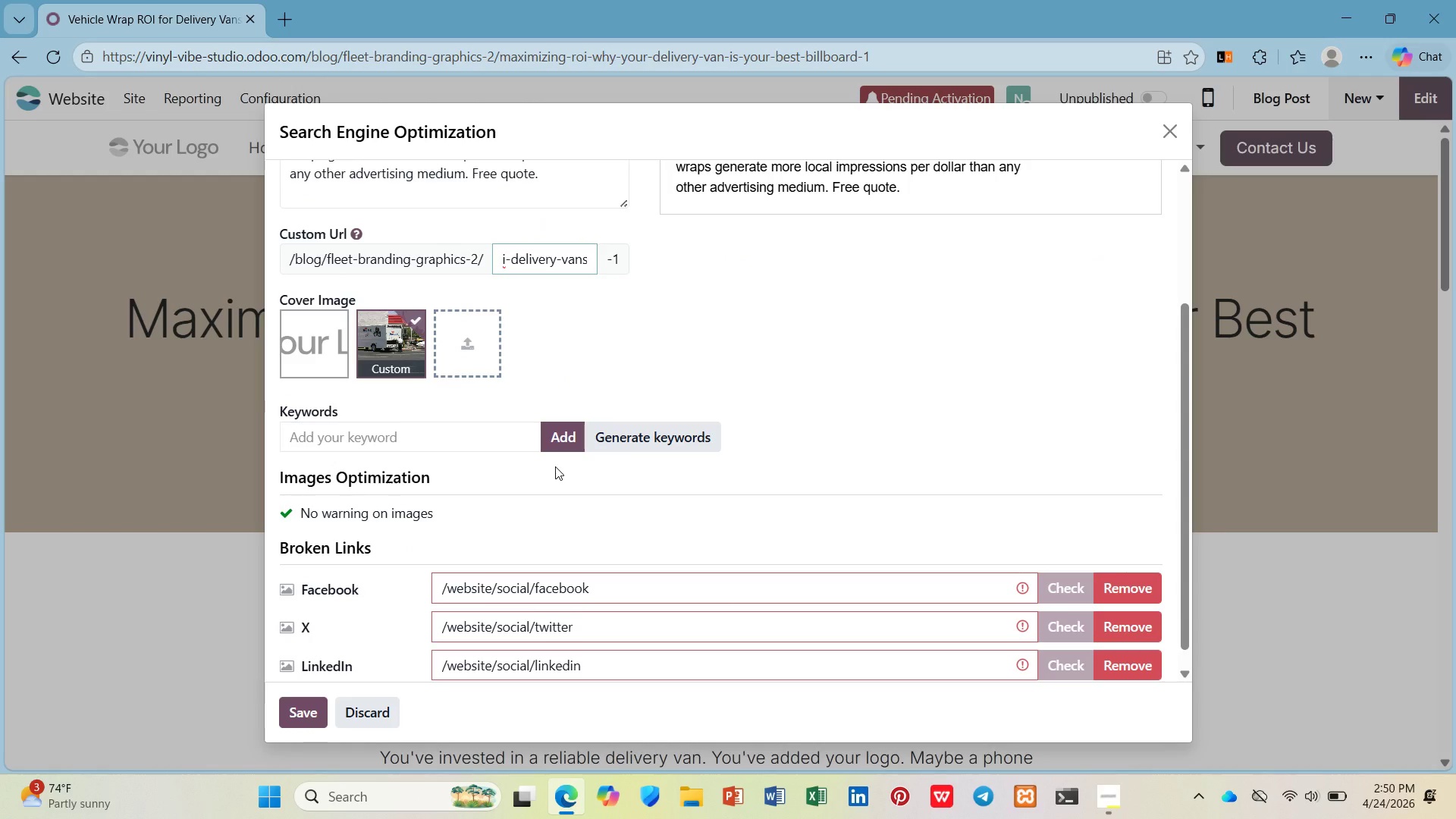 
scroll: coordinate [522, 425], scroll_direction: up, amount: 3.0
 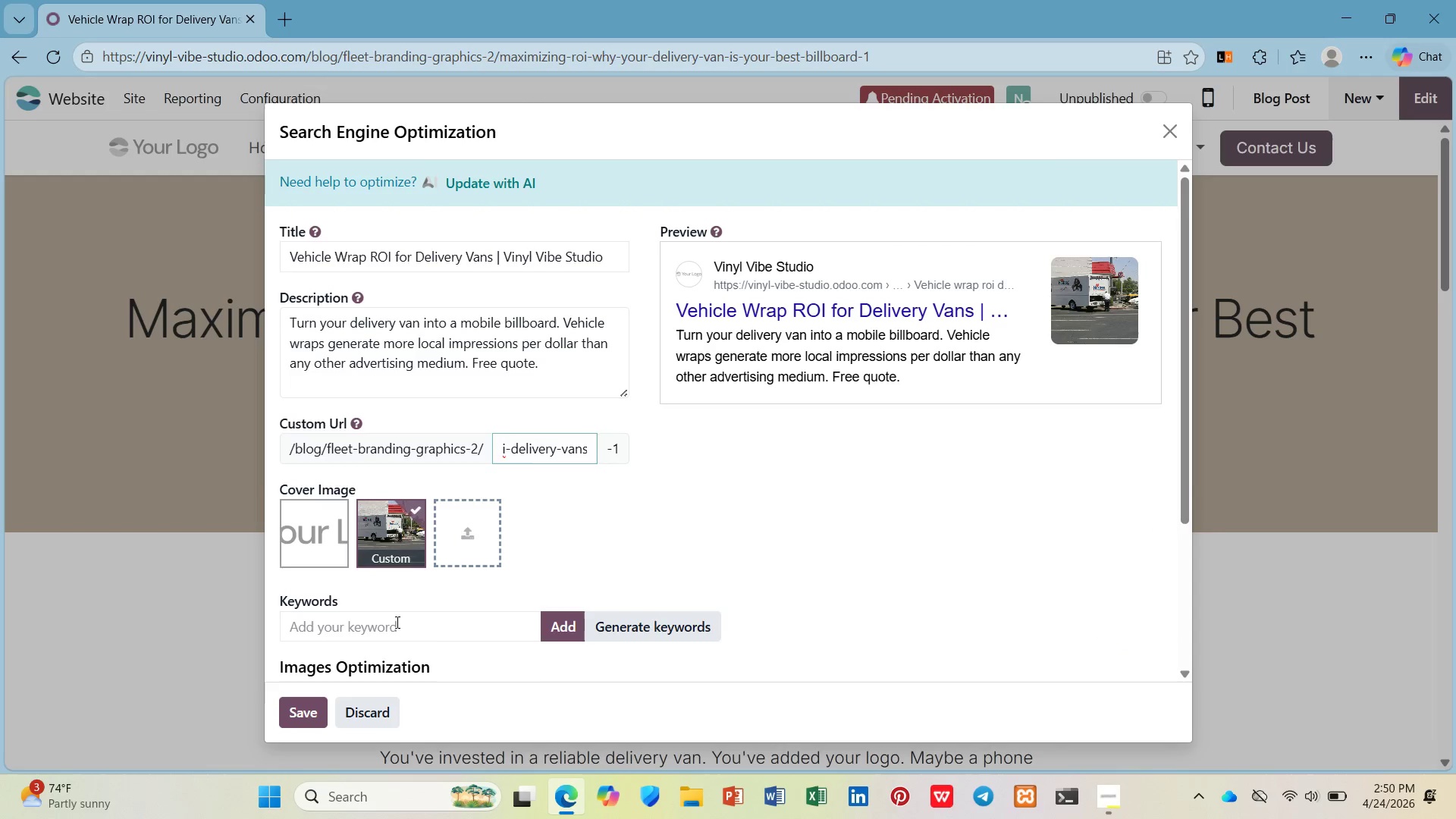 
left_click([336, 529])
 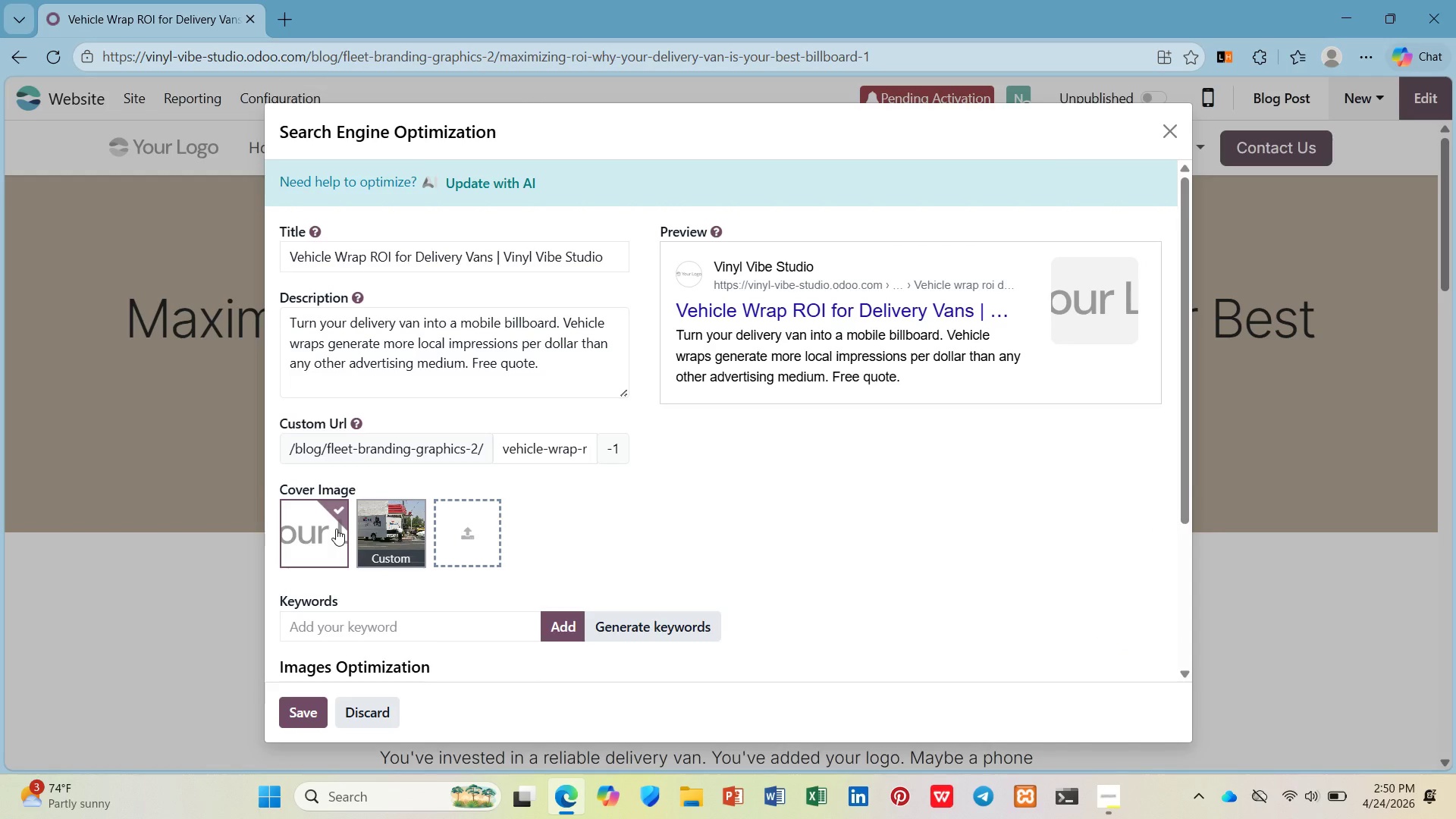 
left_click([452, 526])
 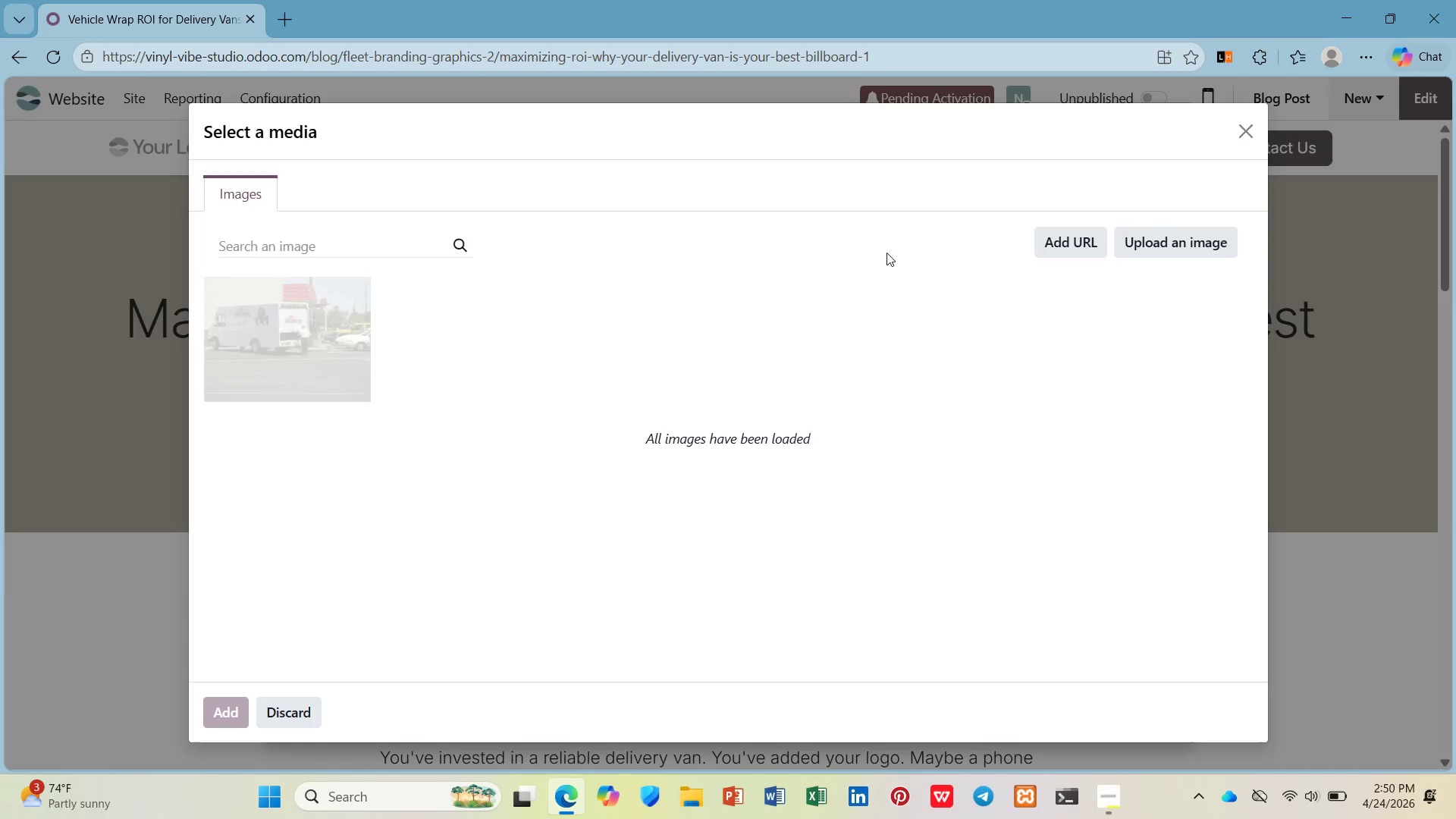 
left_click([287, 374])
 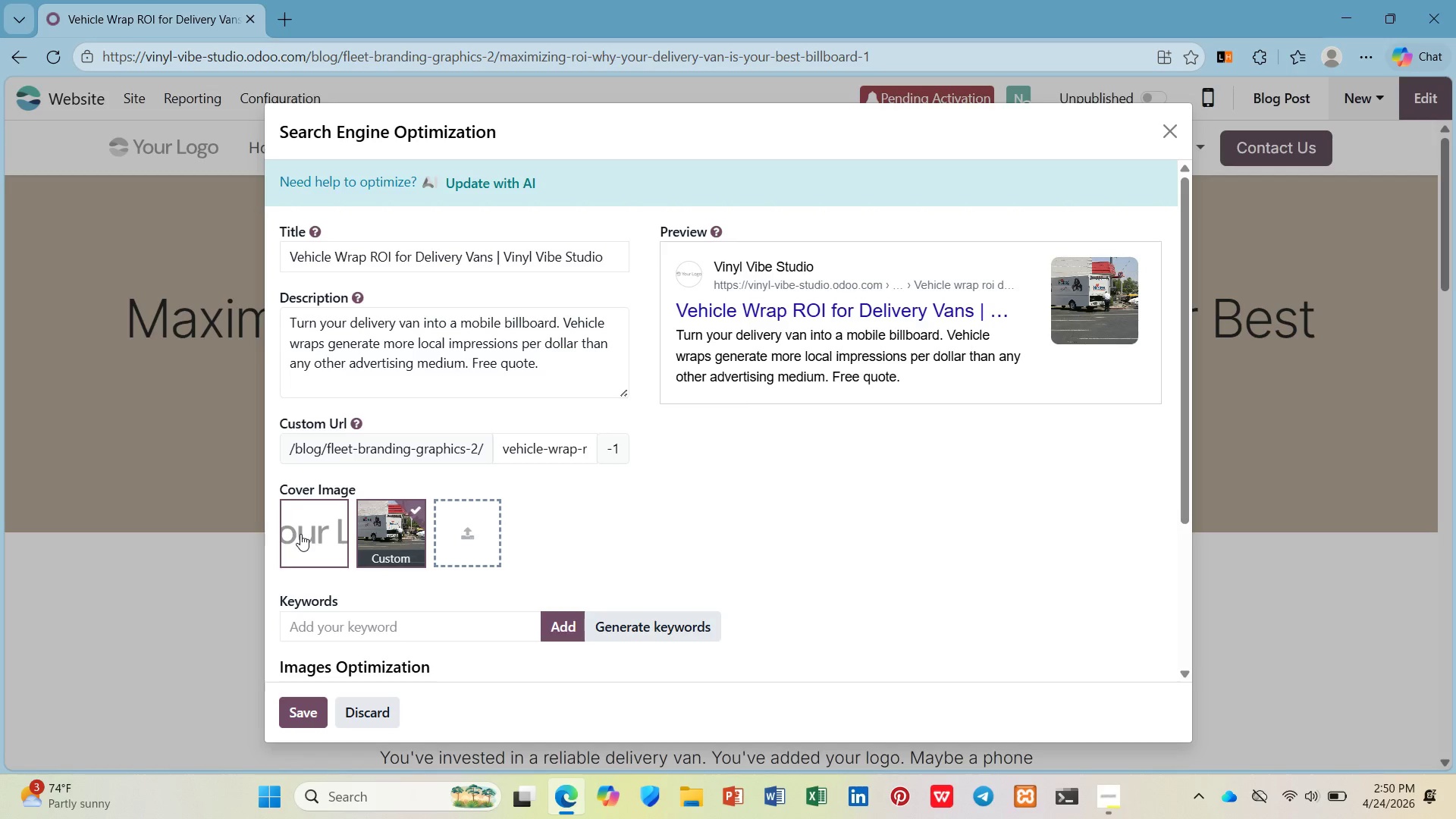 
wait(5.45)
 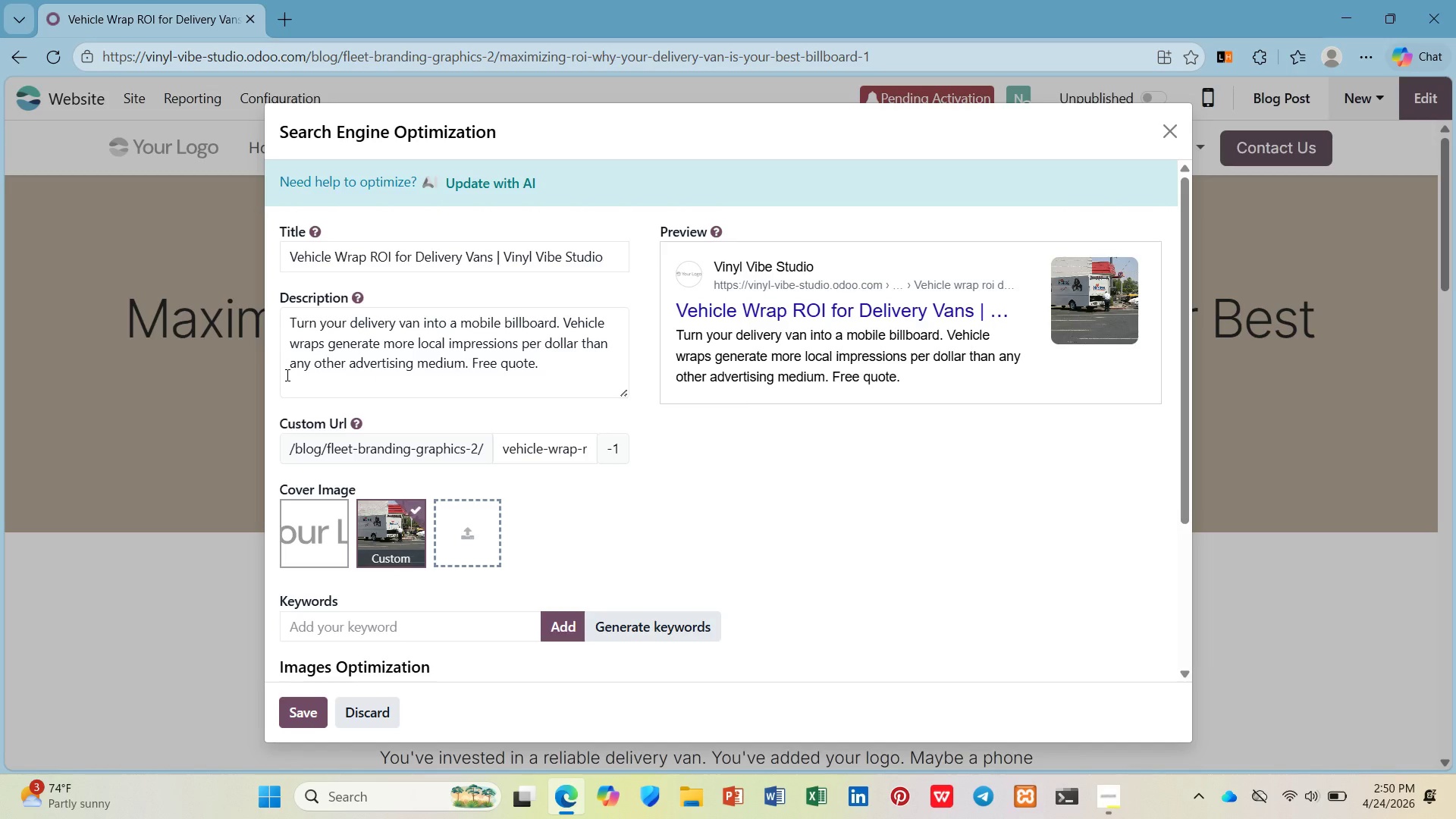 
scroll: coordinate [309, 526], scroll_direction: down, amount: 1.0
 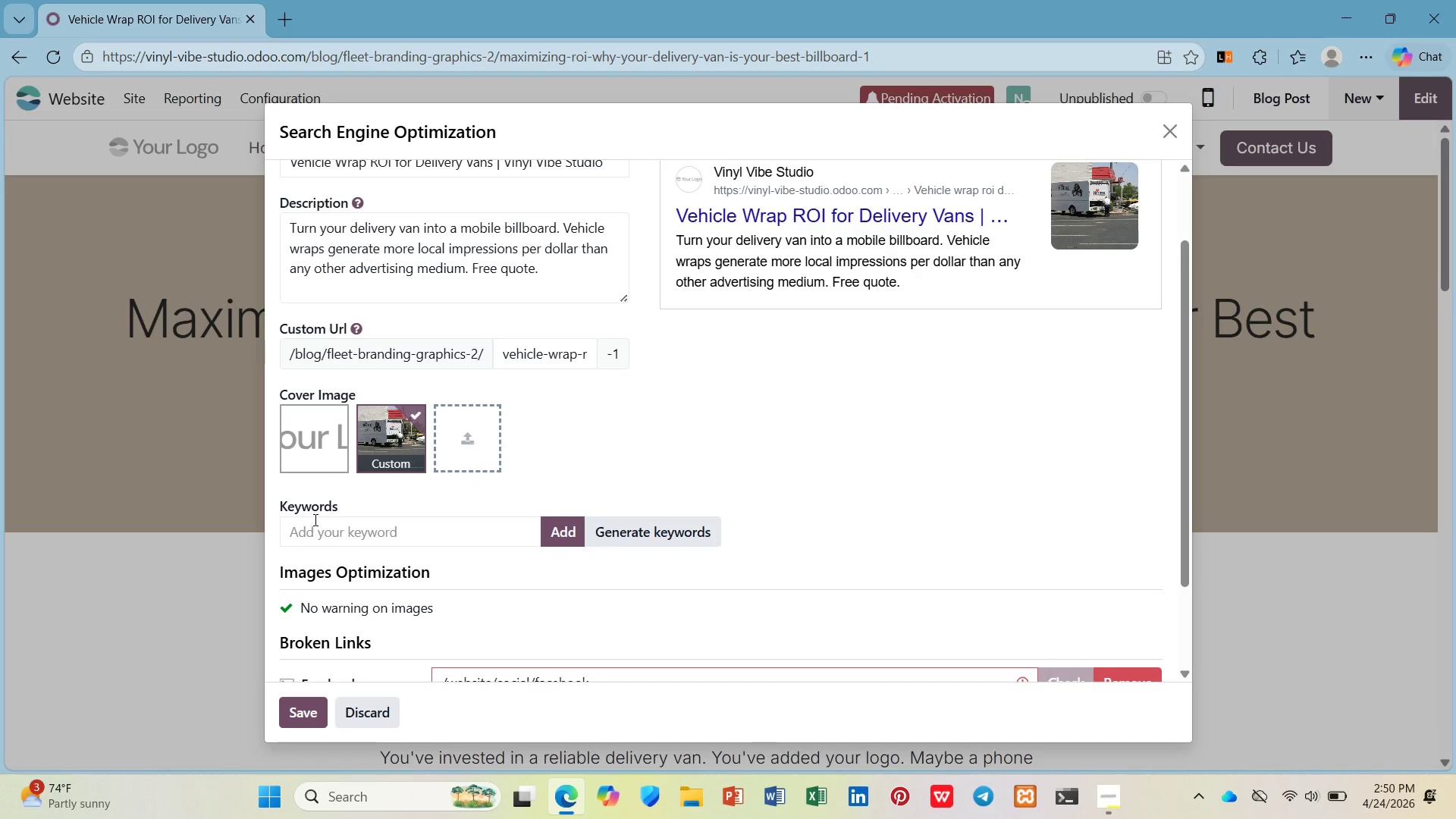 
left_click([314, 519])
 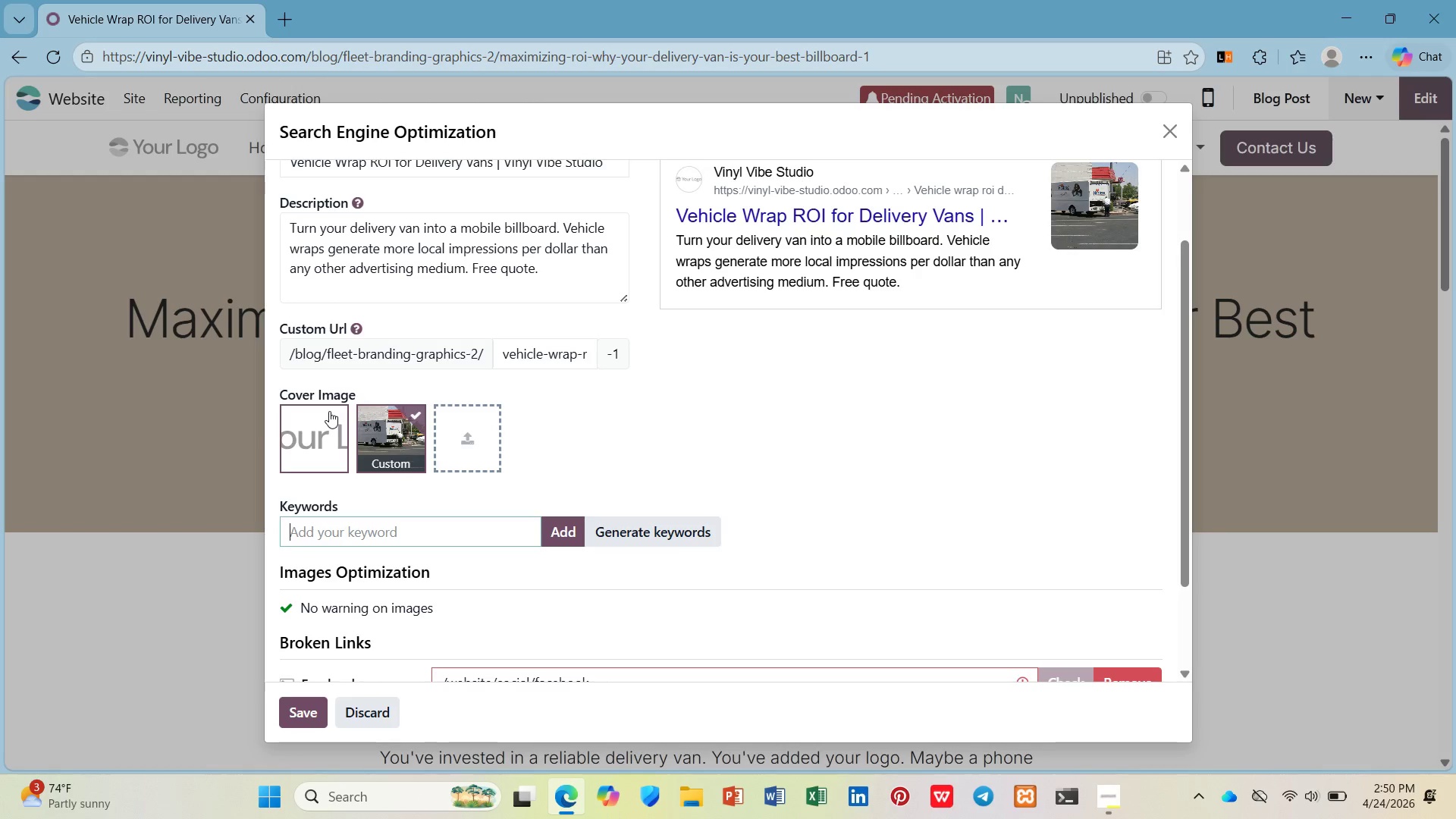 
wait(27.3)
 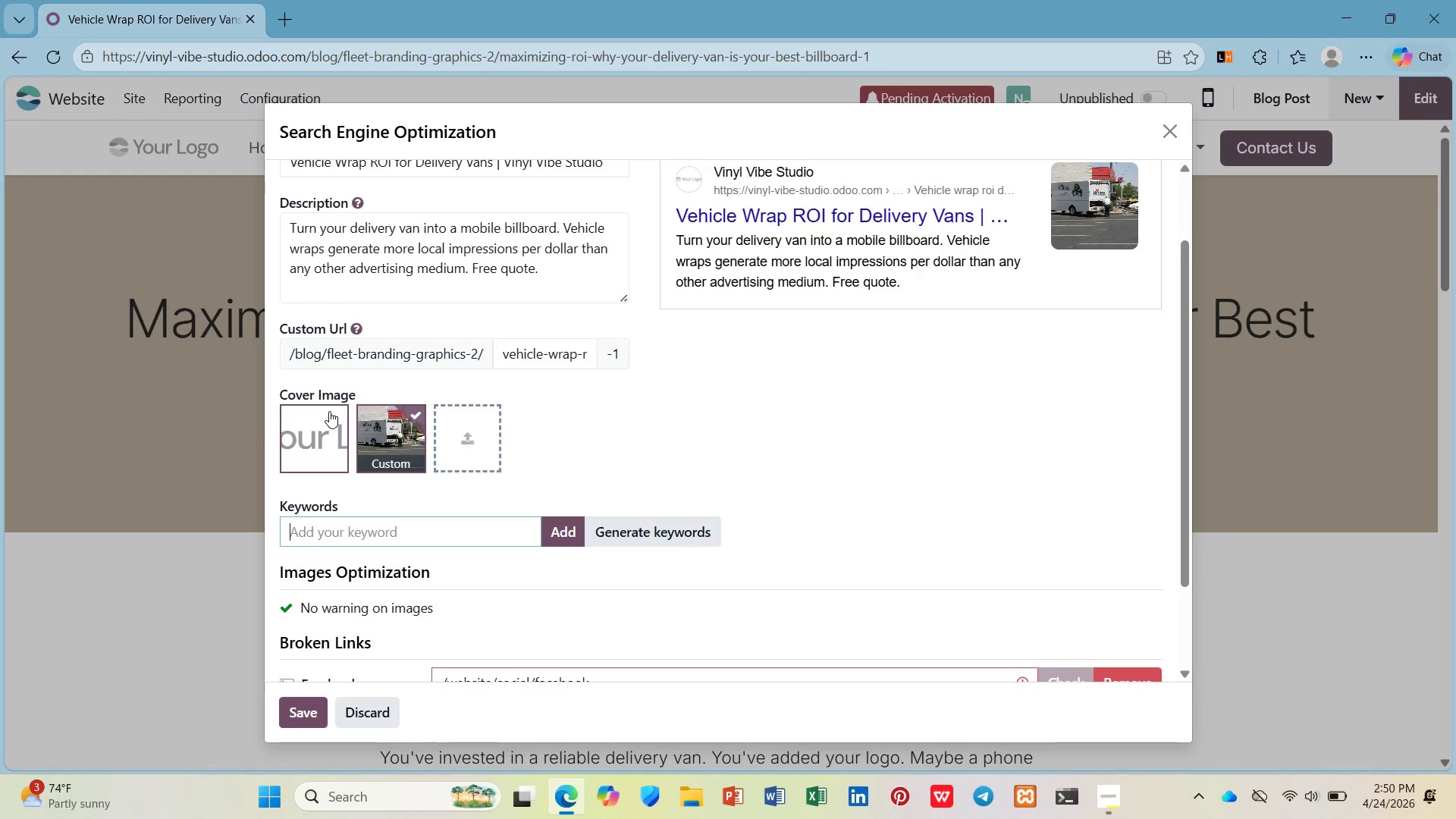 
left_click([410, 528])
 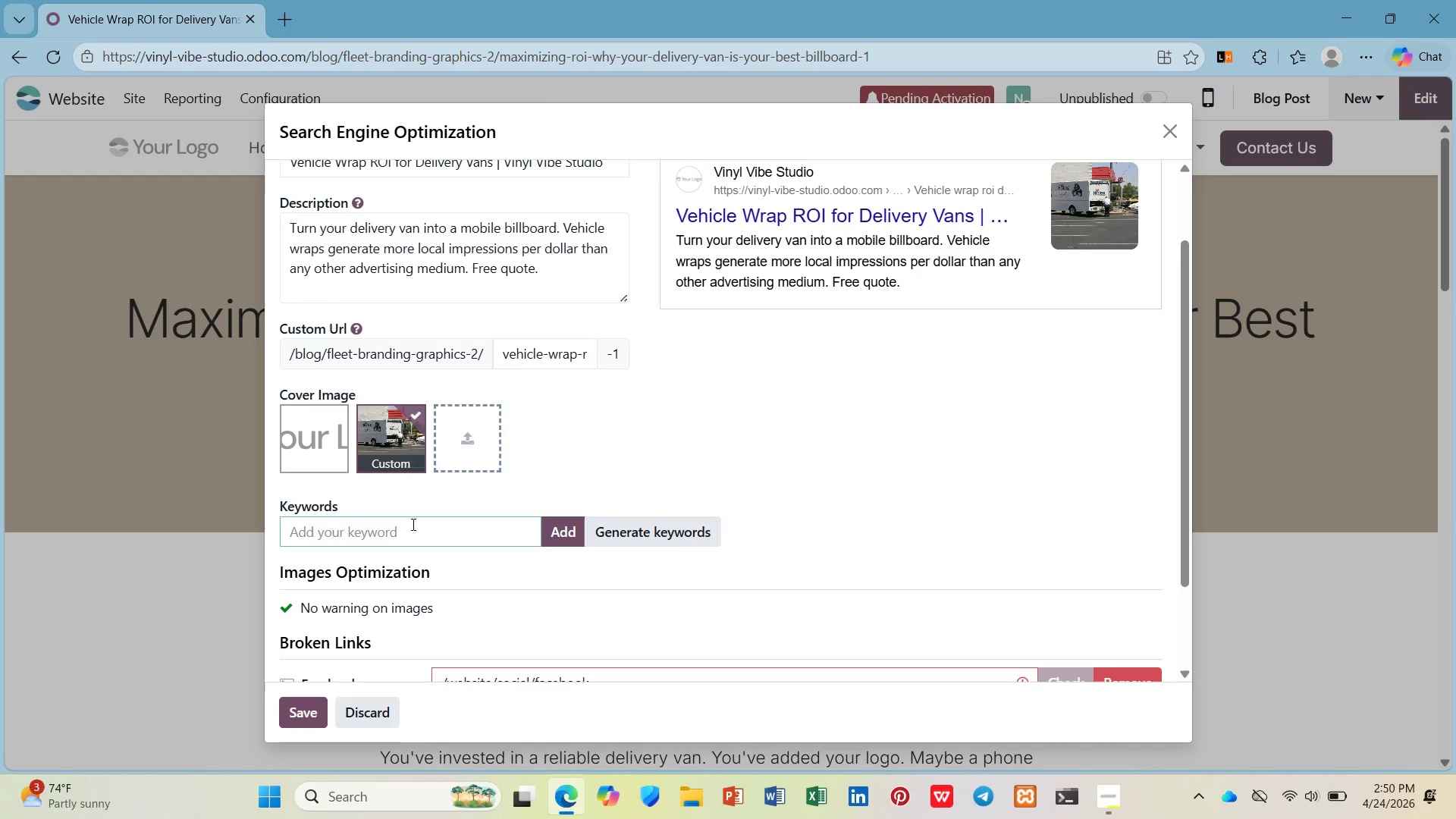 
type(delivr van)
 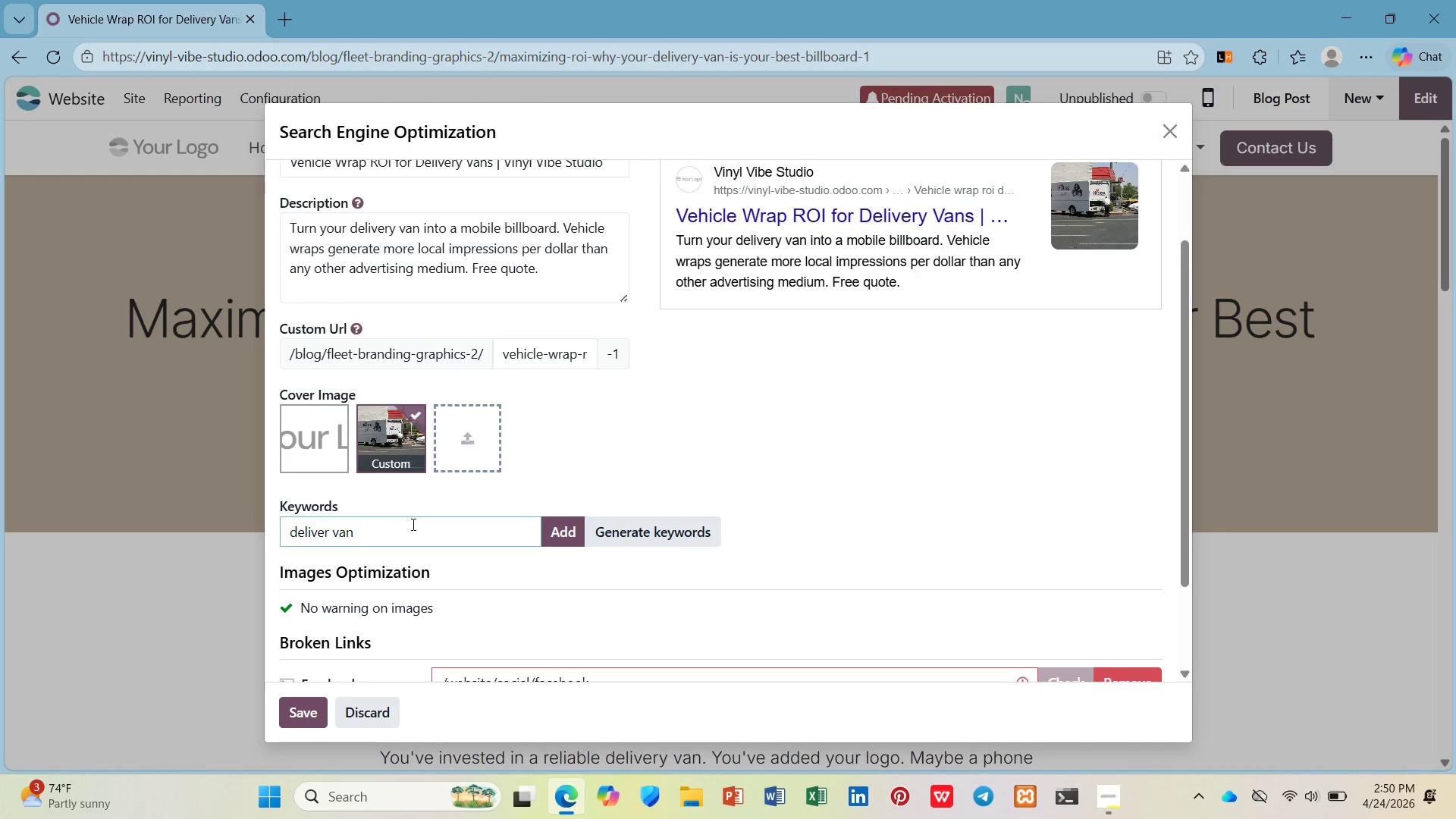 
key(Enter)
 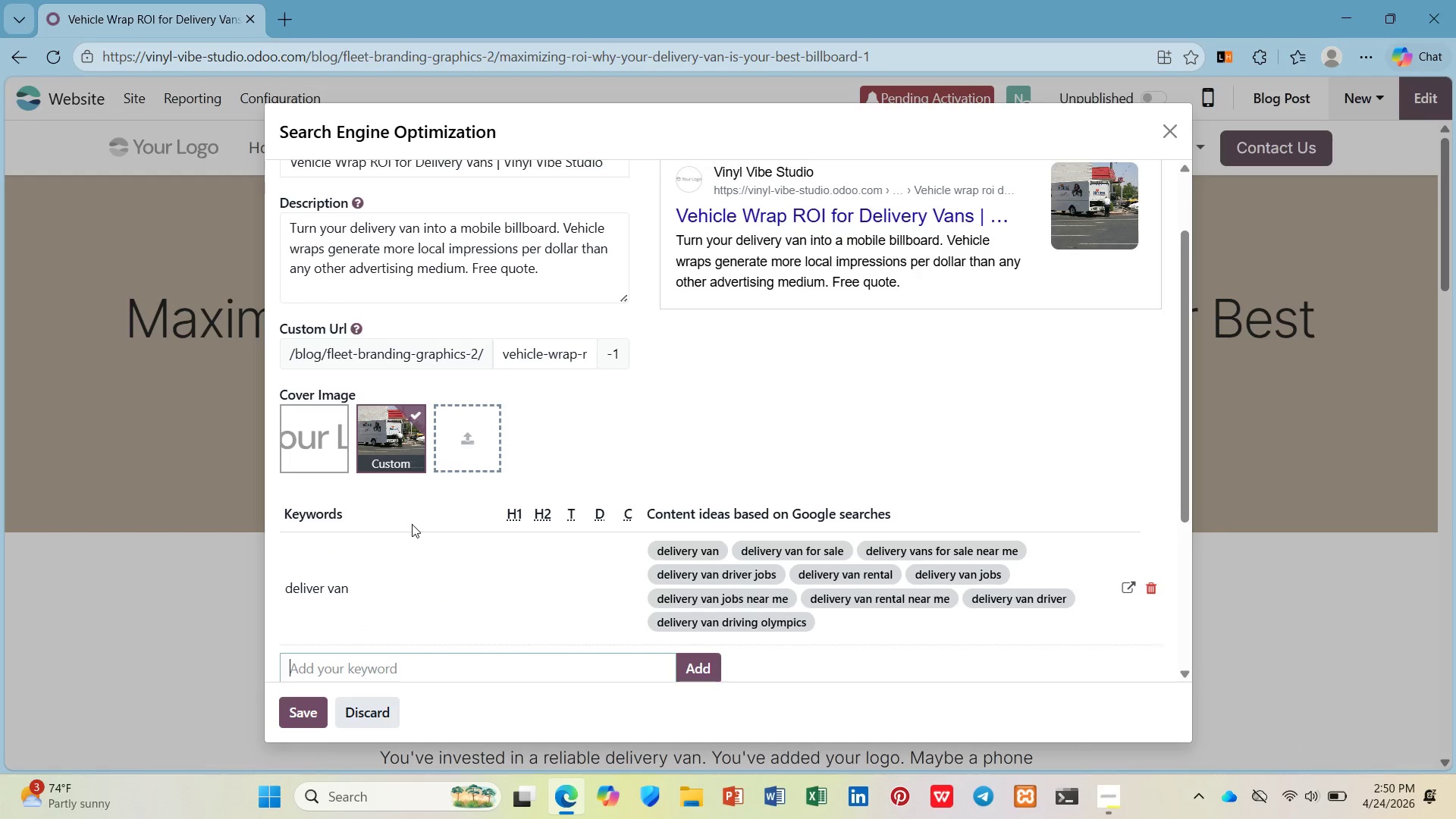 
scroll: coordinate [412, 524], scroll_direction: up, amount: 2.0
 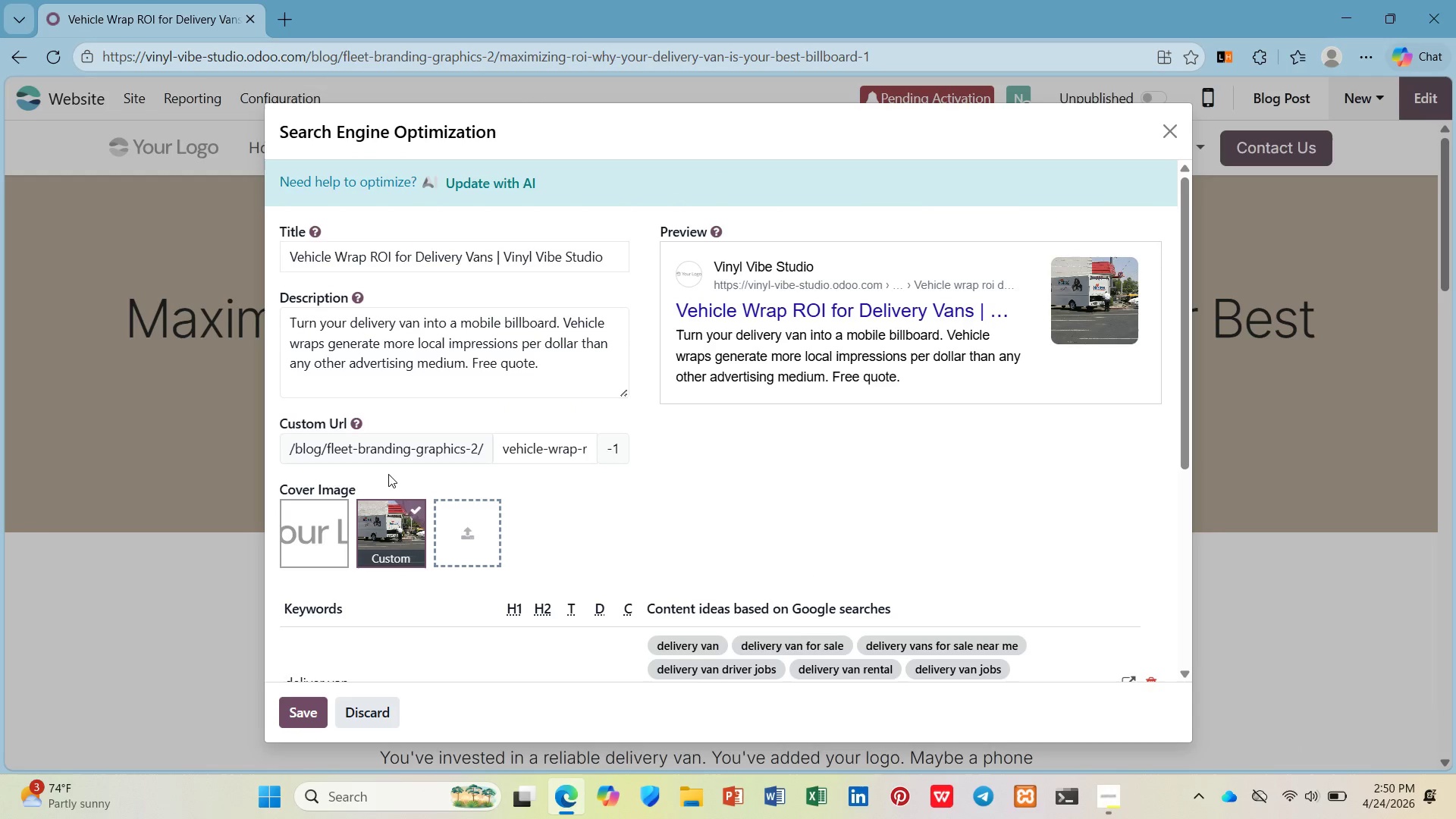 
scroll: coordinate [388, 474], scroll_direction: down, amount: 1.0
 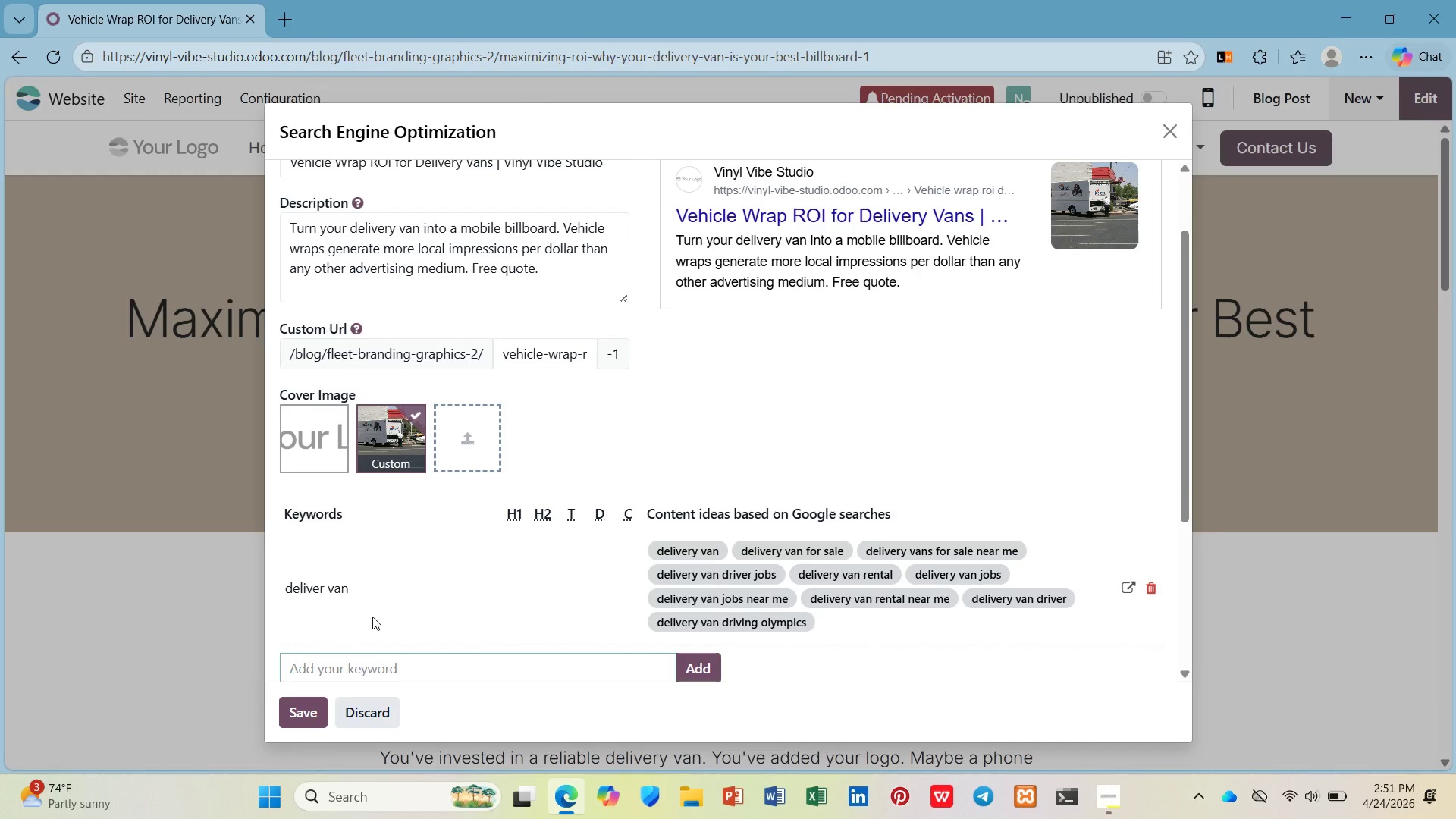 
type(vehicle wrap)
 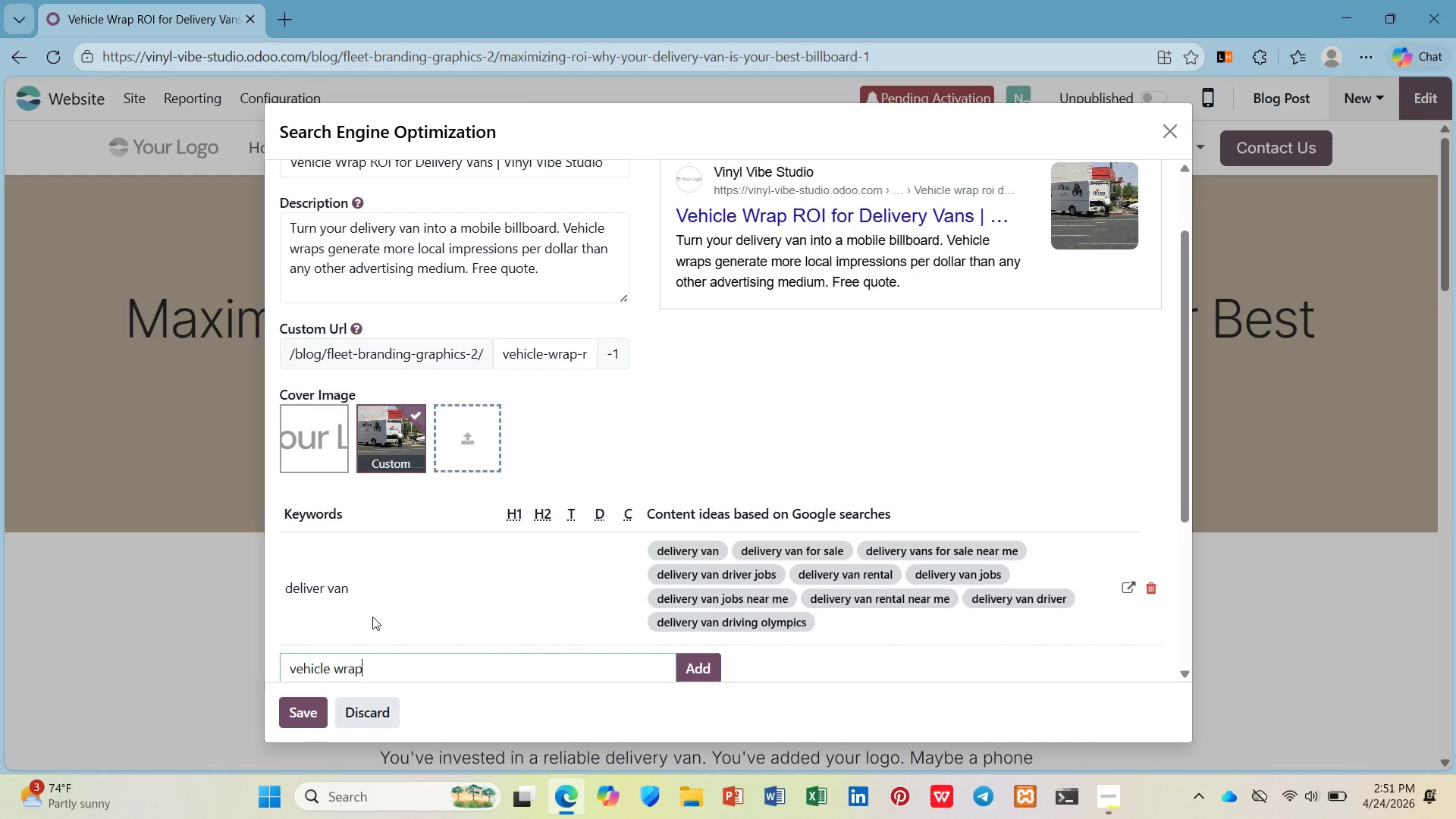 
key(Enter)
 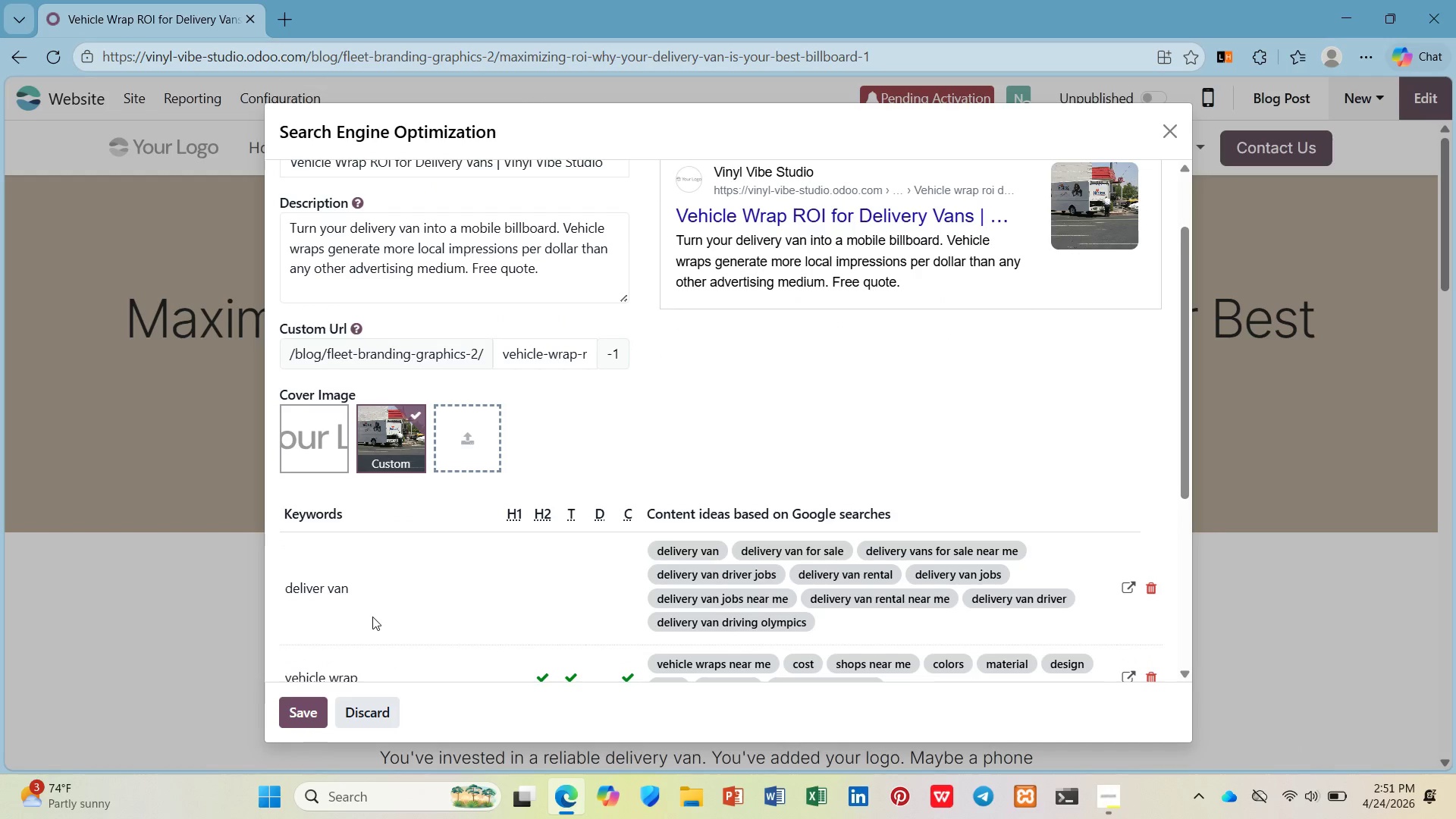 
scroll: coordinate [496, 413], scroll_direction: down, amount: 1.0
 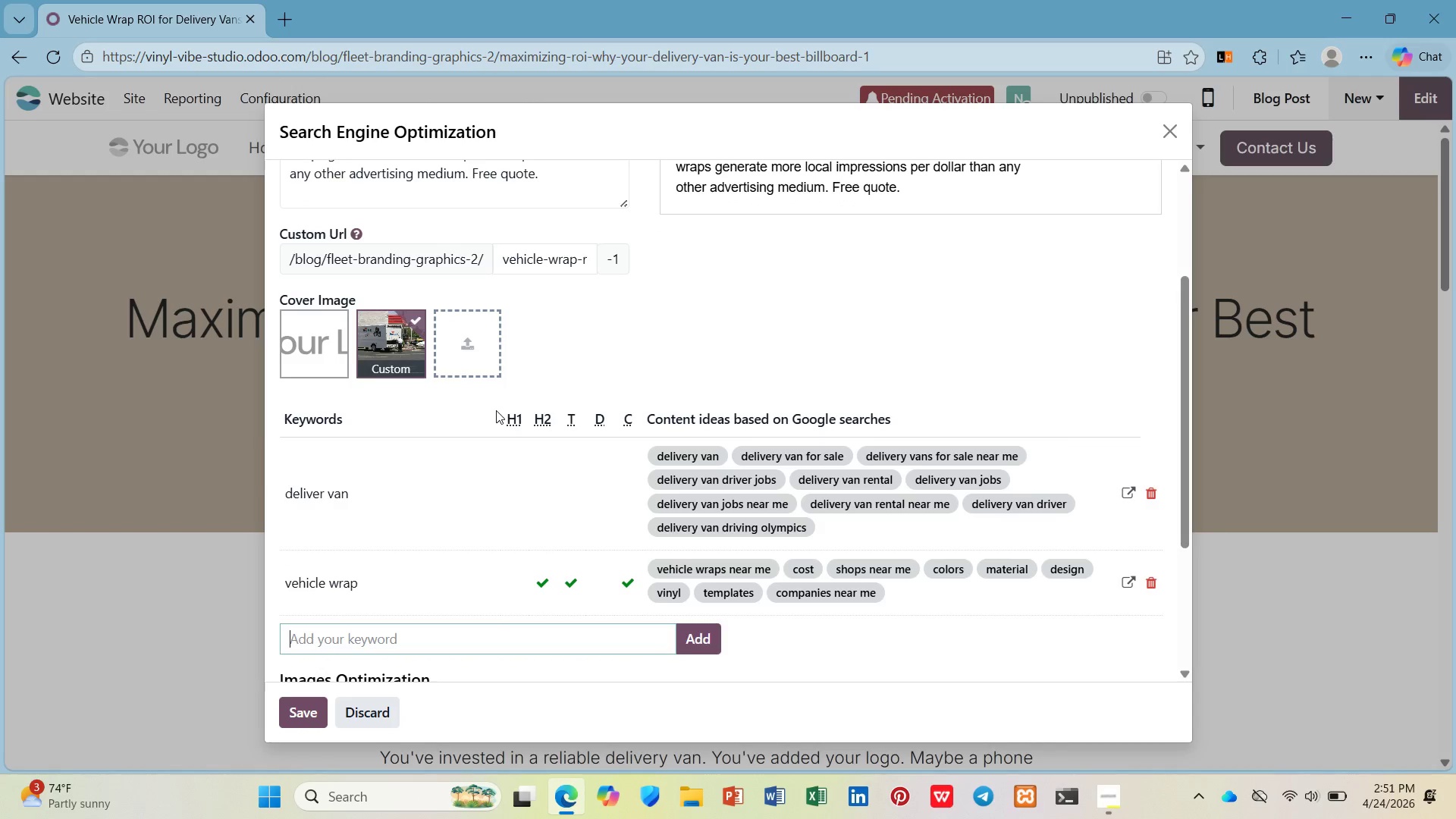 
scroll: coordinate [494, 410], scroll_direction: up, amount: 3.0
 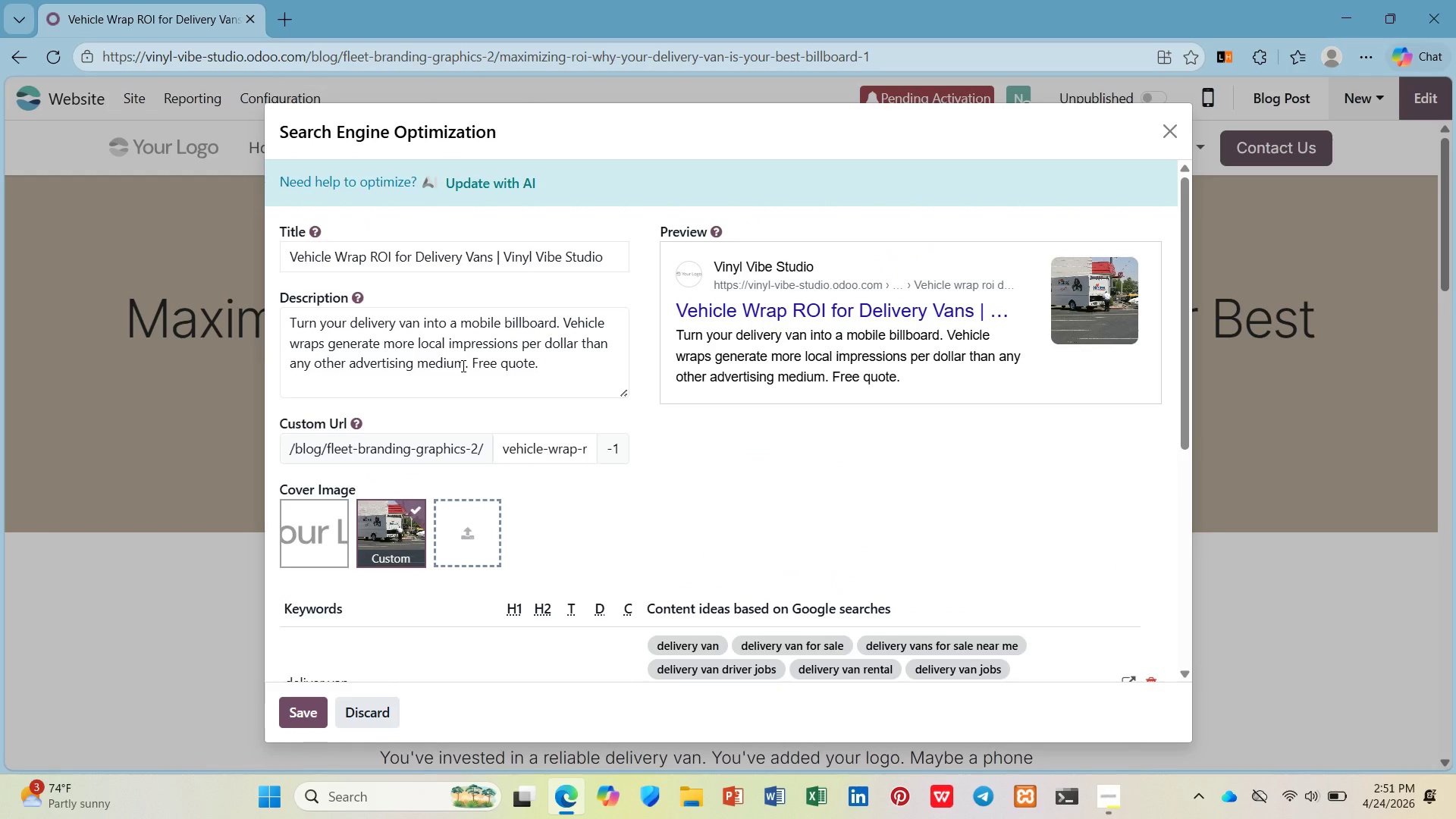 
wait(6.54)
 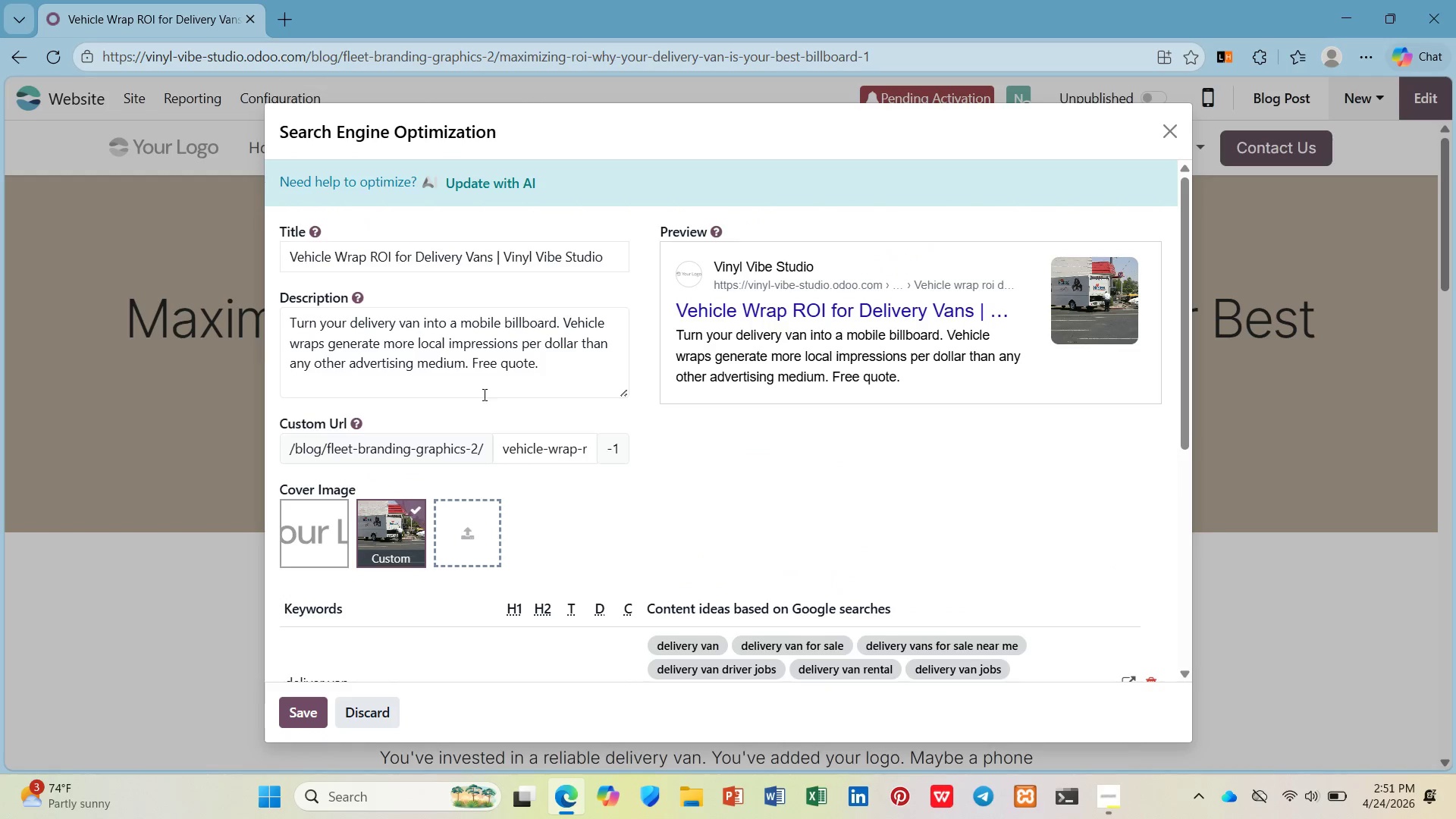 
scroll: coordinate [469, 543], scroll_direction: down, amount: 3.0
 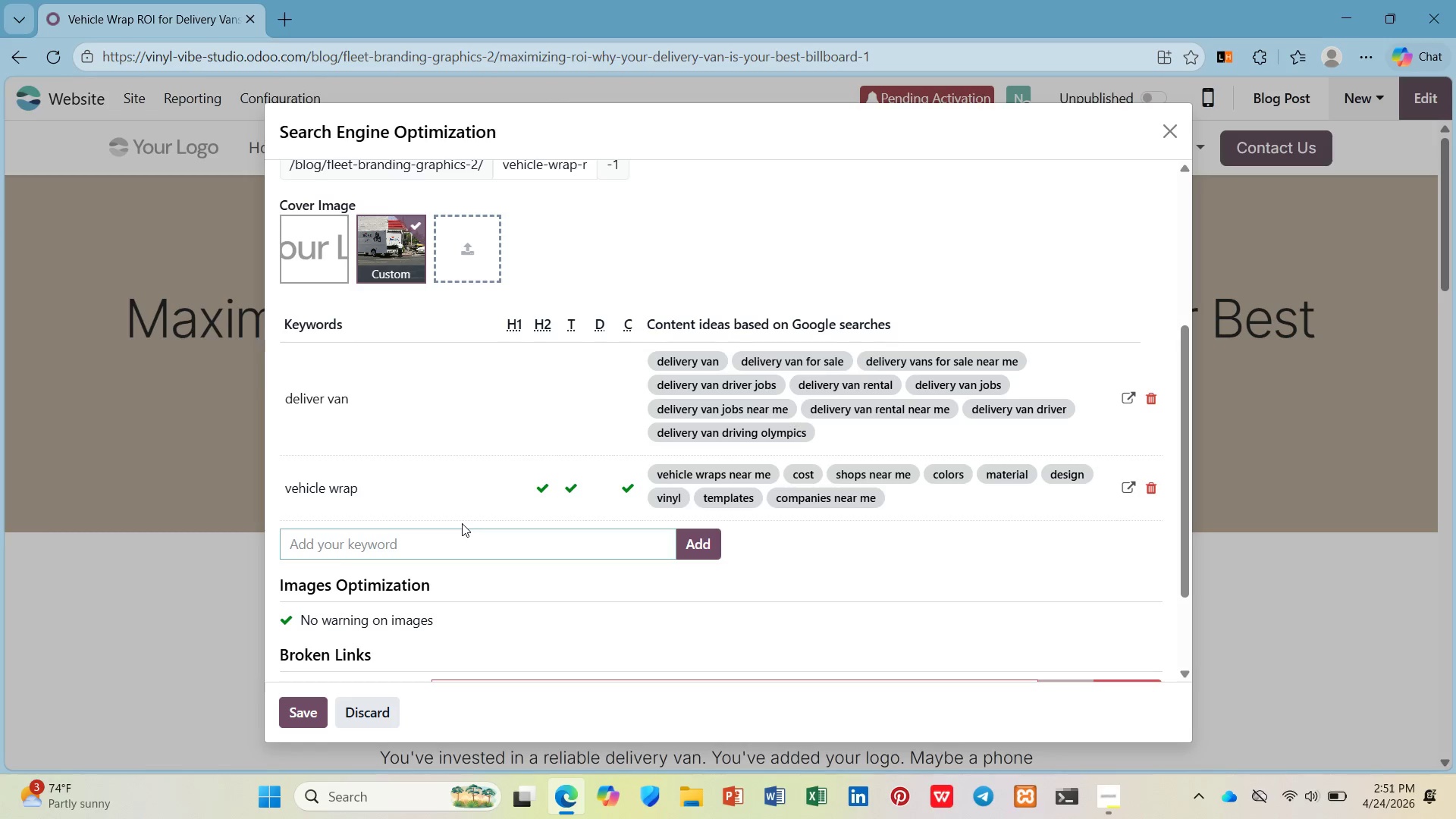 
type(mobile billbord)
 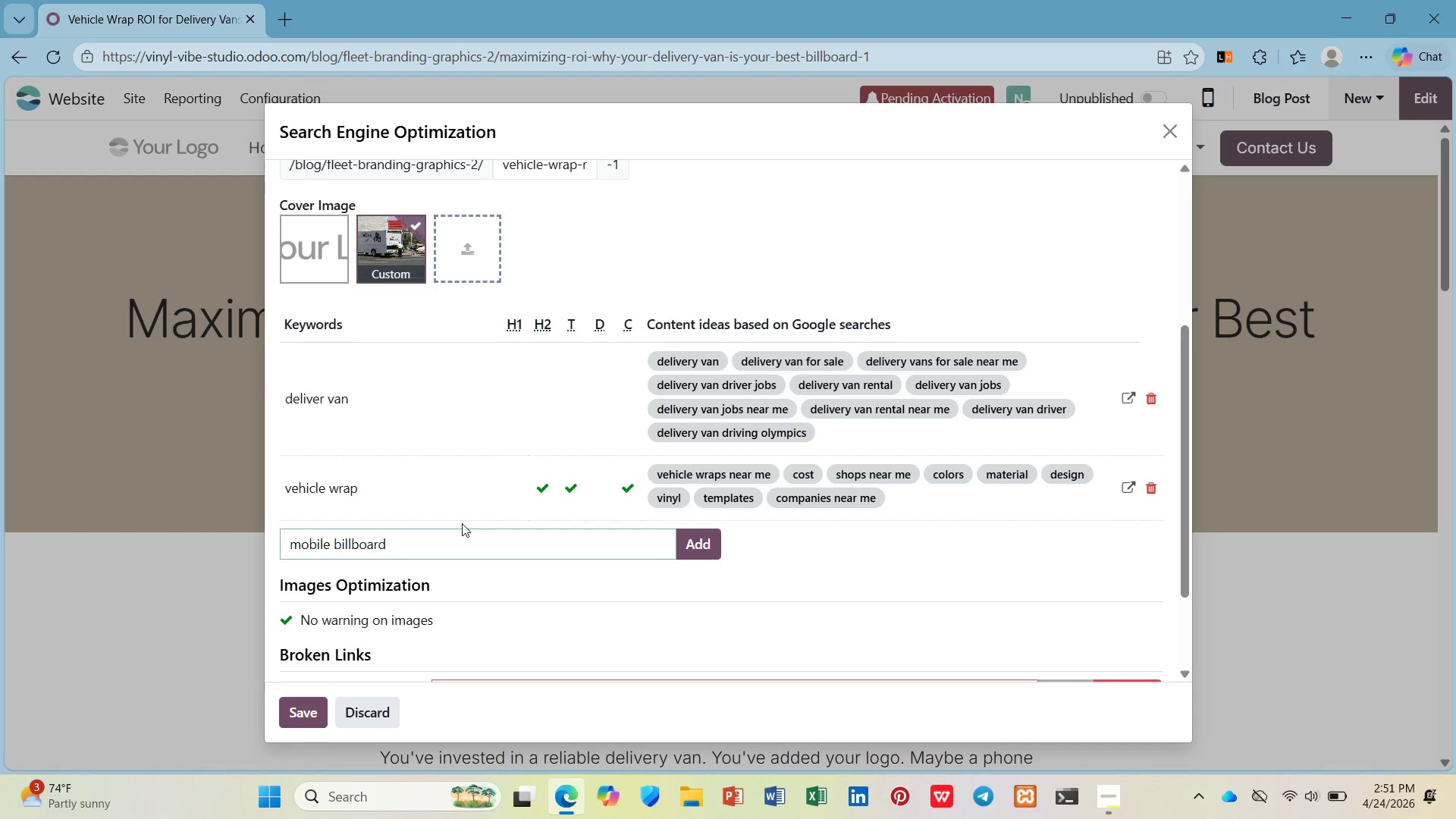 
hold_key(key=A, duration=0.48)
 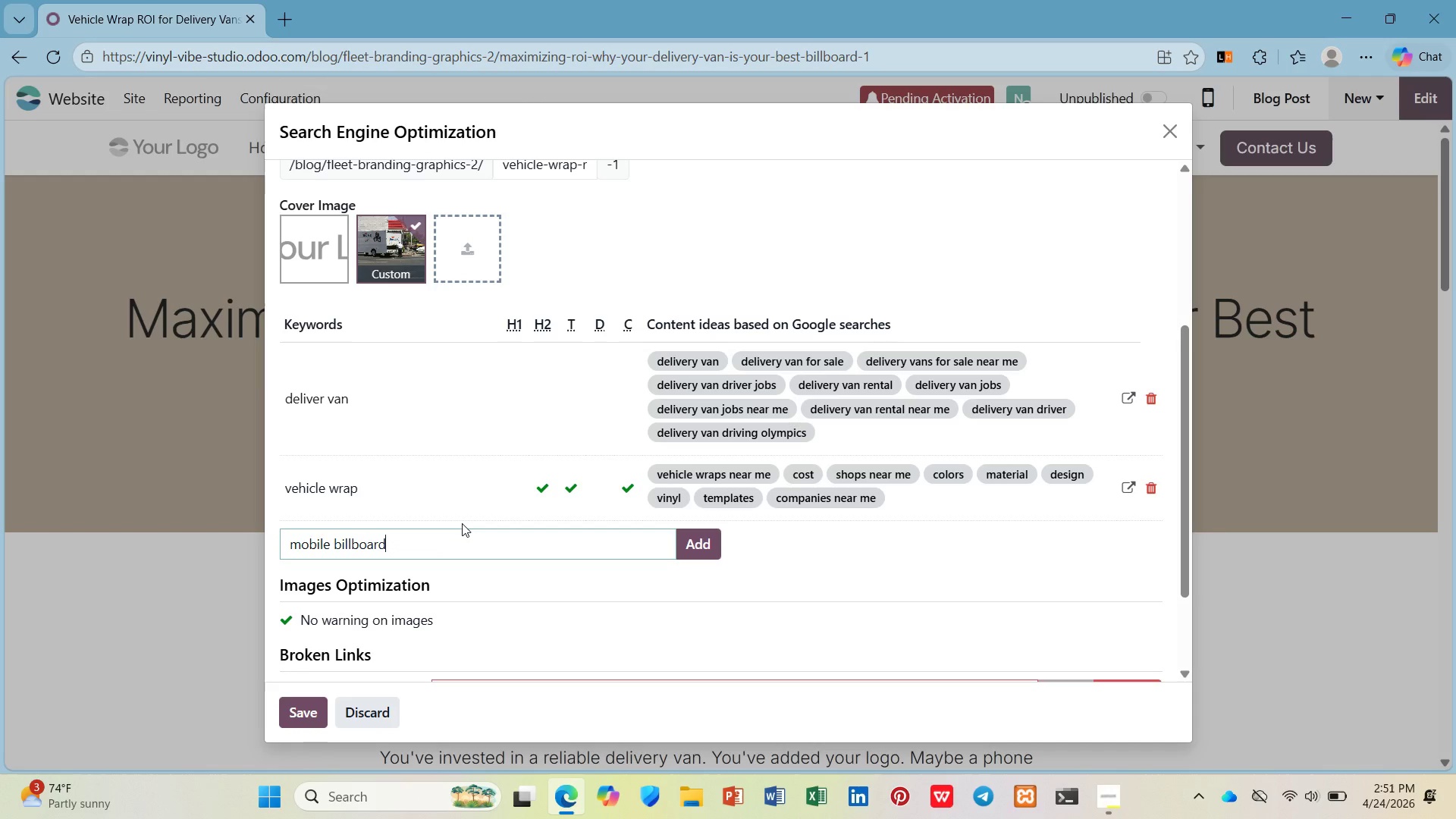 
key(Enter)
 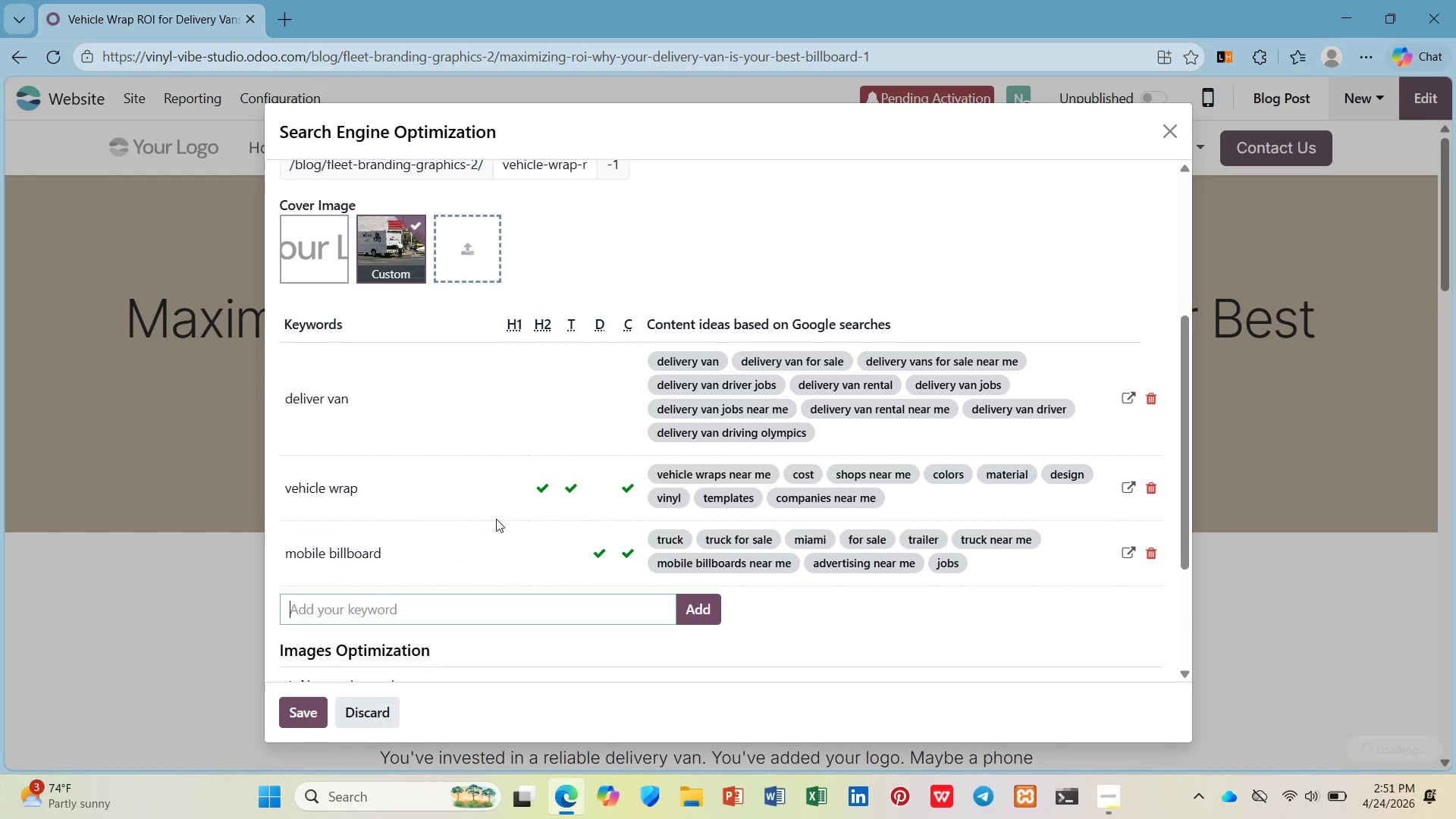 
scroll: coordinate [507, 527], scroll_direction: down, amount: 5.0
 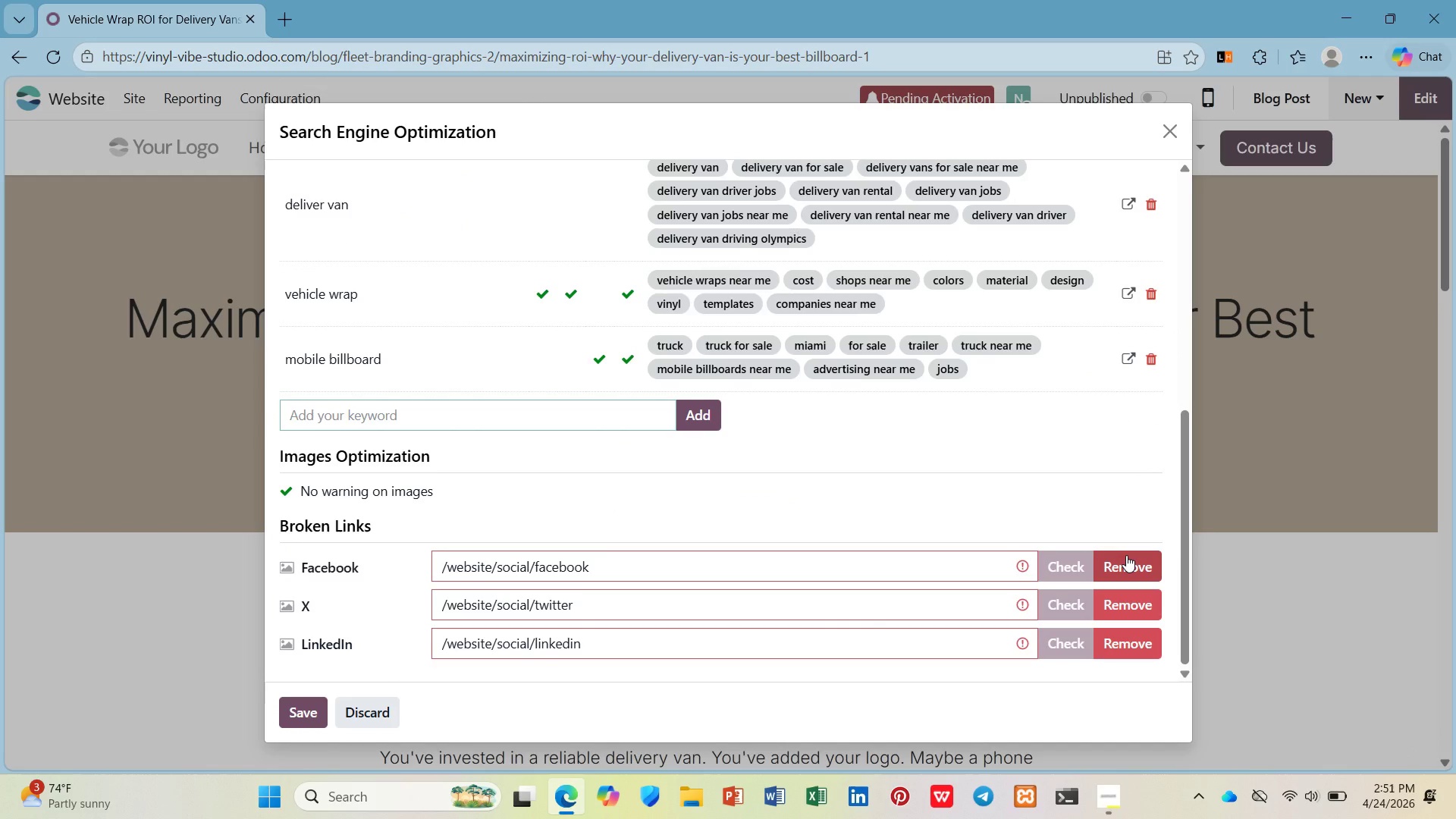 
left_click([1126, 555])
 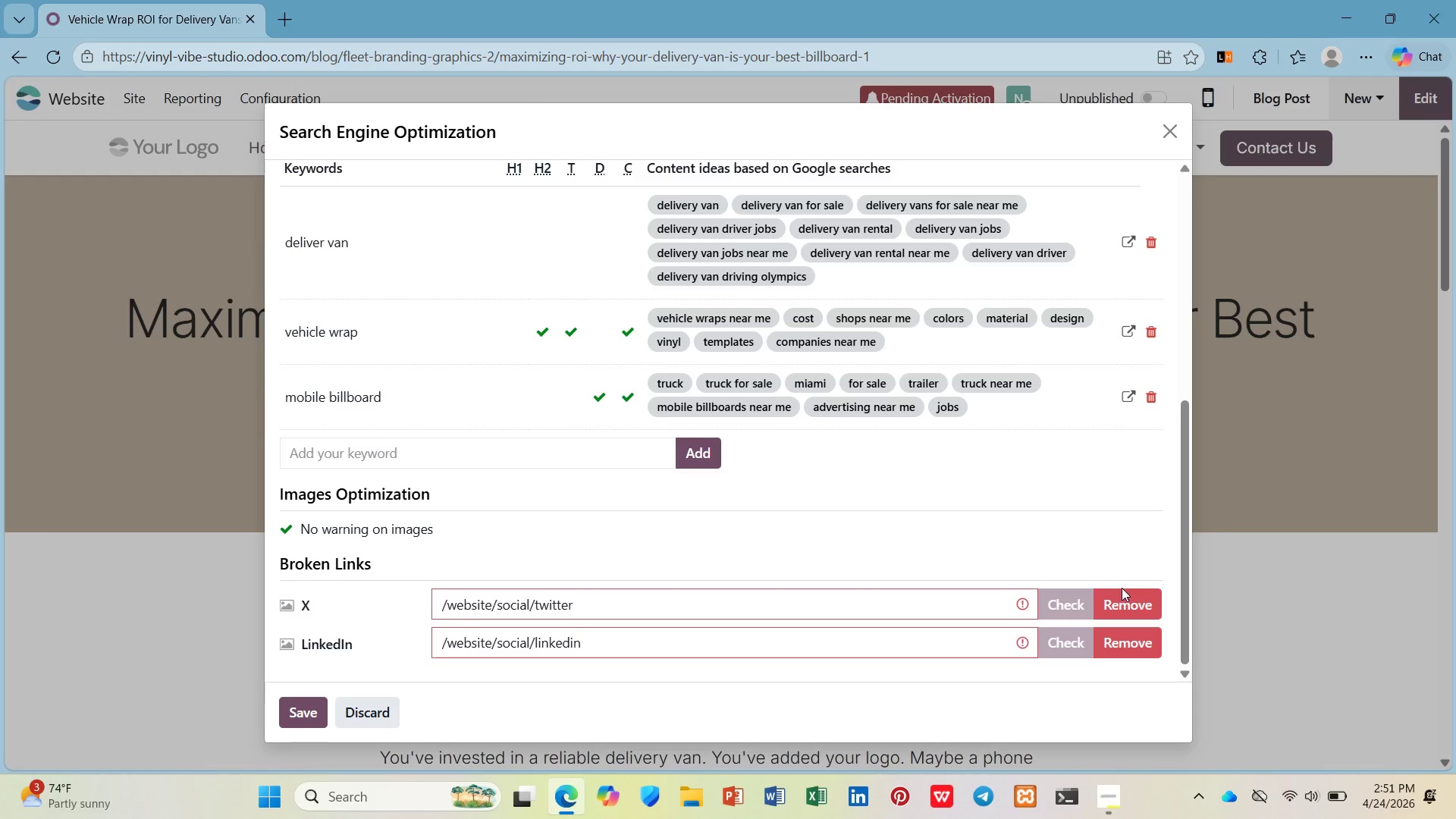 
left_click_drag(start_coordinate=[1122, 588], to_coordinate=[1122, 592])
 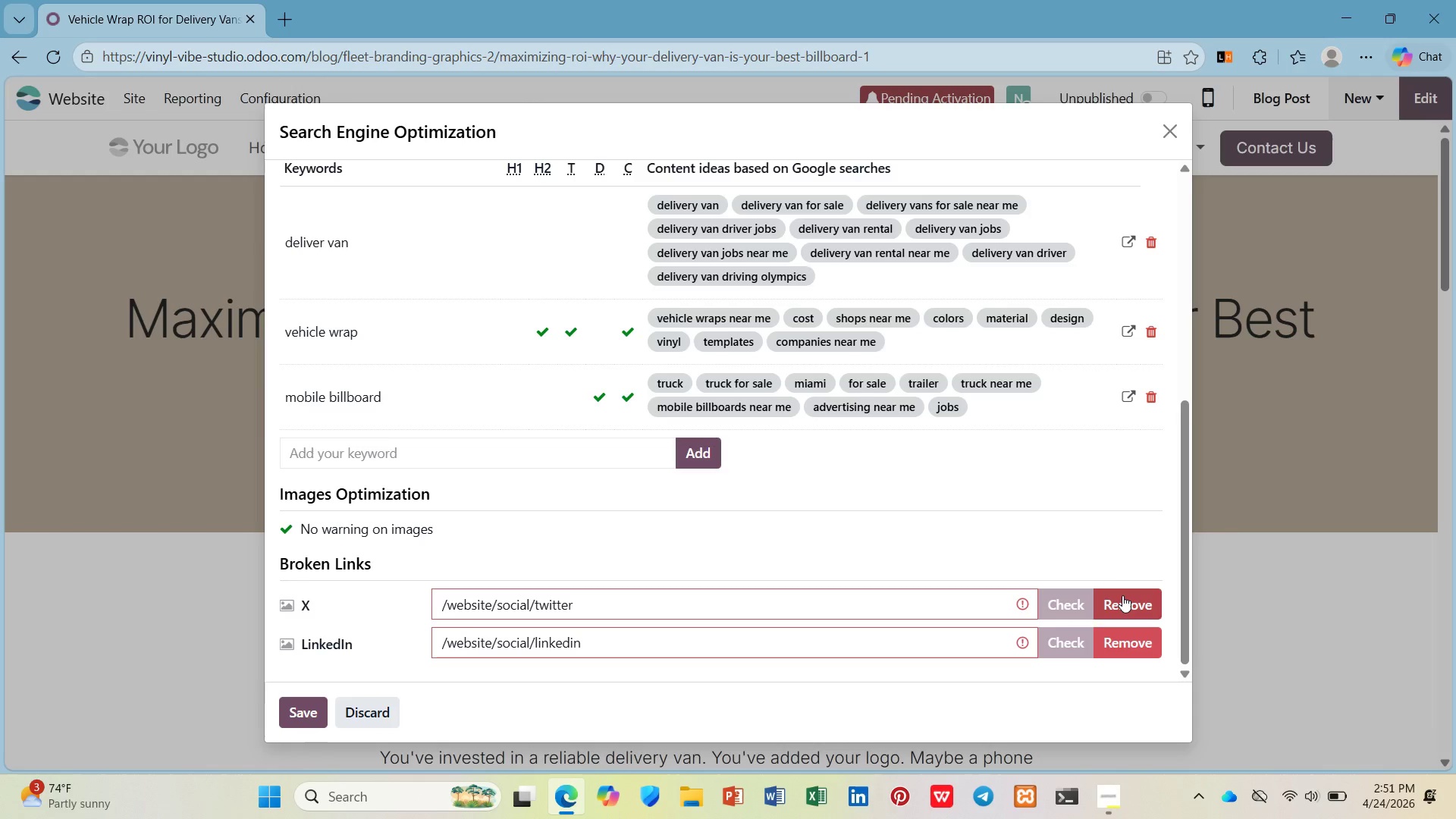 
left_click([1122, 595])
 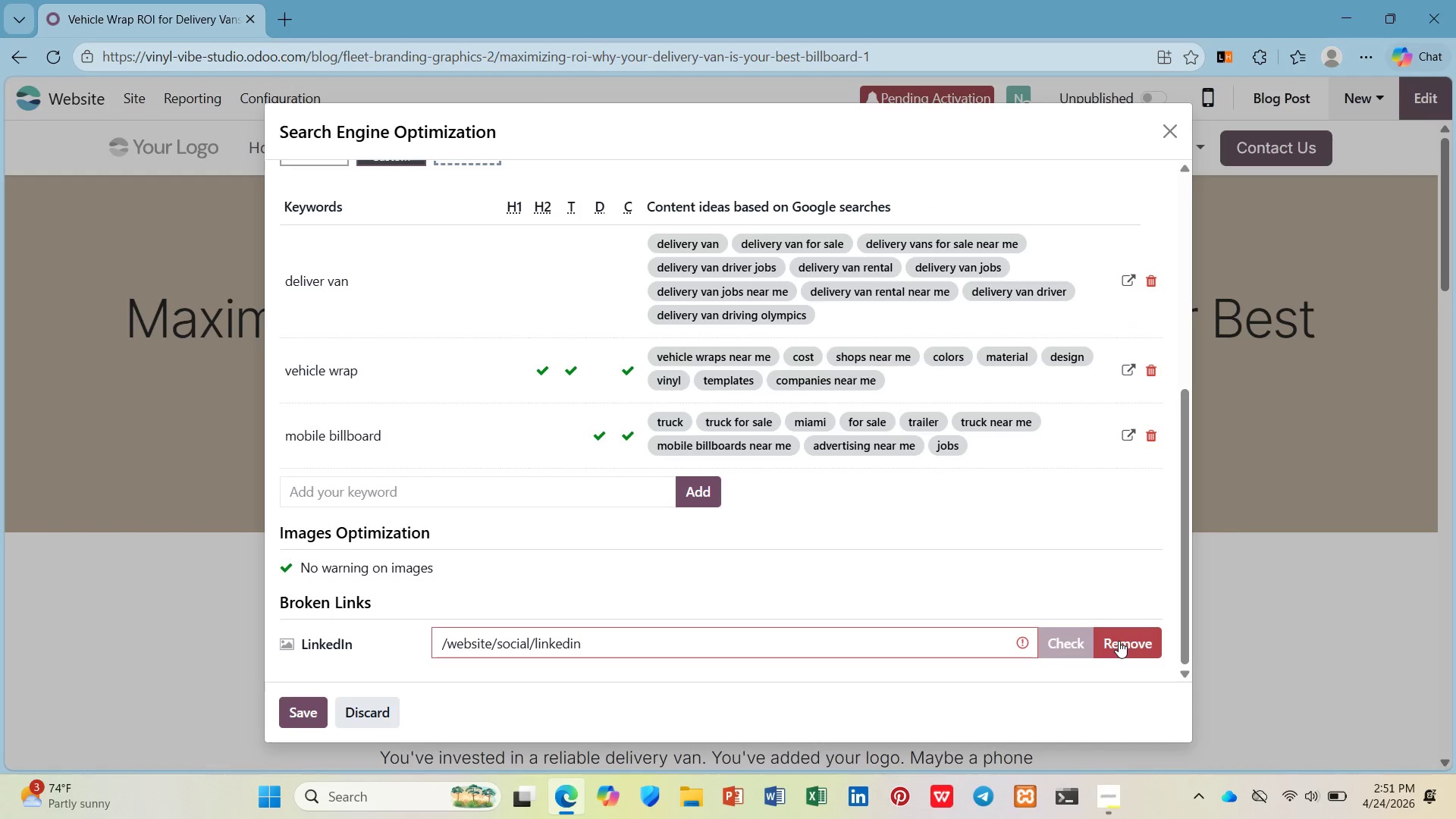 
left_click([1118, 641])
 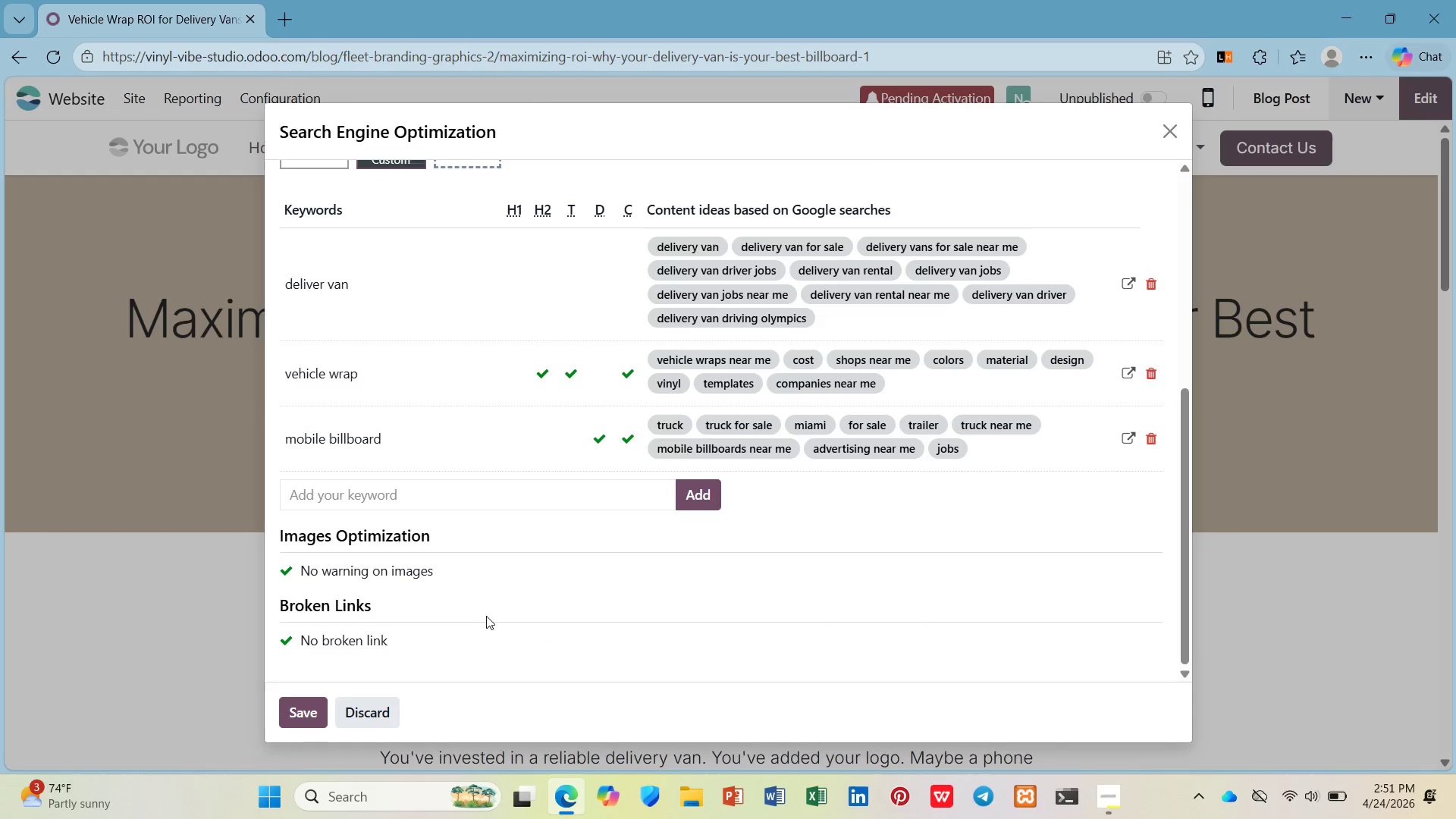 
scroll: coordinate [584, 519], scroll_direction: up, amount: 4.0
 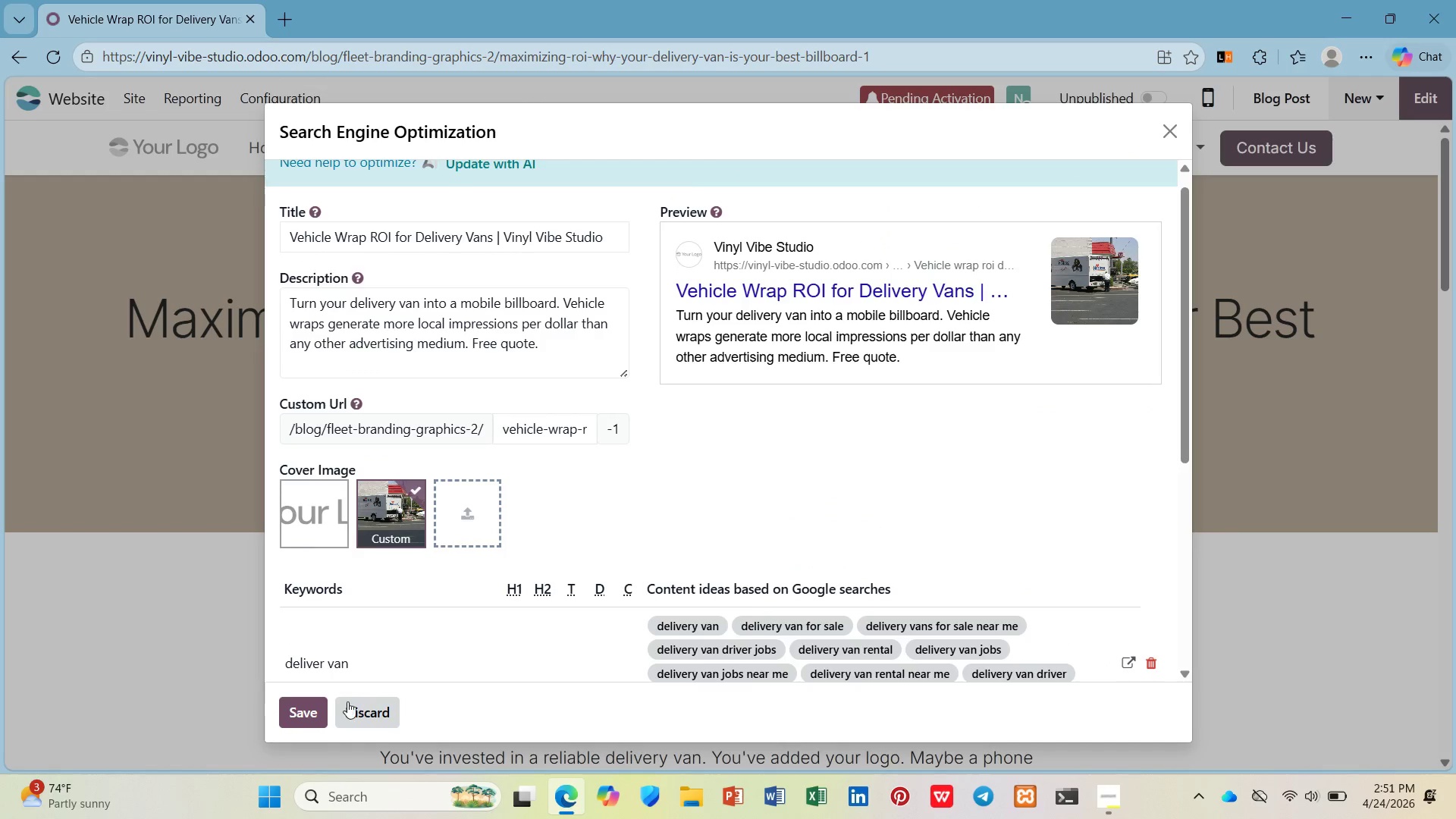 
left_click([322, 701])
 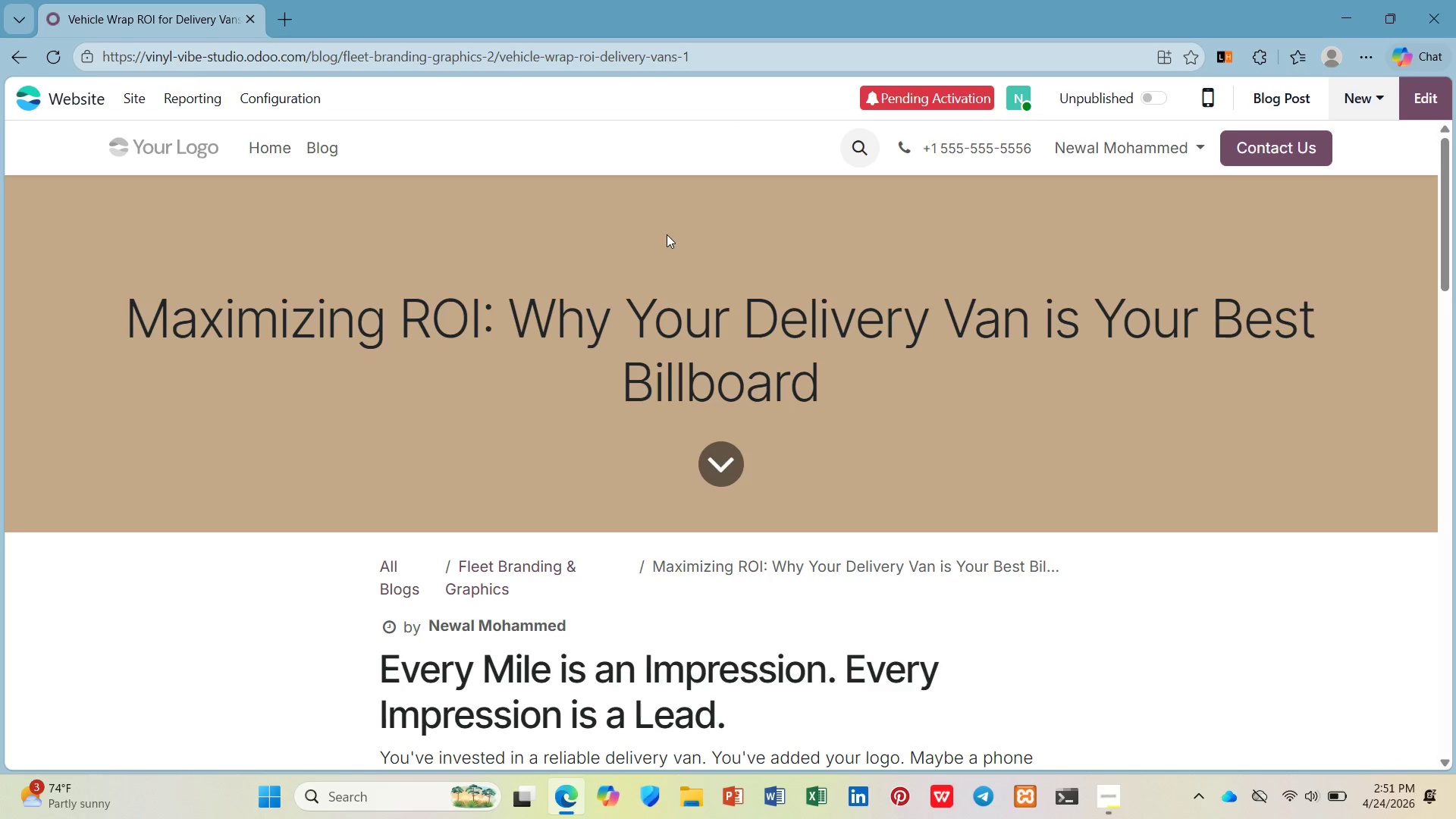 
left_click([1361, 98])
 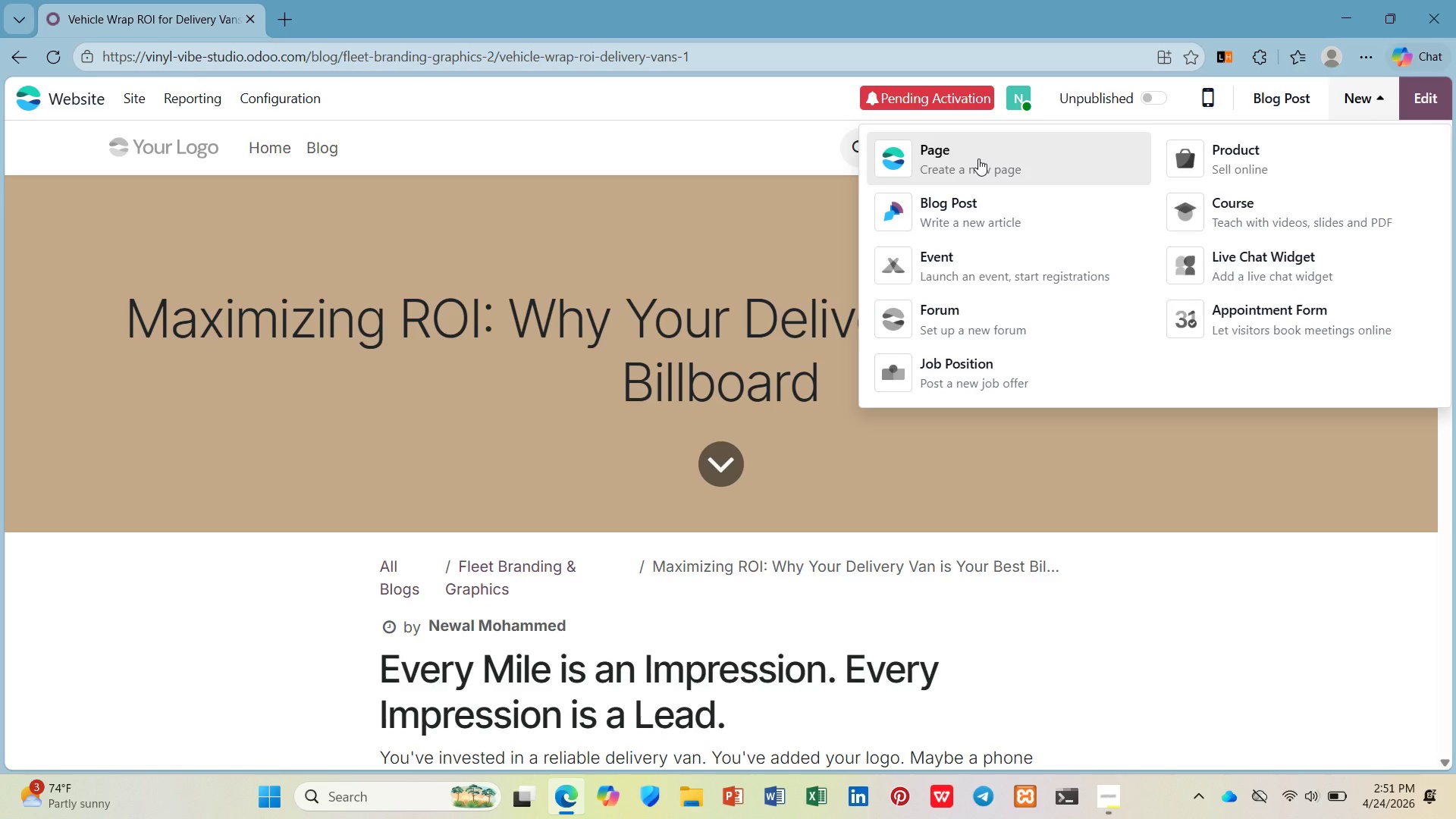 
left_click([516, 233])
 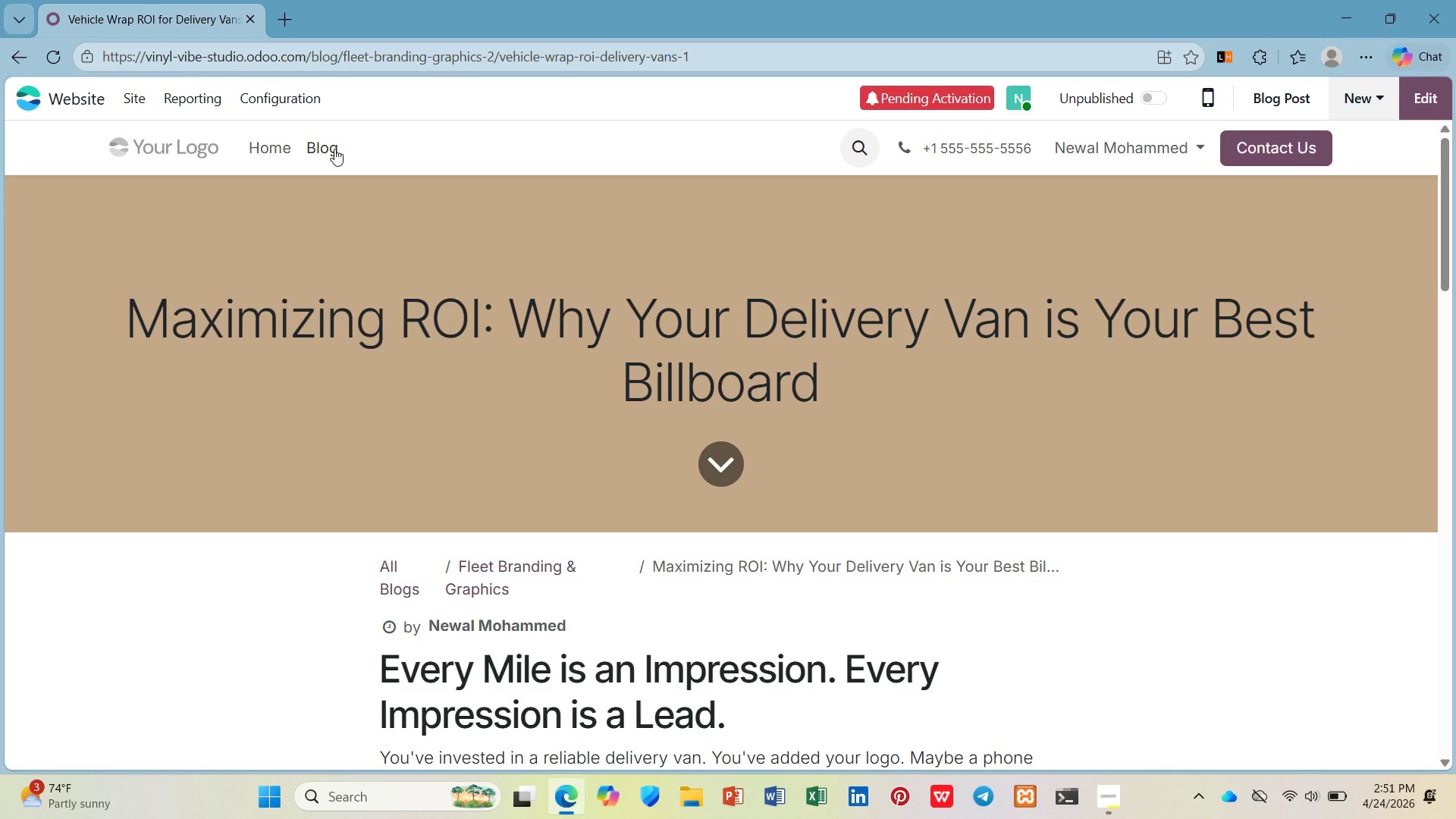 
left_click([334, 149])
 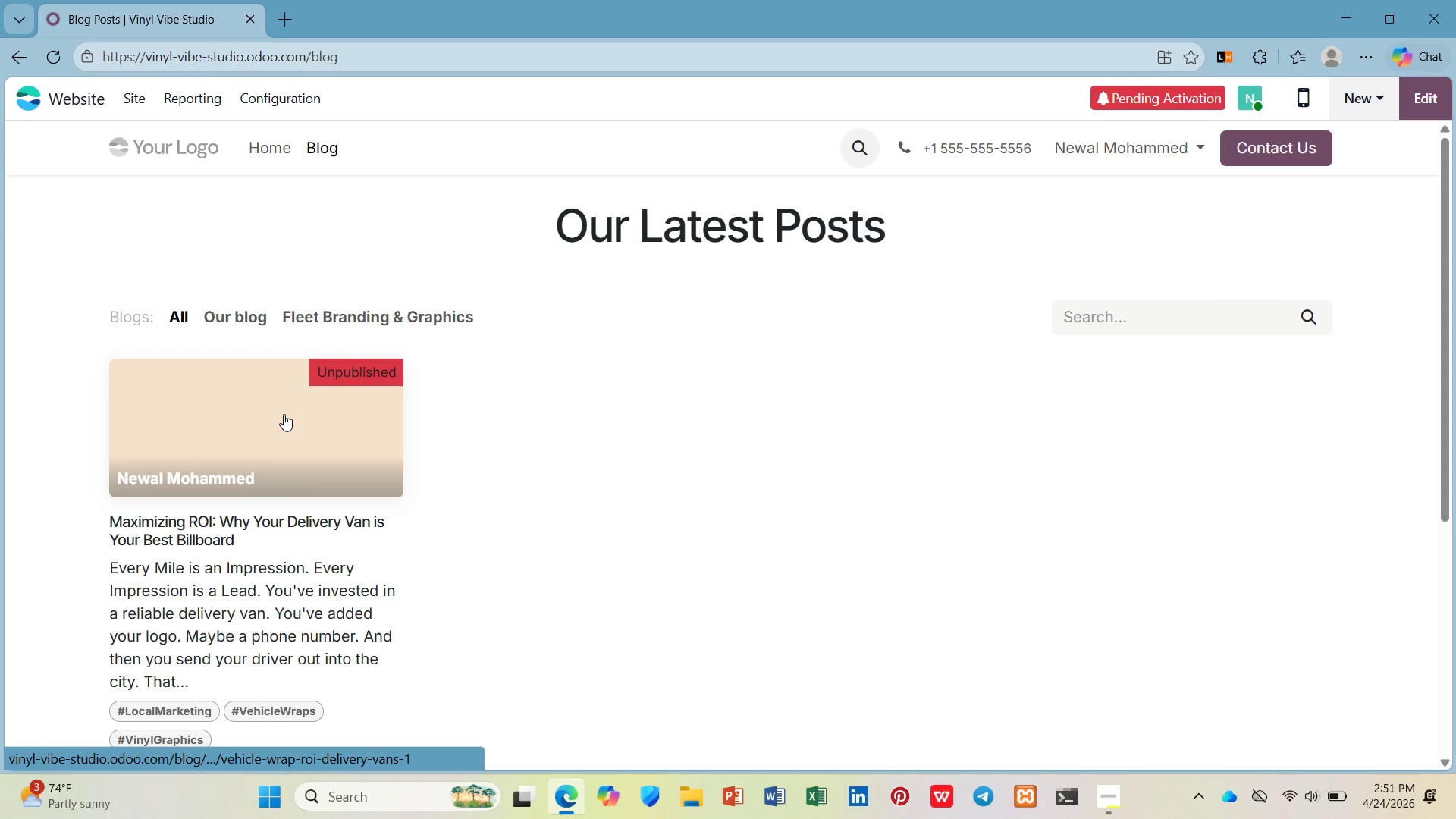 
left_click([284, 414])
 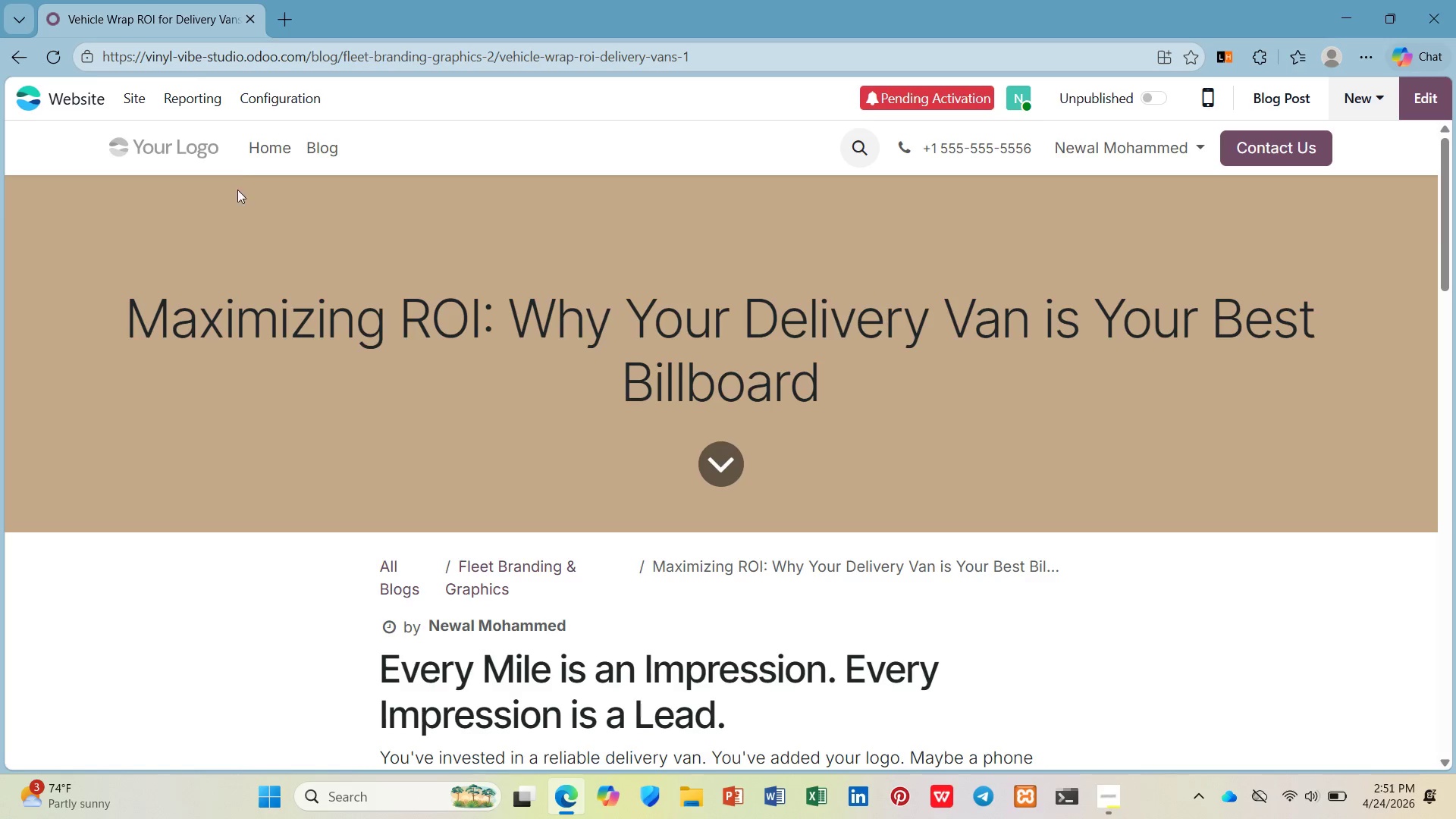 
wait(7.08)
 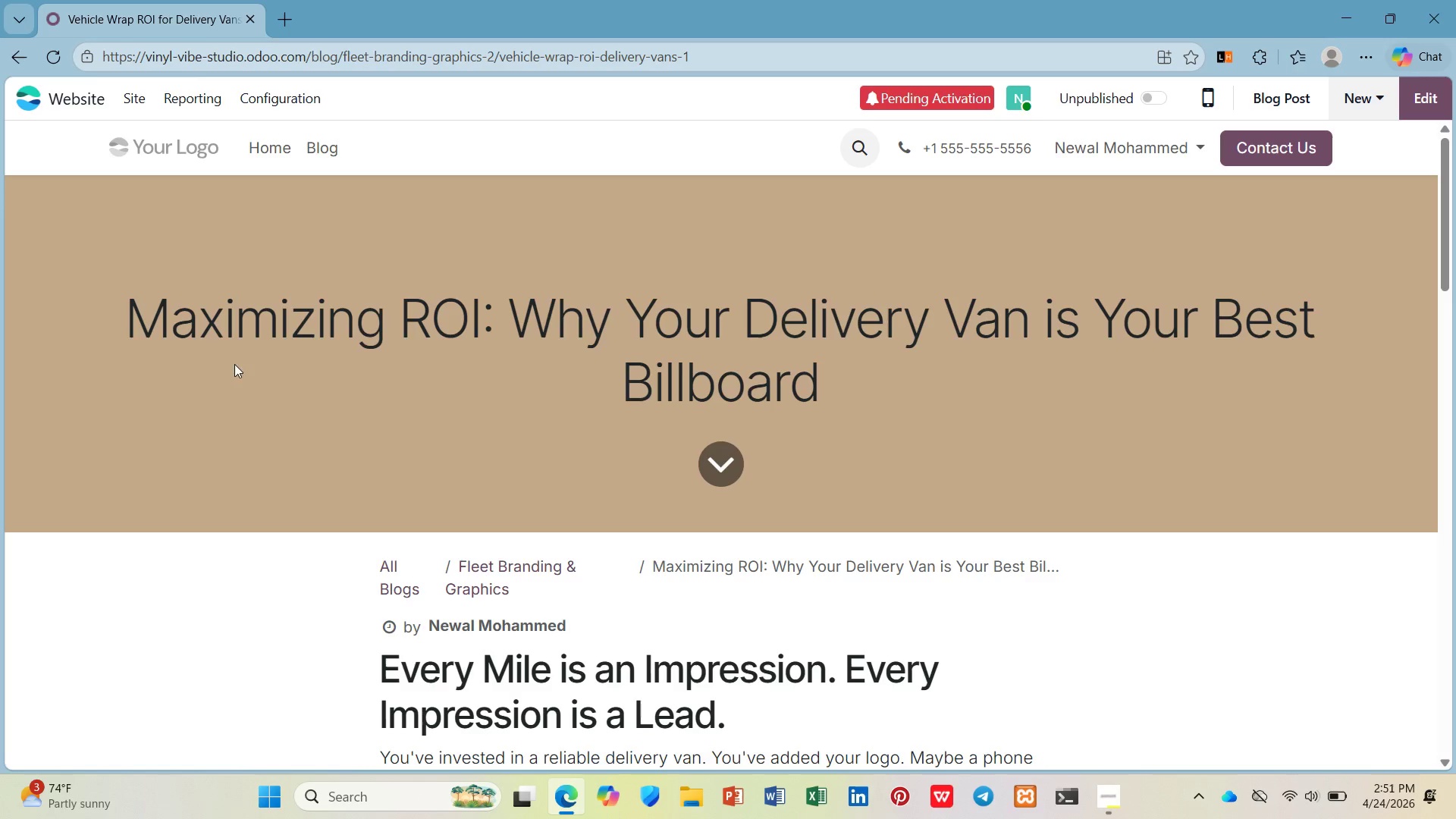 
left_click([273, 99])
 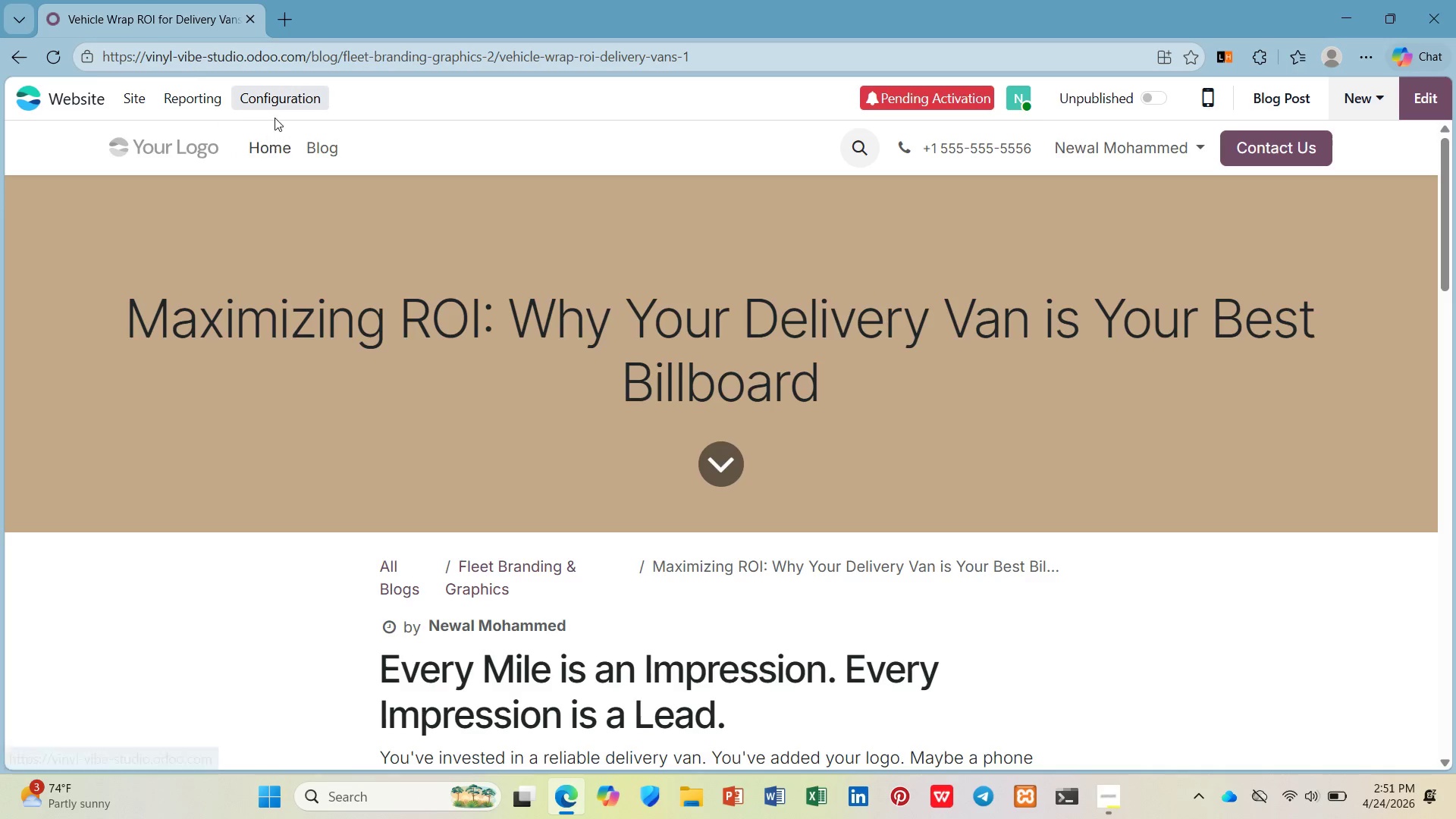 
left_click([279, 103])
 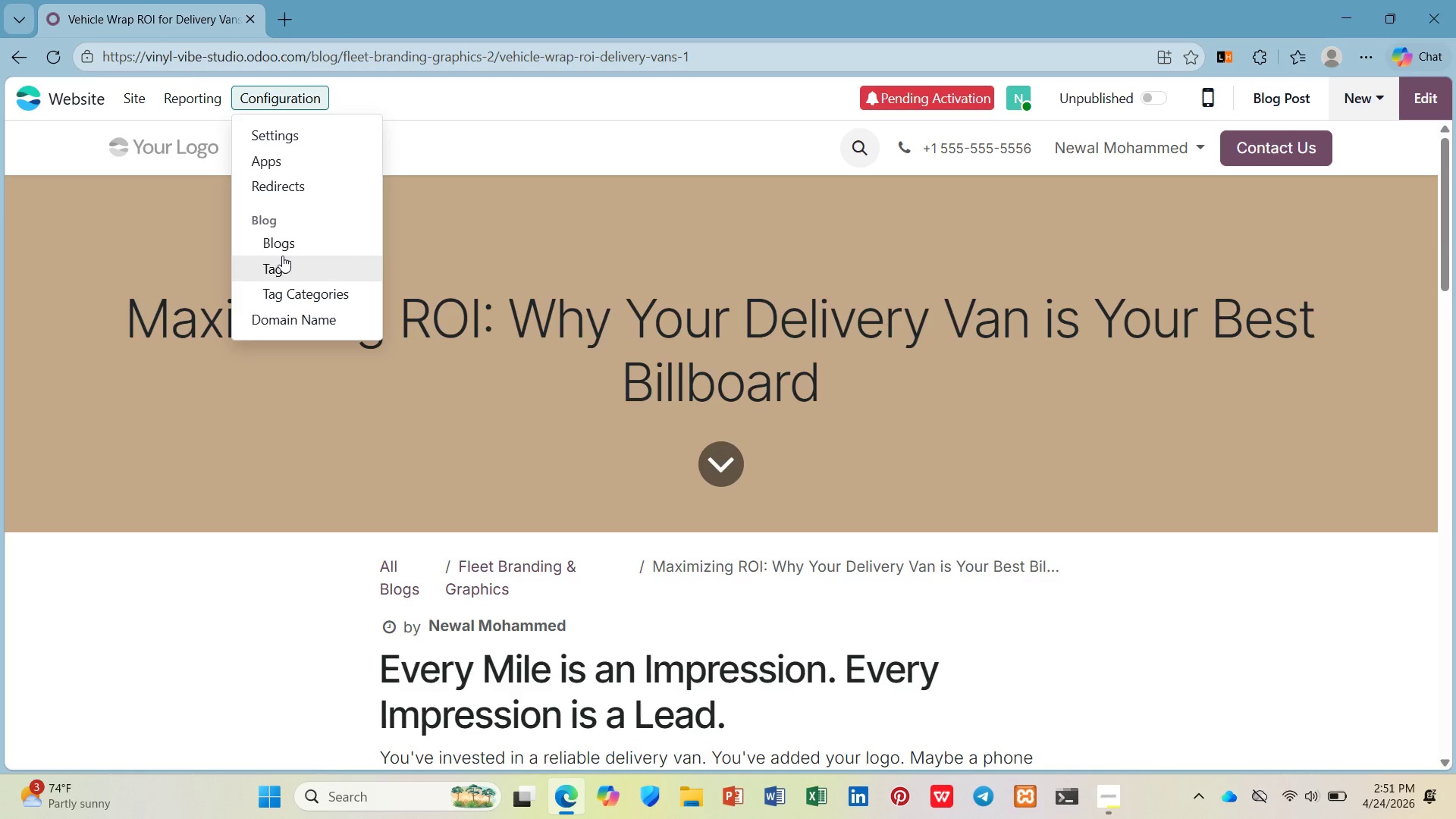 
left_click([284, 257])
 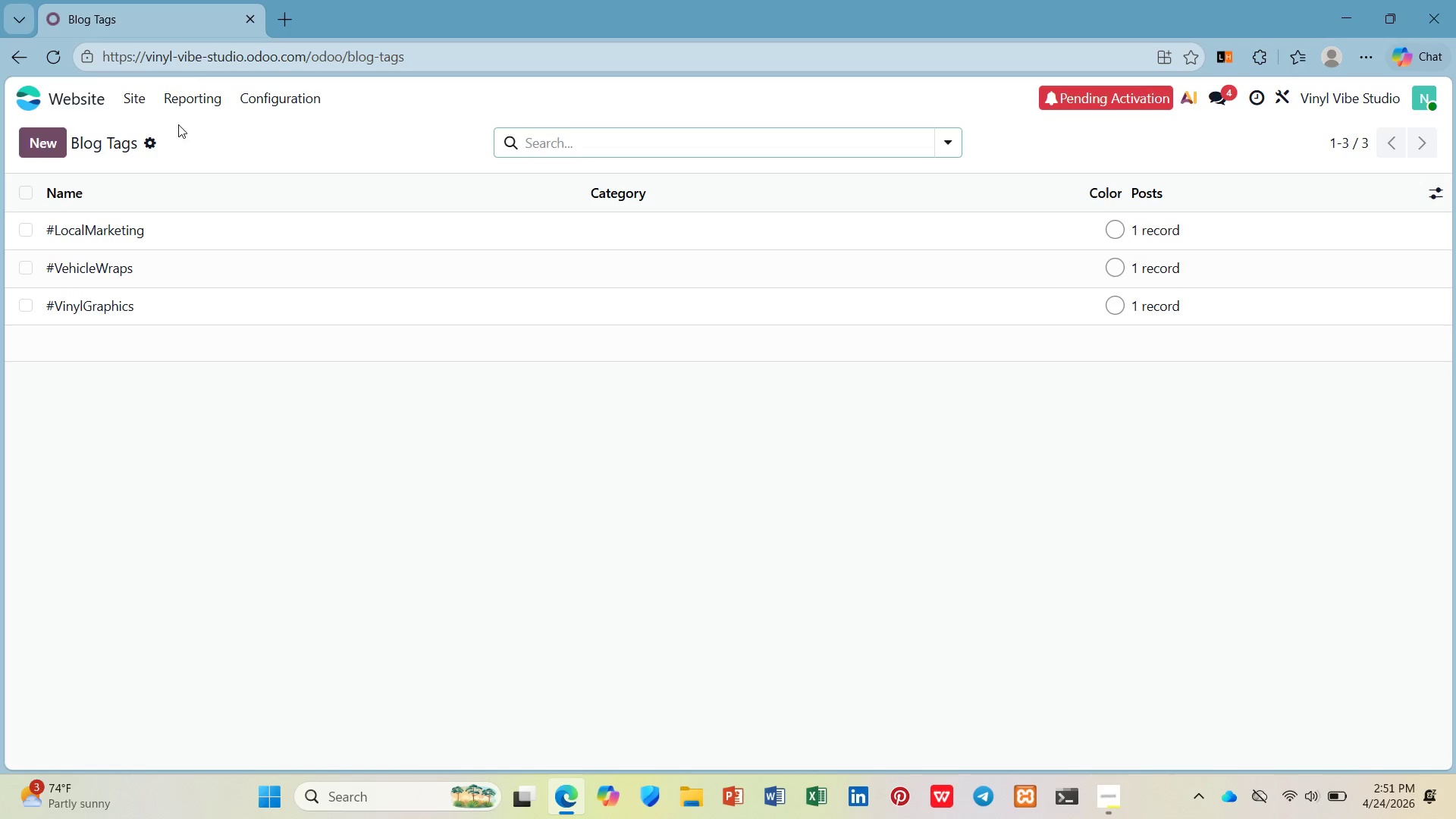 
left_click([258, 96])
 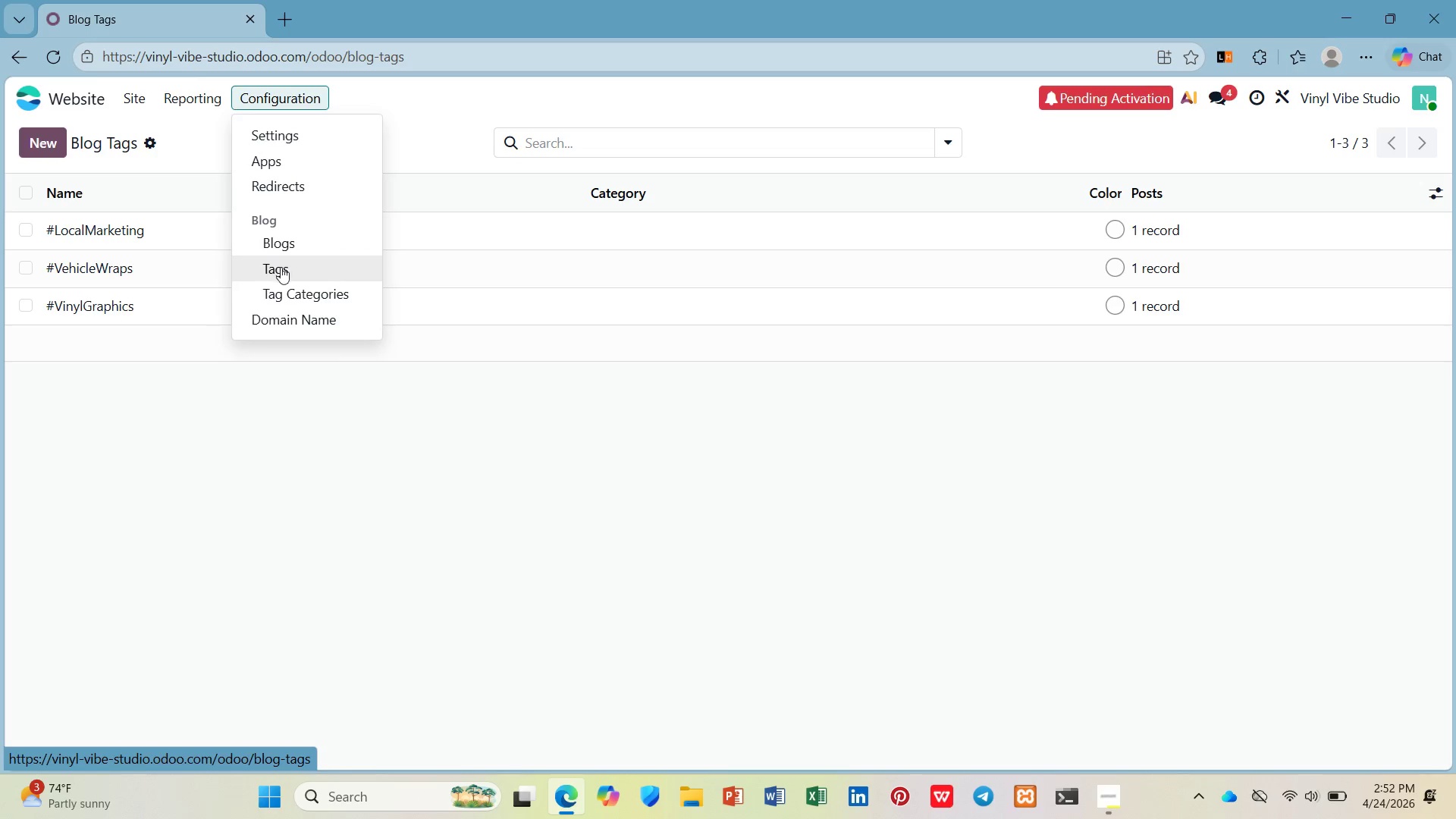 
left_click([289, 292])
 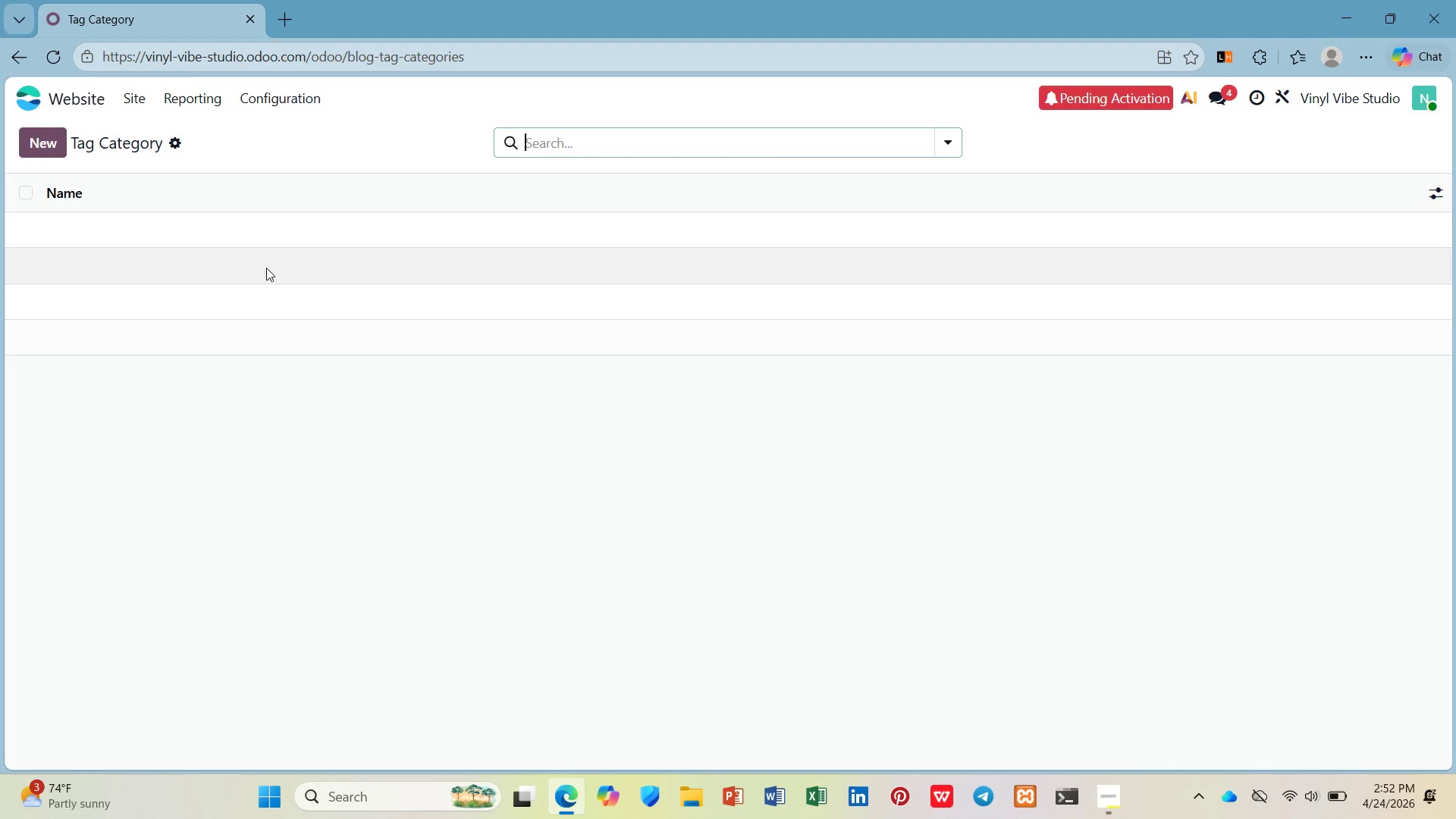 
left_click([67, 140])
 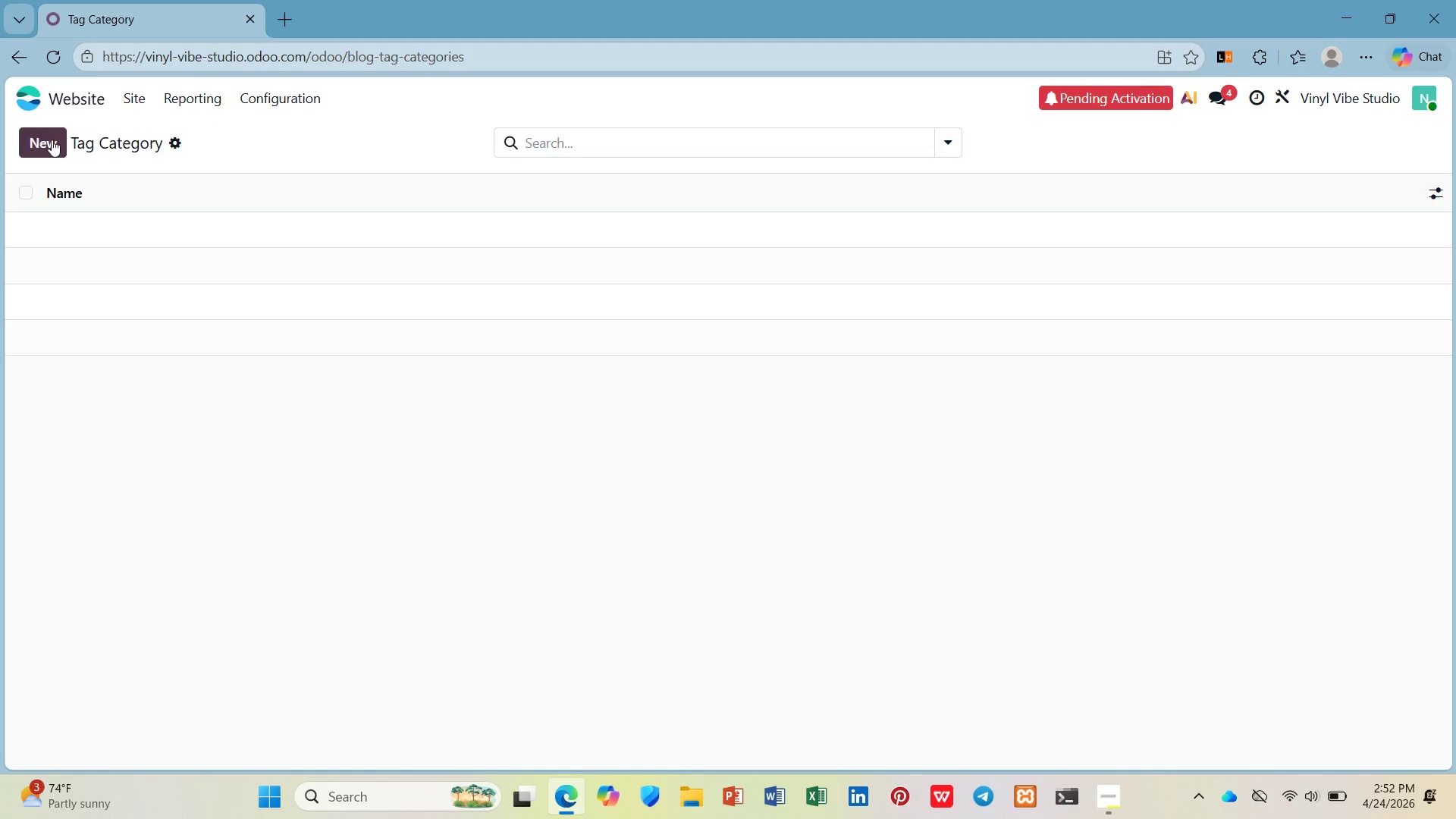 
left_click([50, 140])
 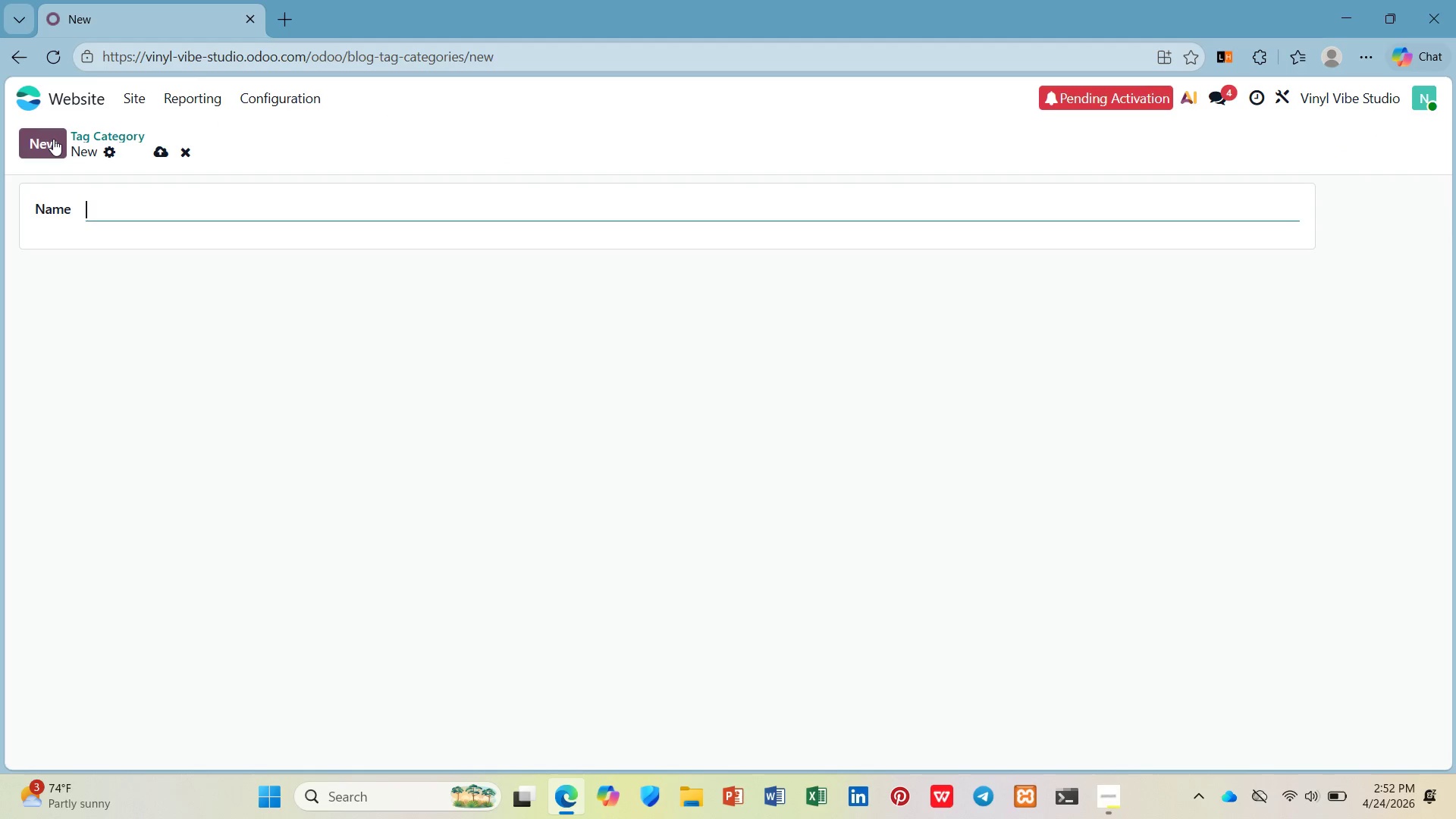 
type(Fleet Branding & Graphics)
 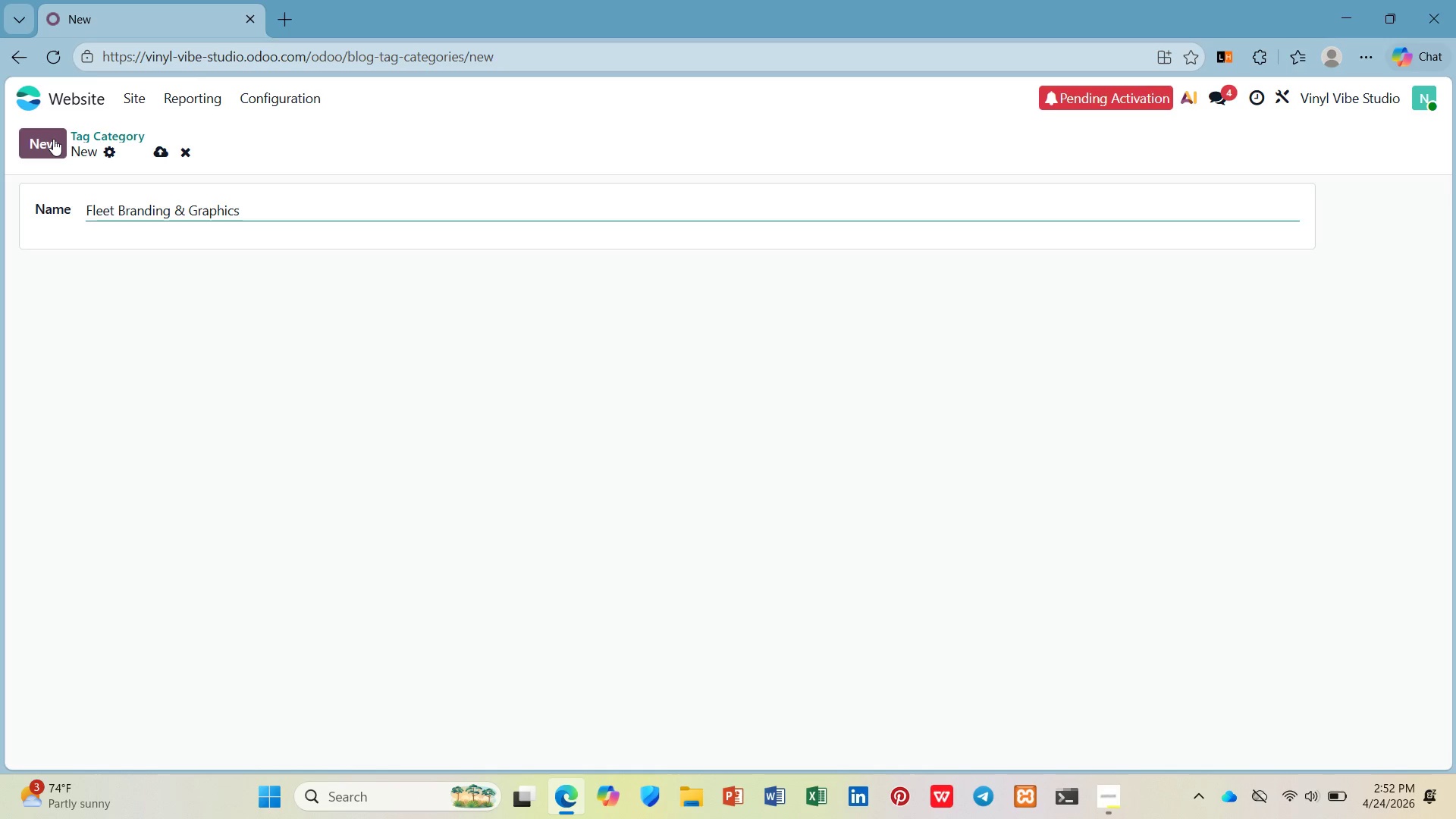 
 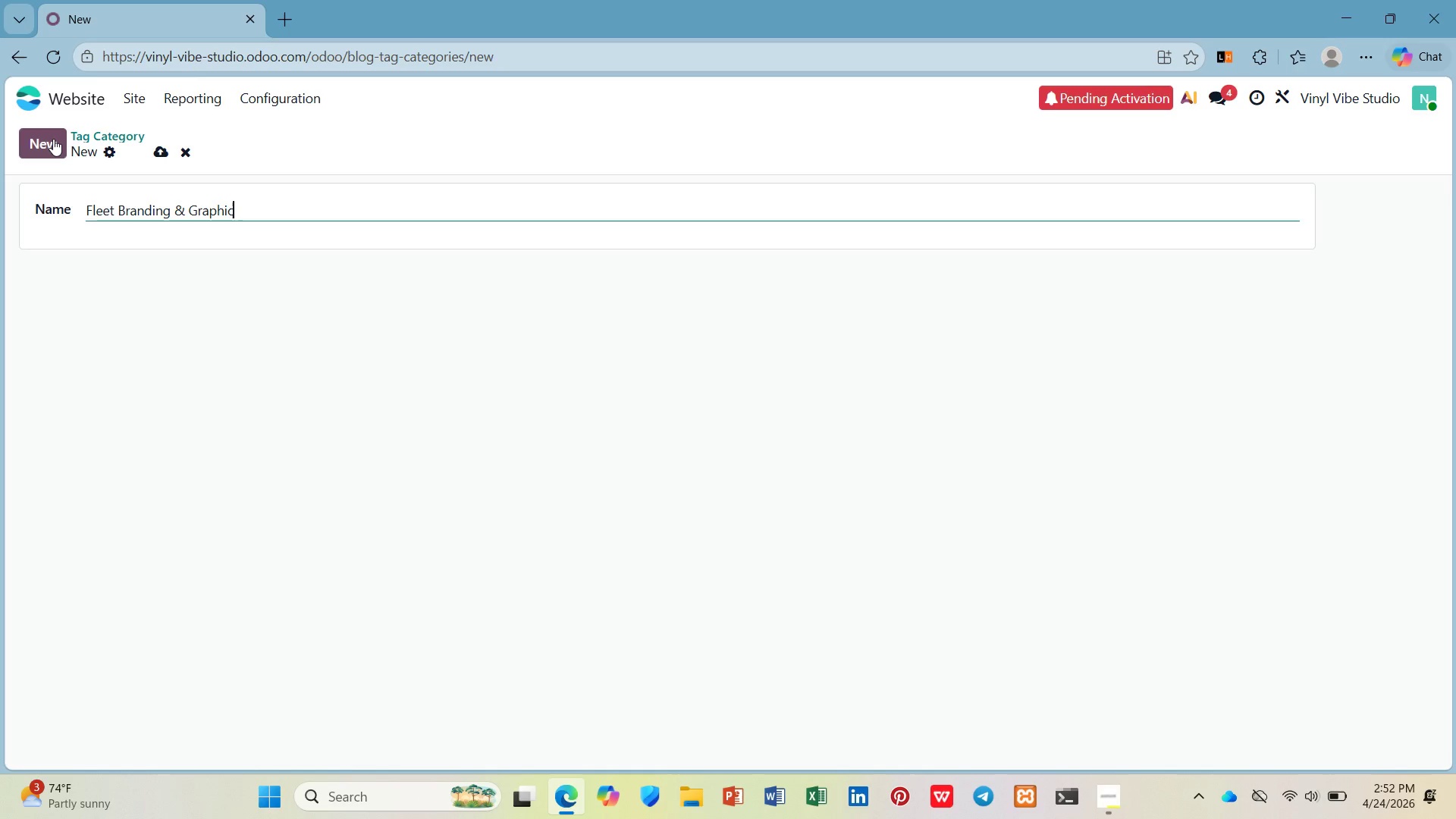 
key(Enter)
 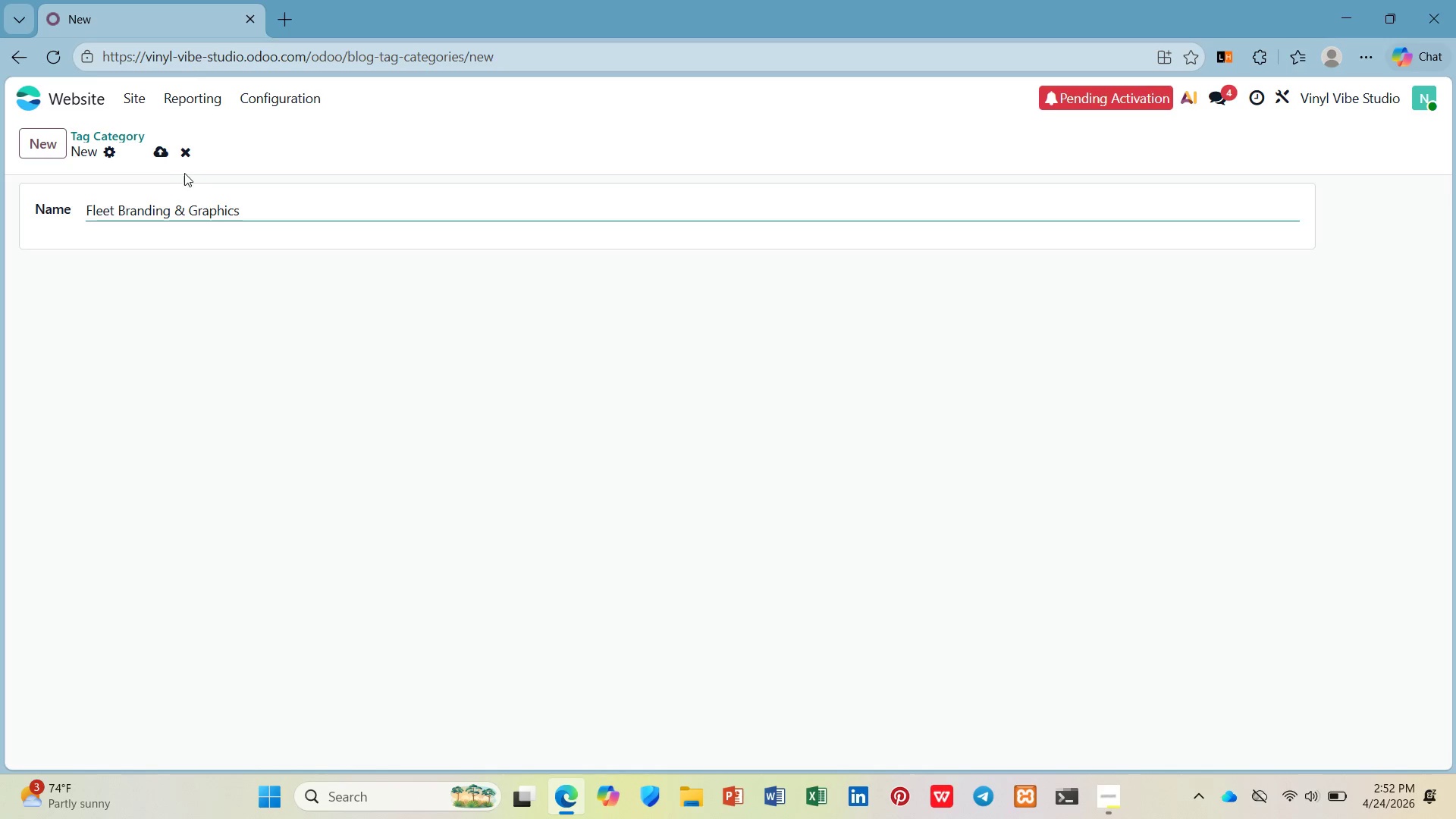 
left_click([157, 151])
 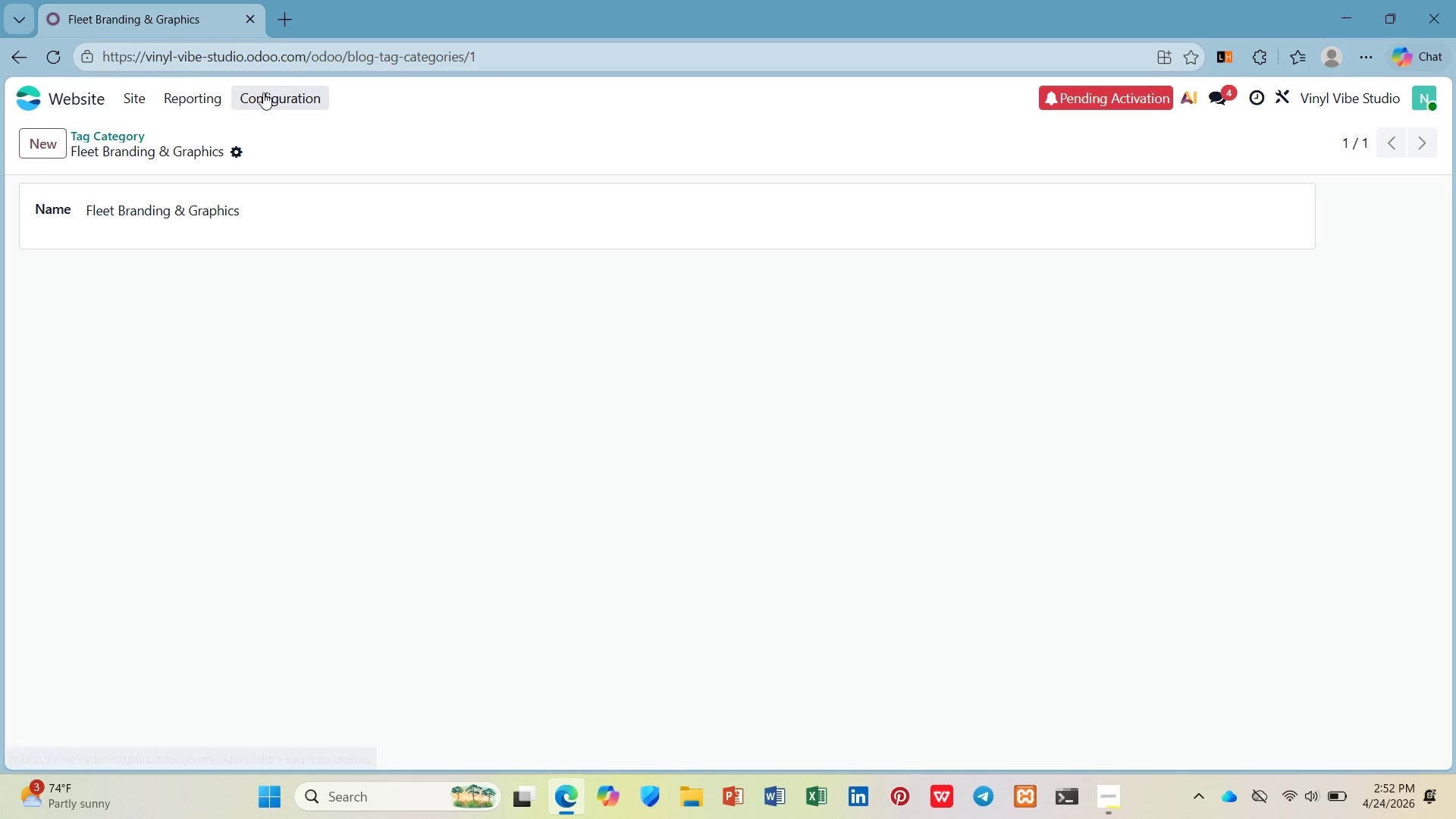 
wait(6.17)
 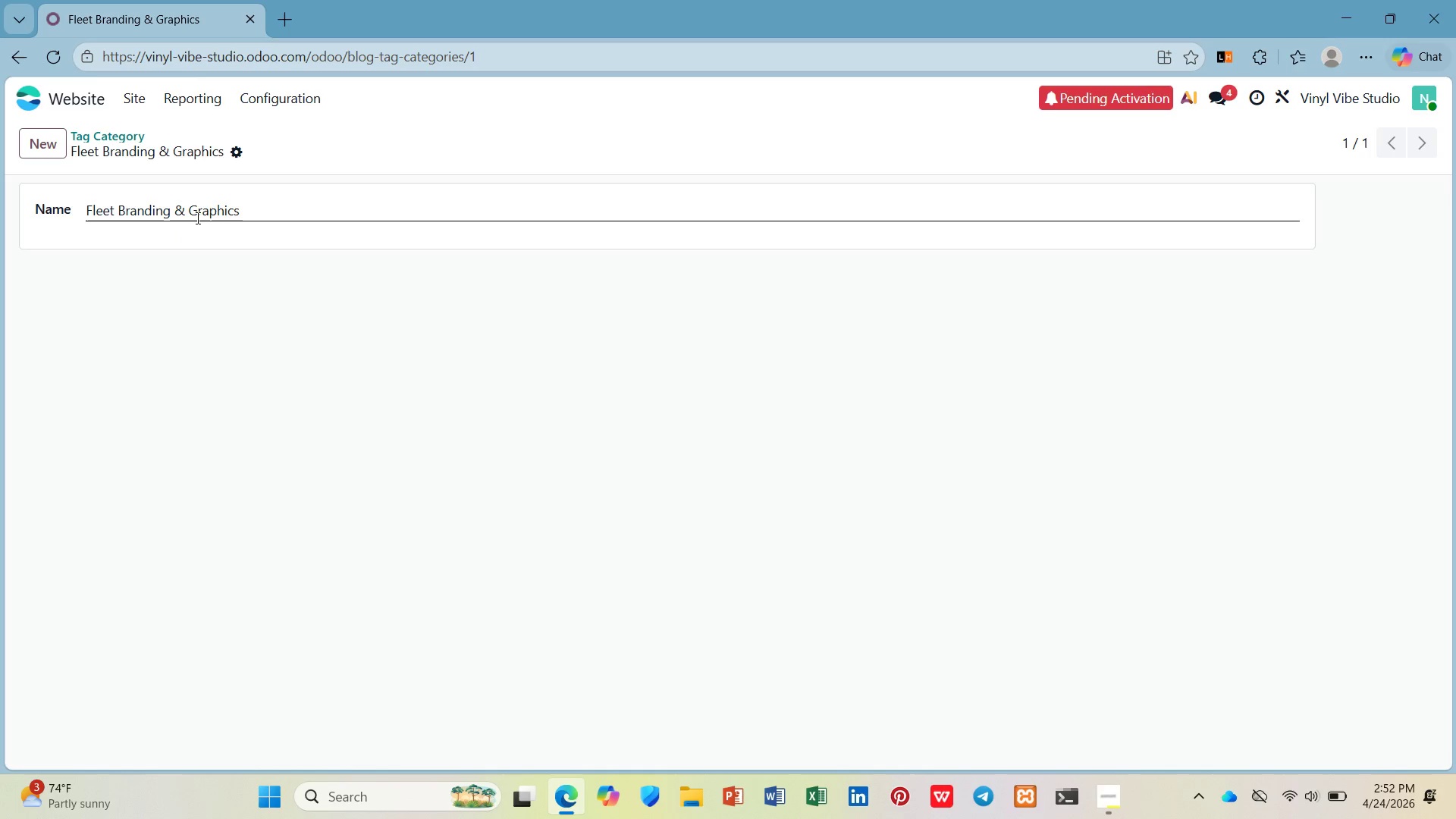 
left_click([235, 153])
 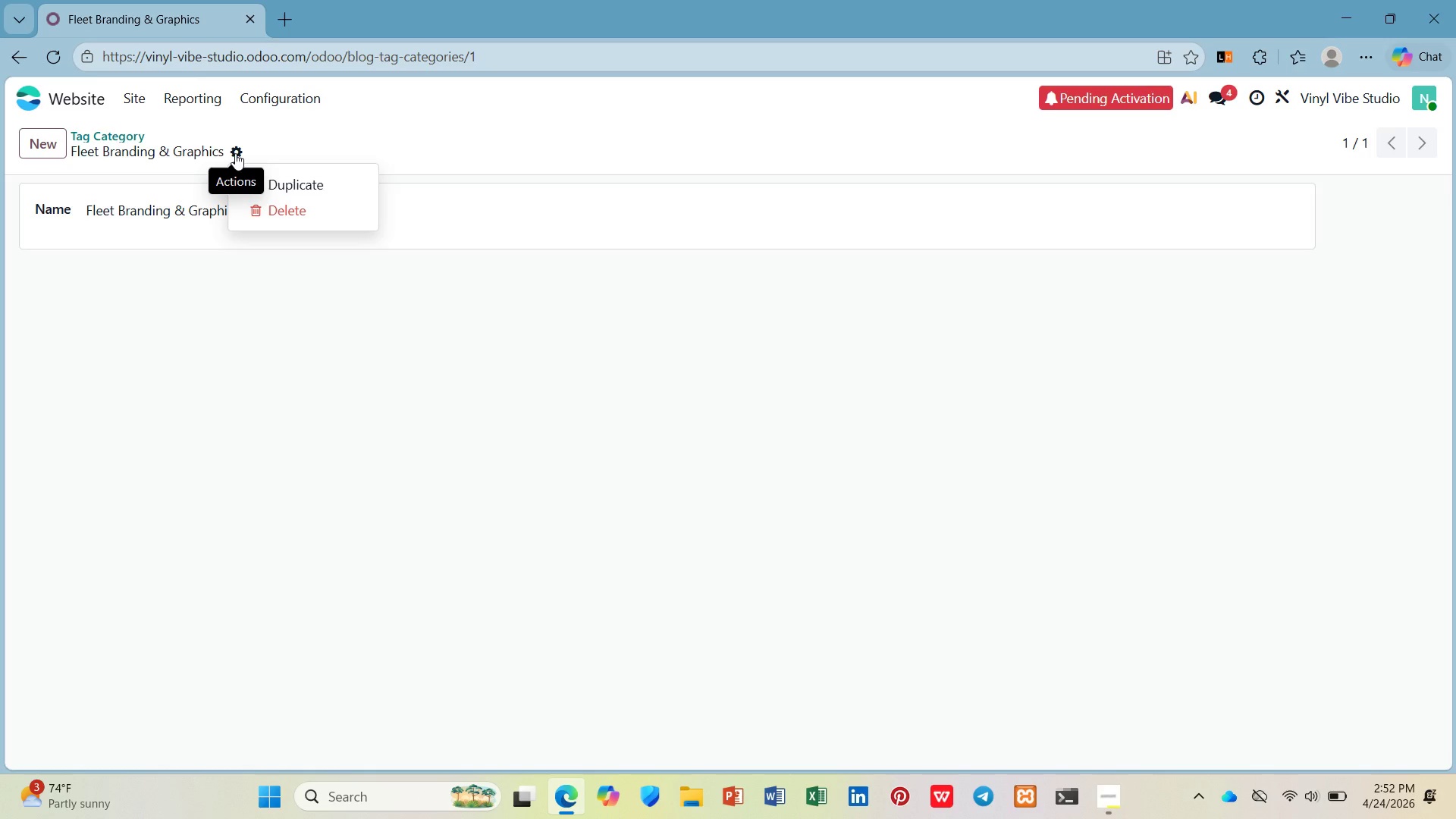 
left_click([235, 153])
 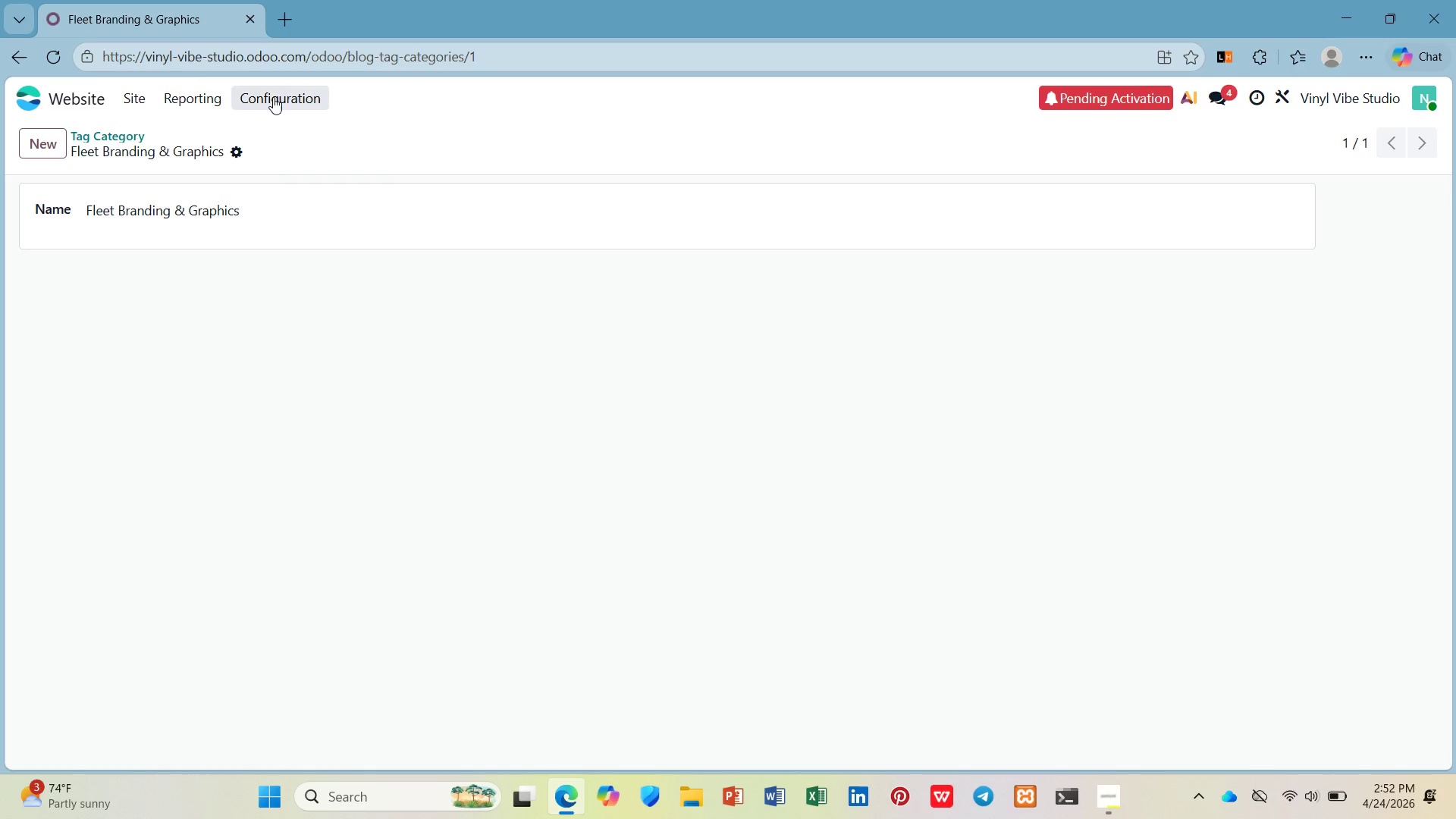 
left_click([276, 93])
 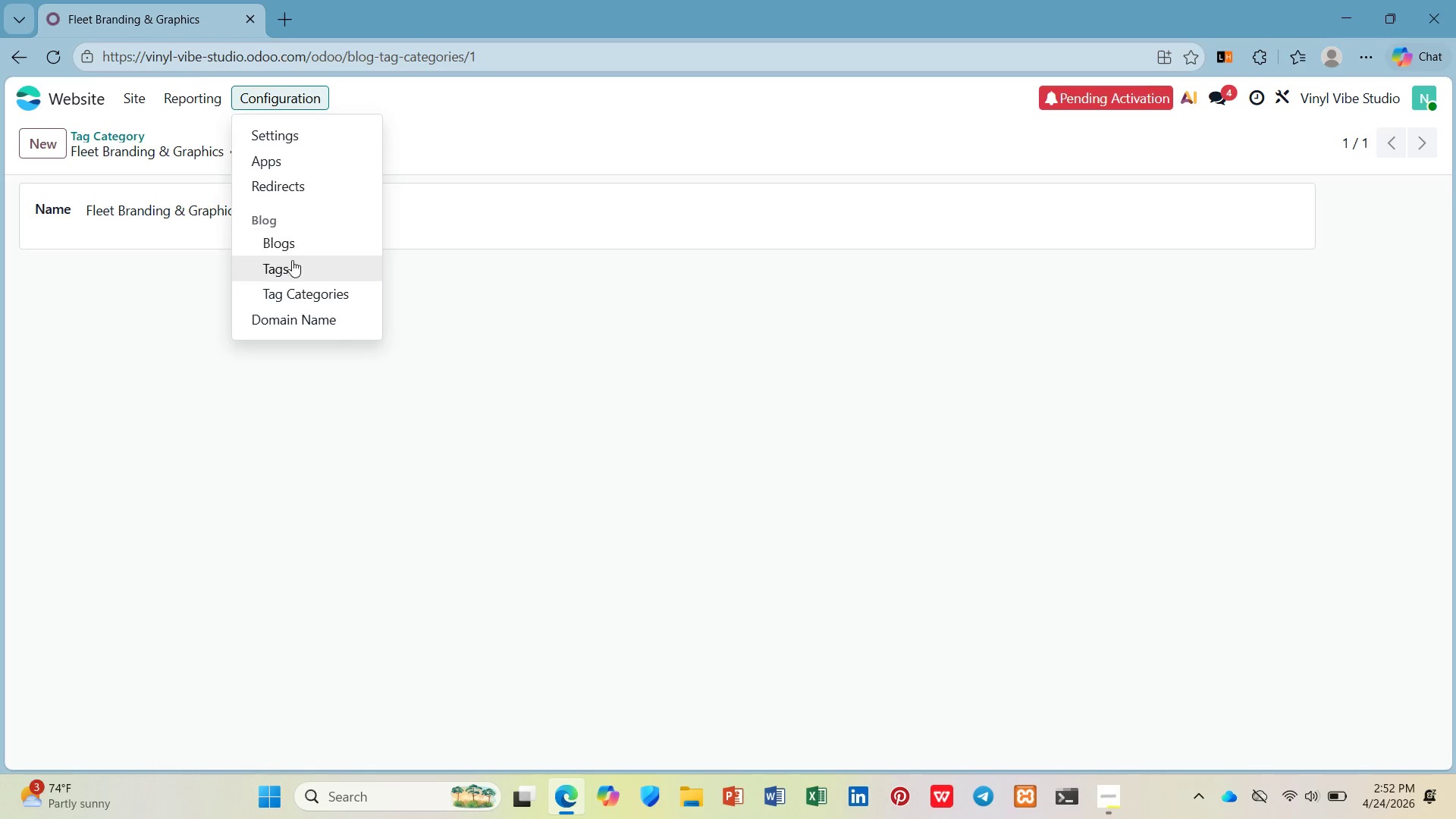 
double_click([292, 262])
 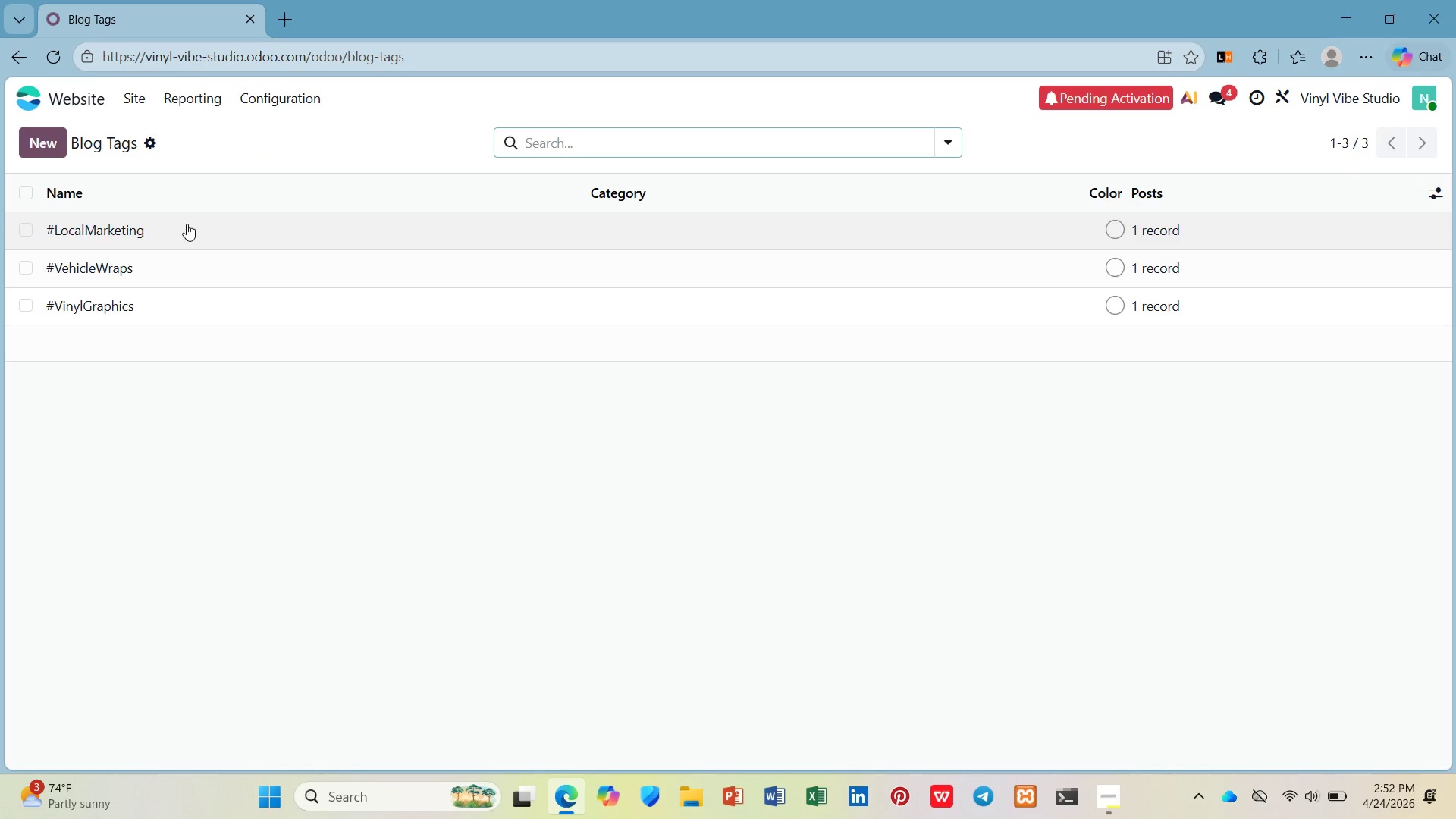 
left_click([183, 224])
 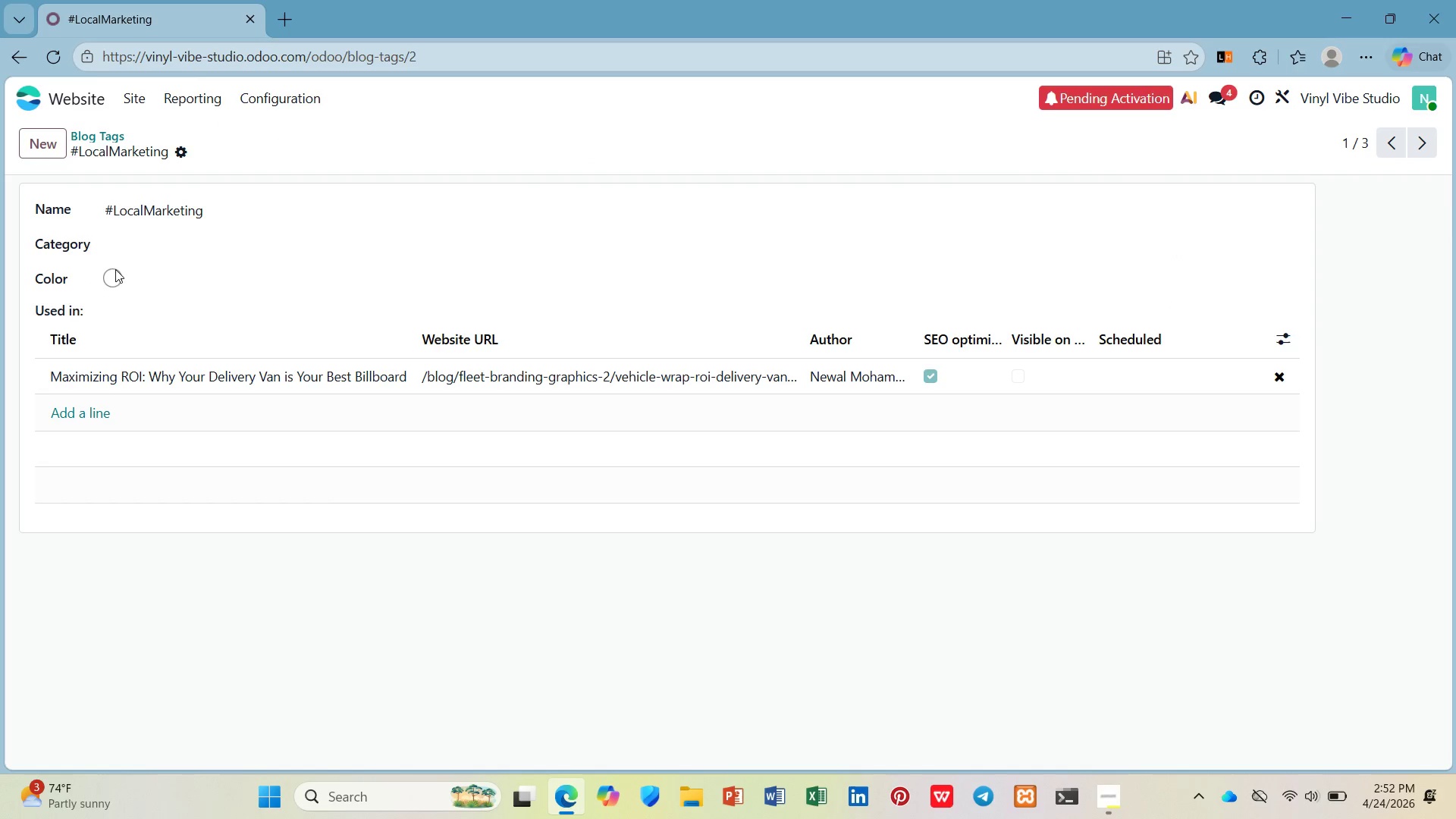 
left_click([111, 243])
 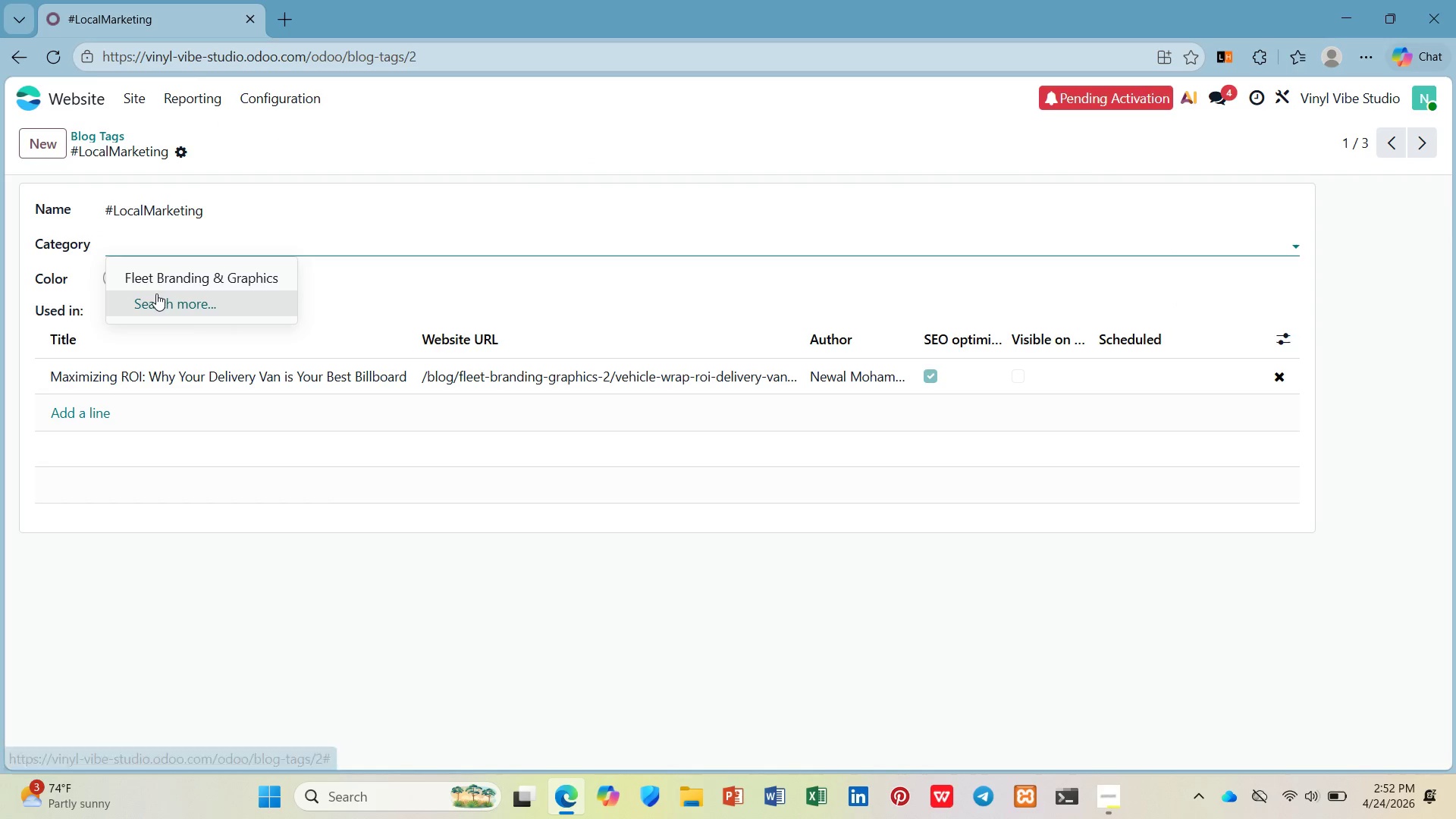 
left_click([154, 275])
 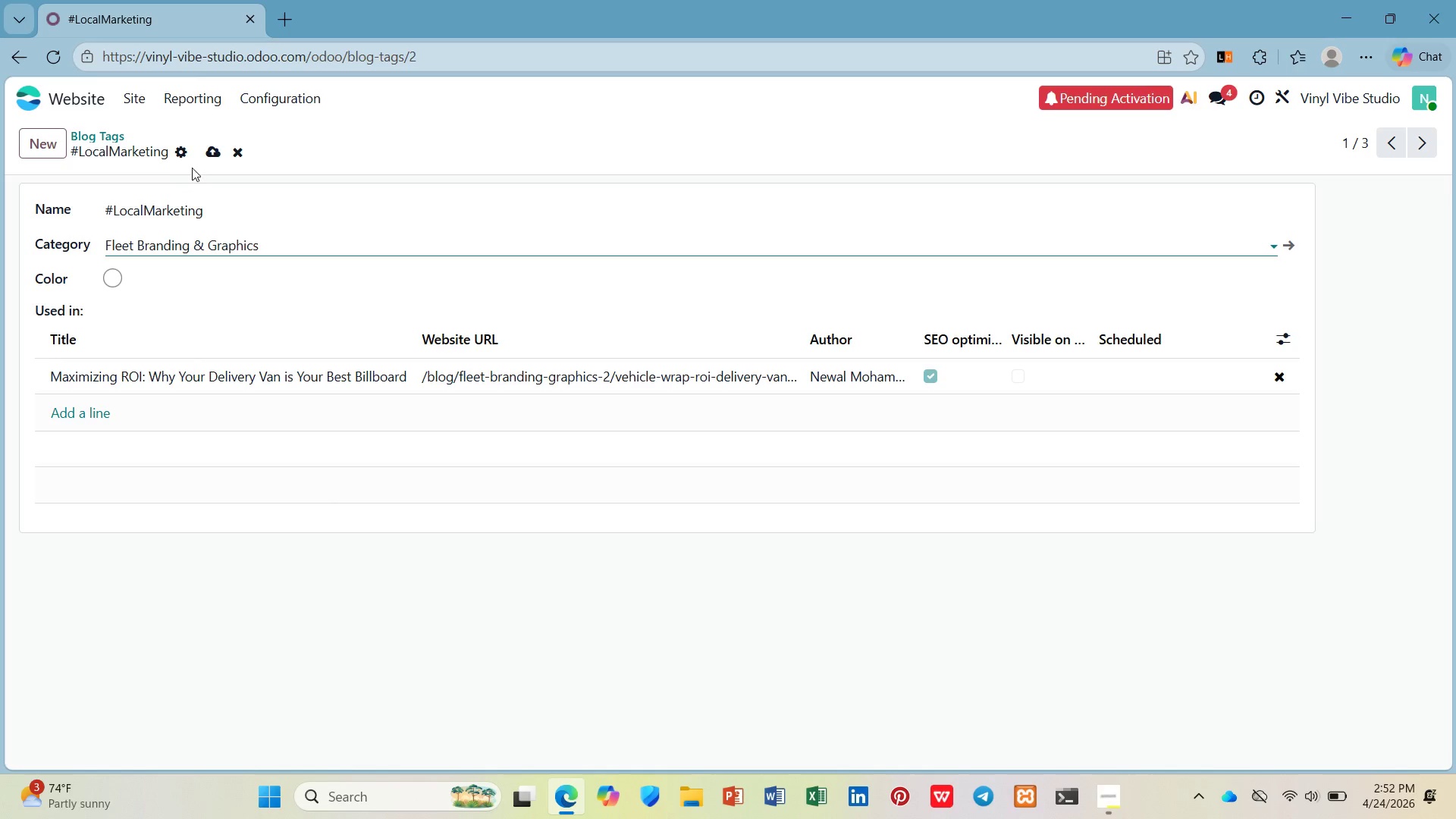 
left_click([206, 145])
 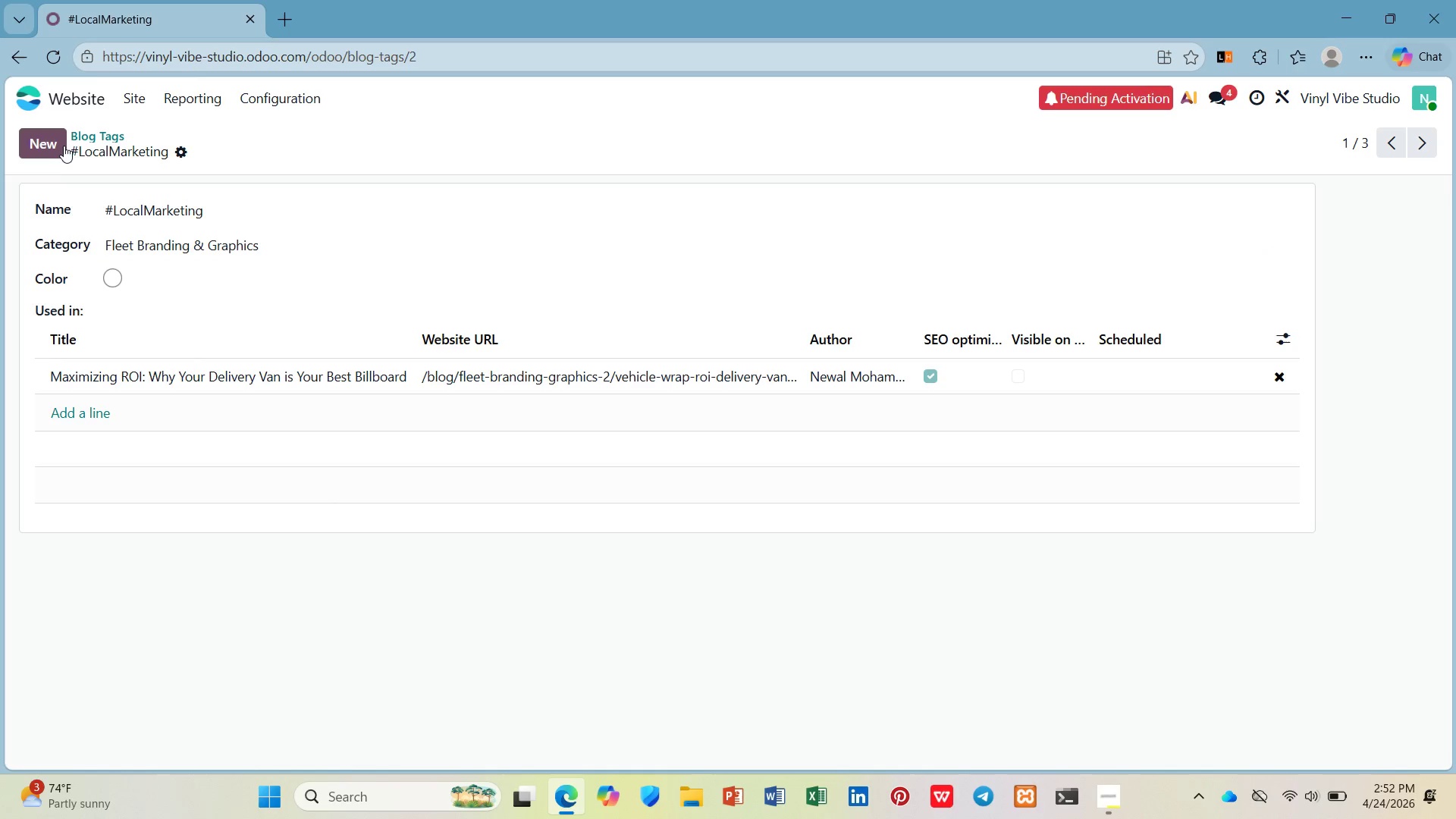 
left_click([100, 137])
 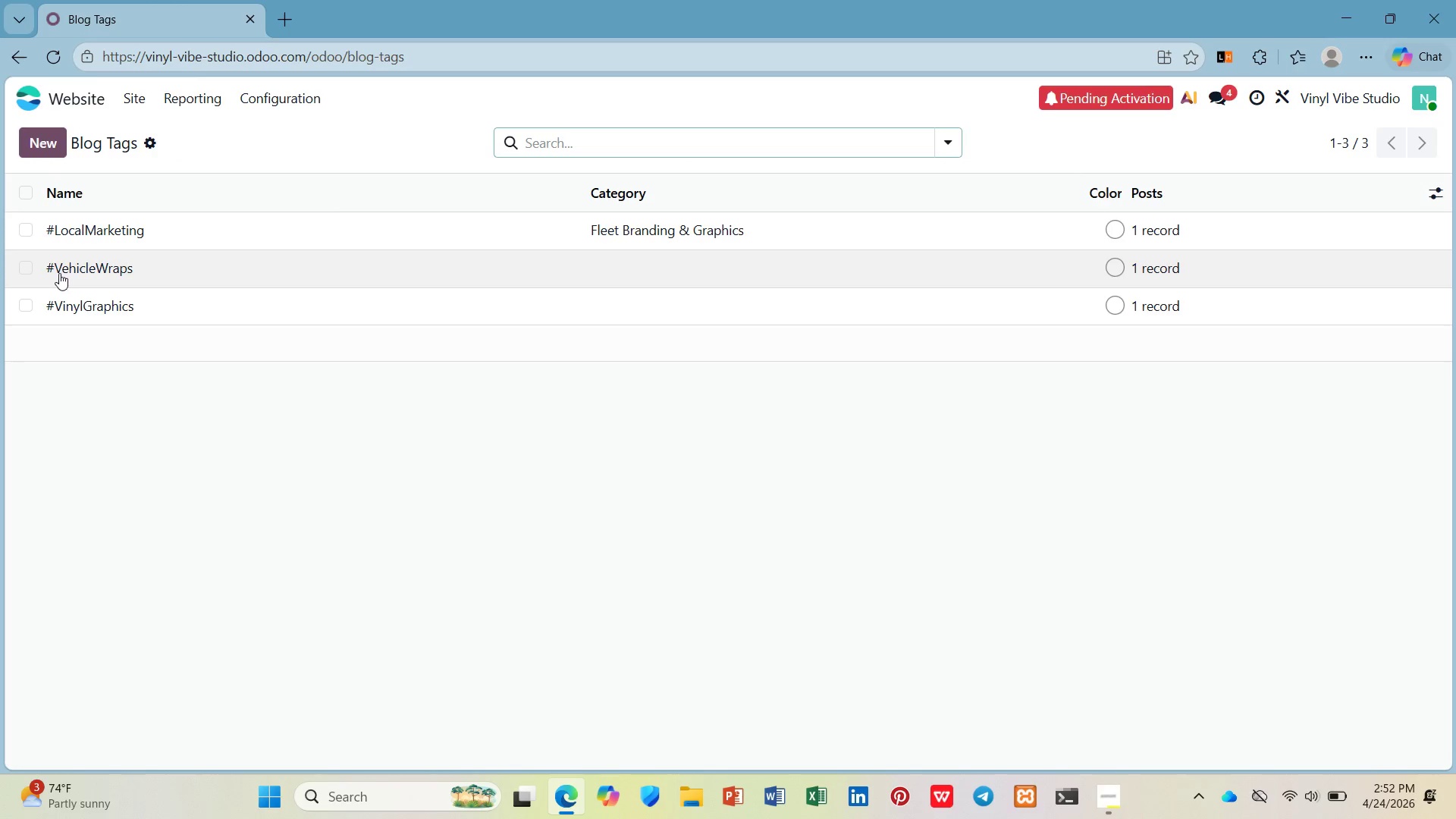 
left_click([22, 264])
 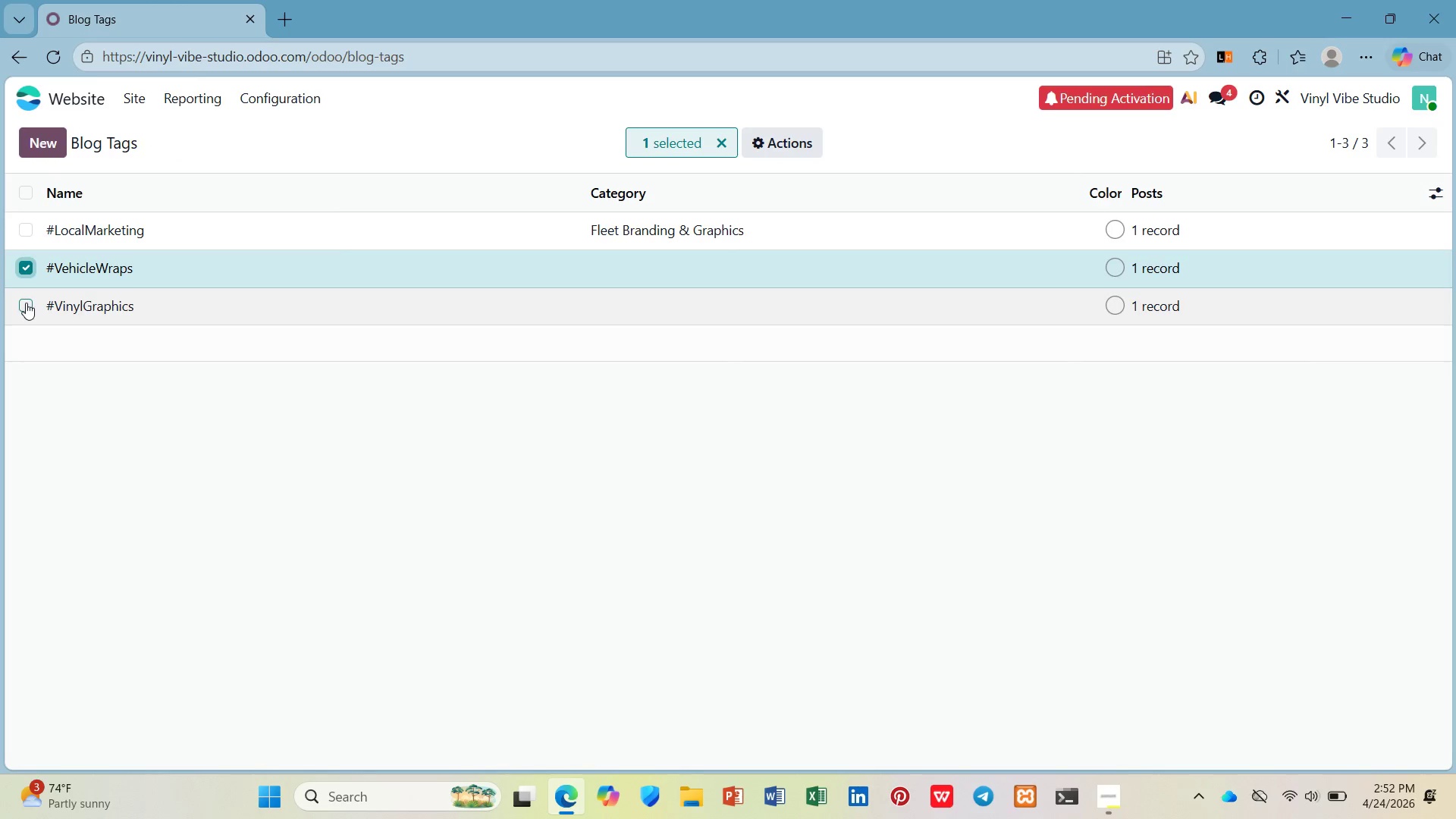 
left_click([25, 303])
 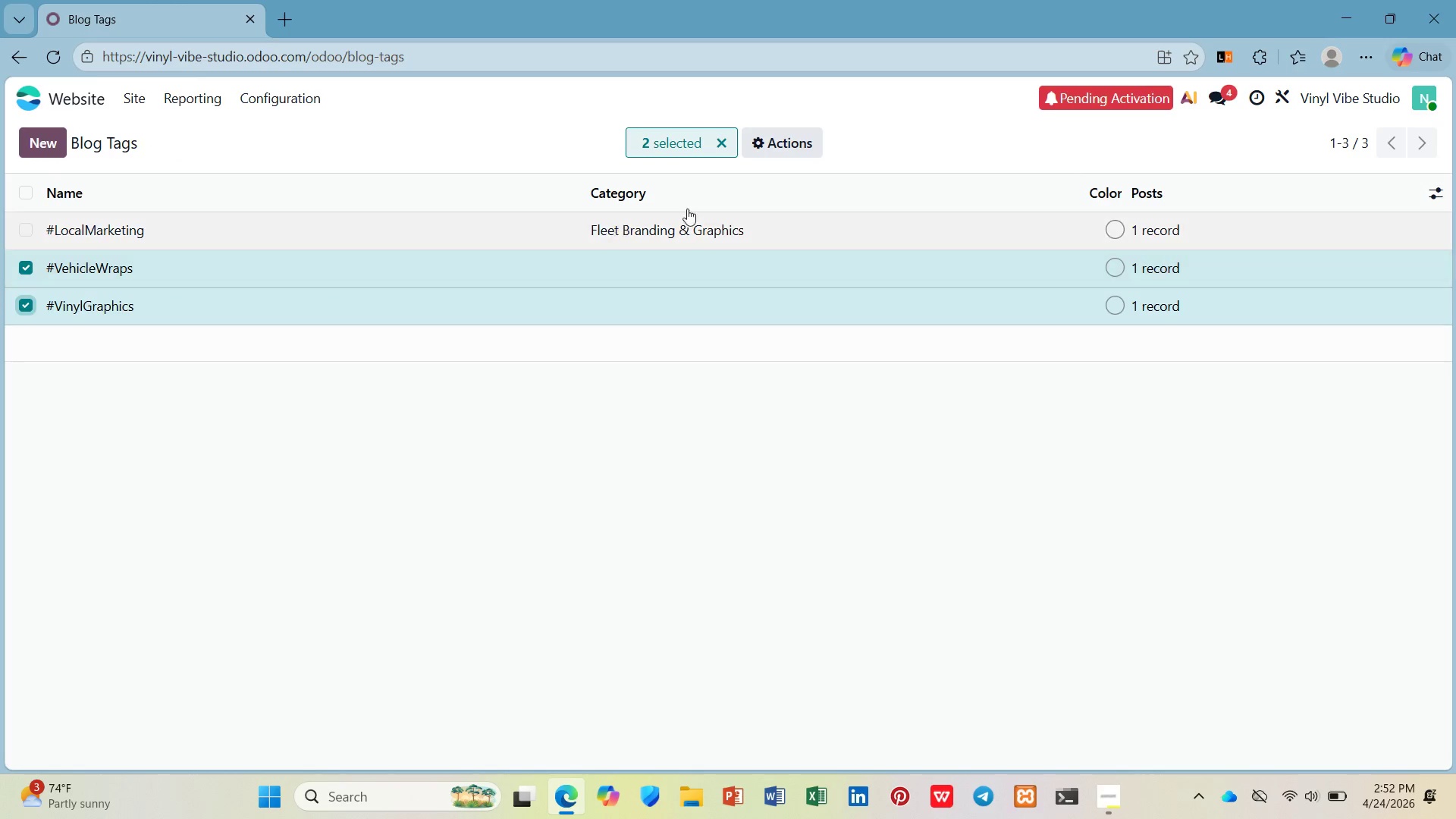 
left_click([724, 143])
 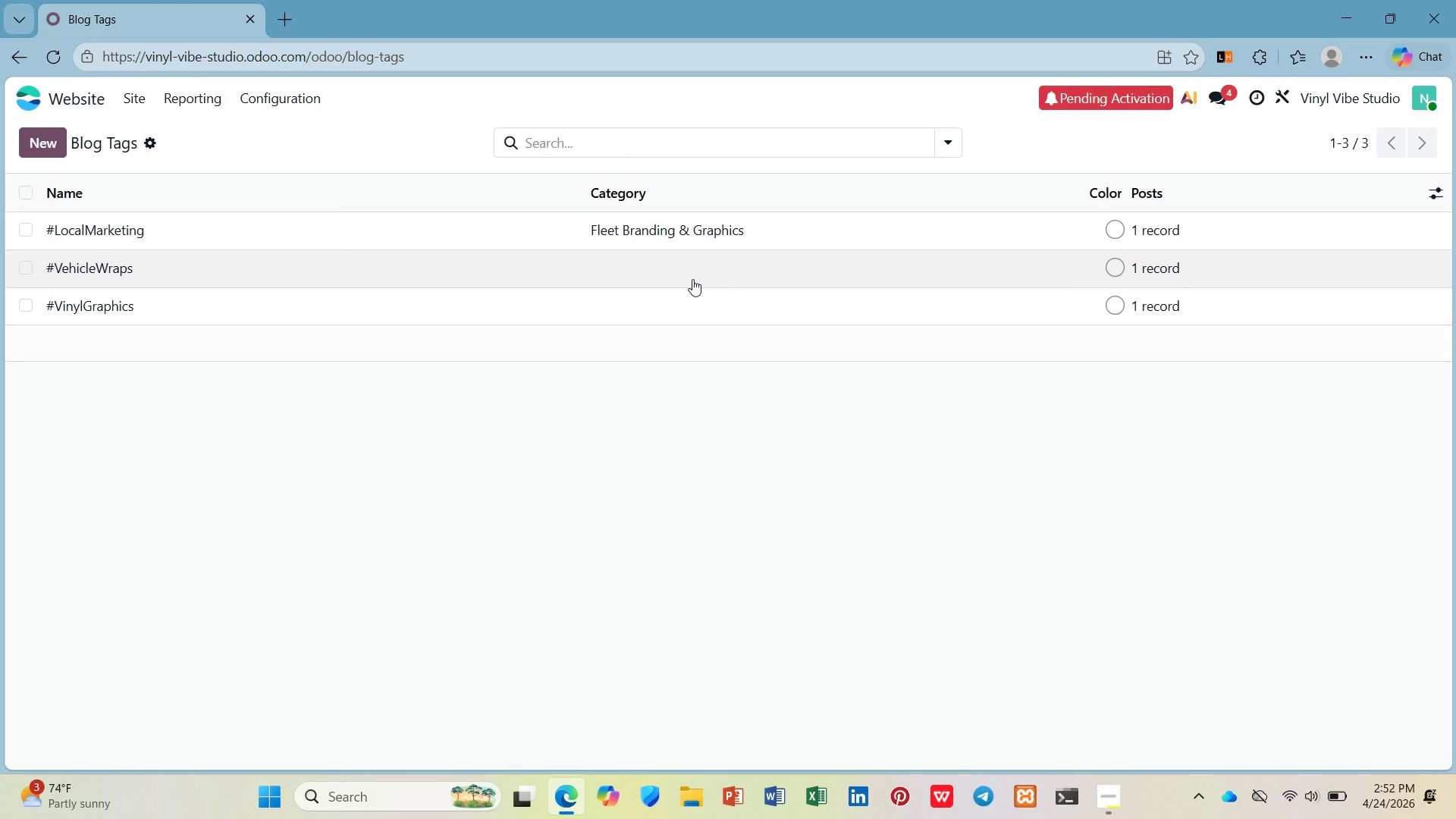 
left_click([692, 279])
 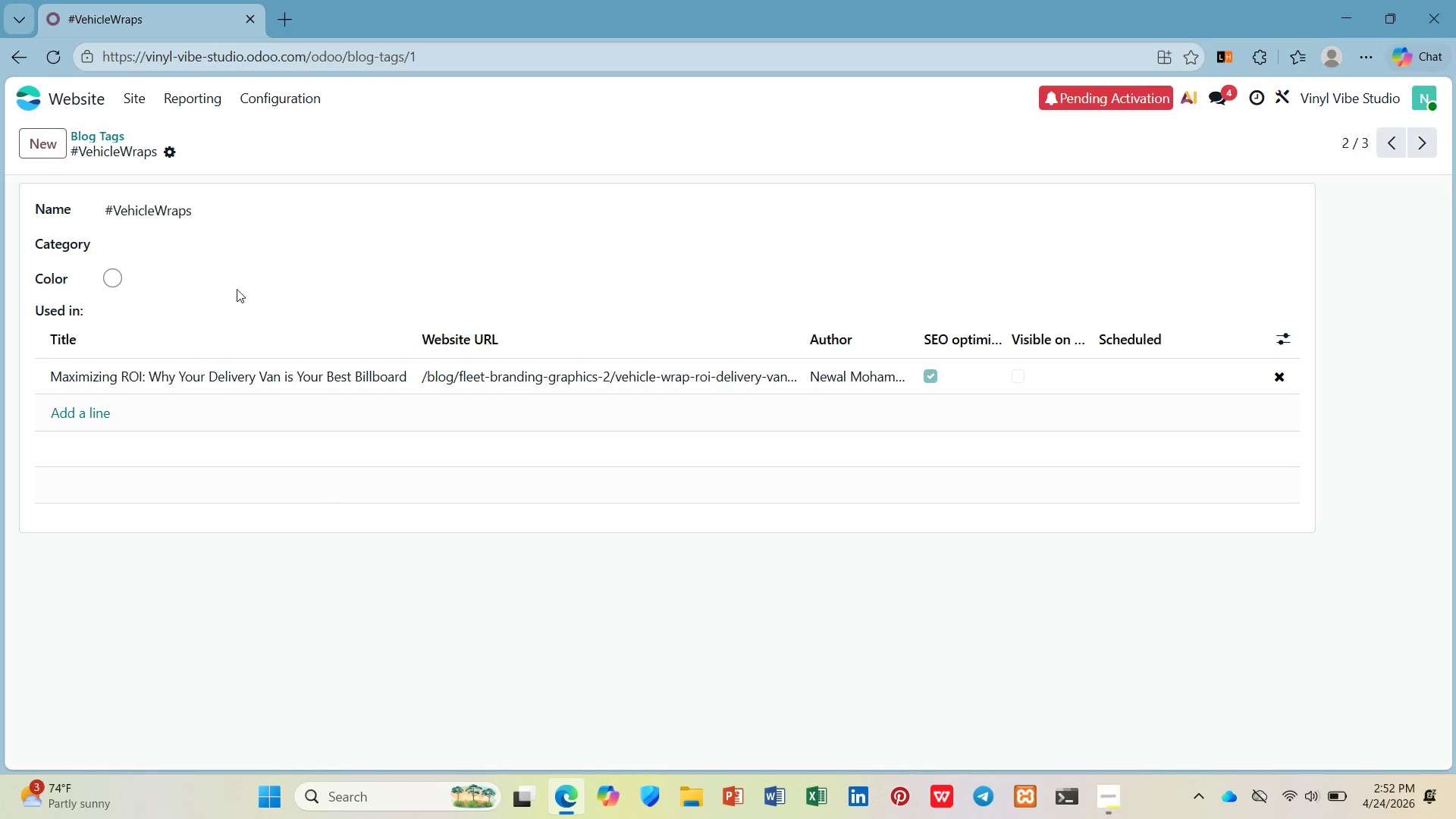 
left_click([202, 246])
 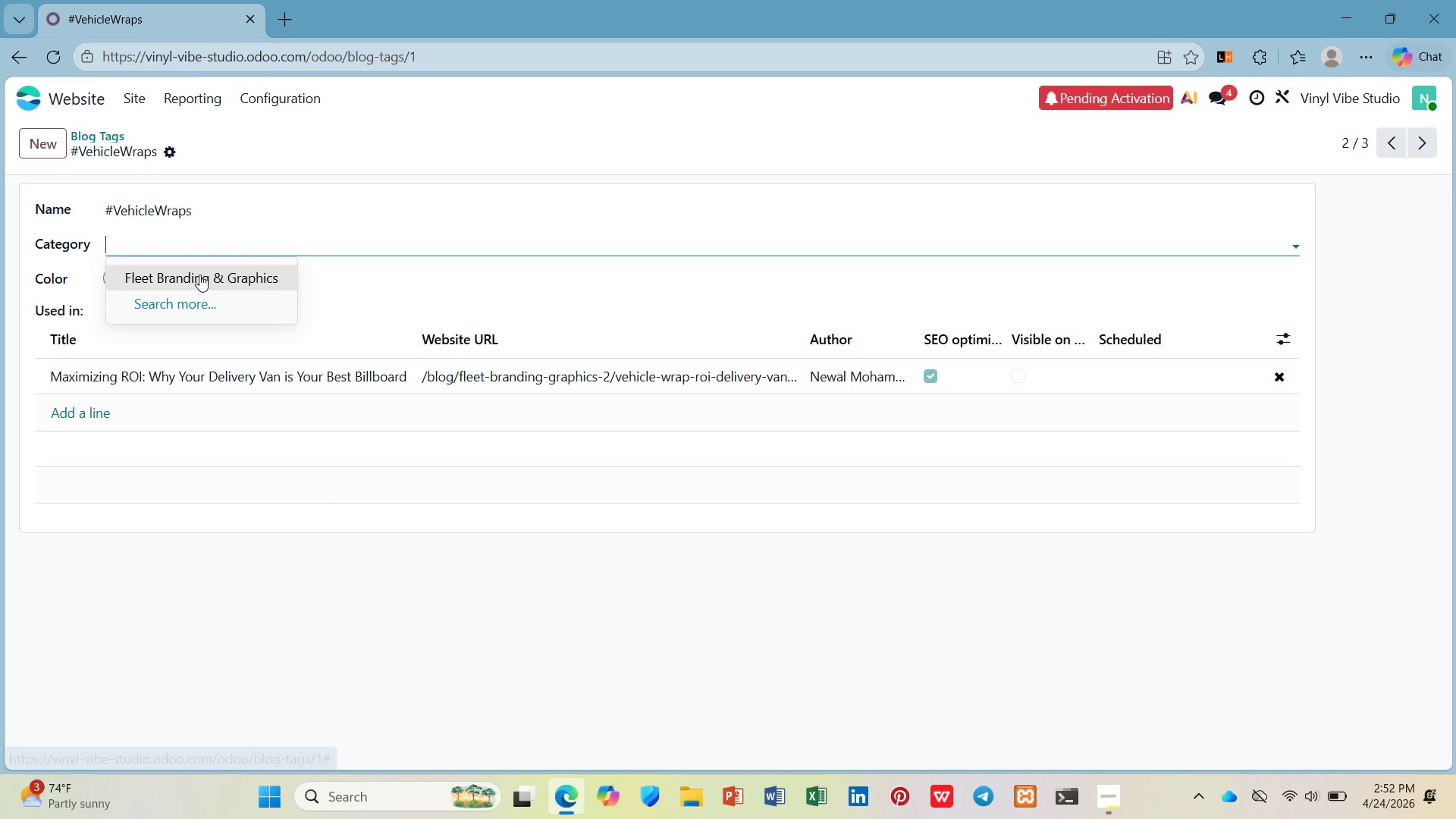 
left_click([199, 275])
 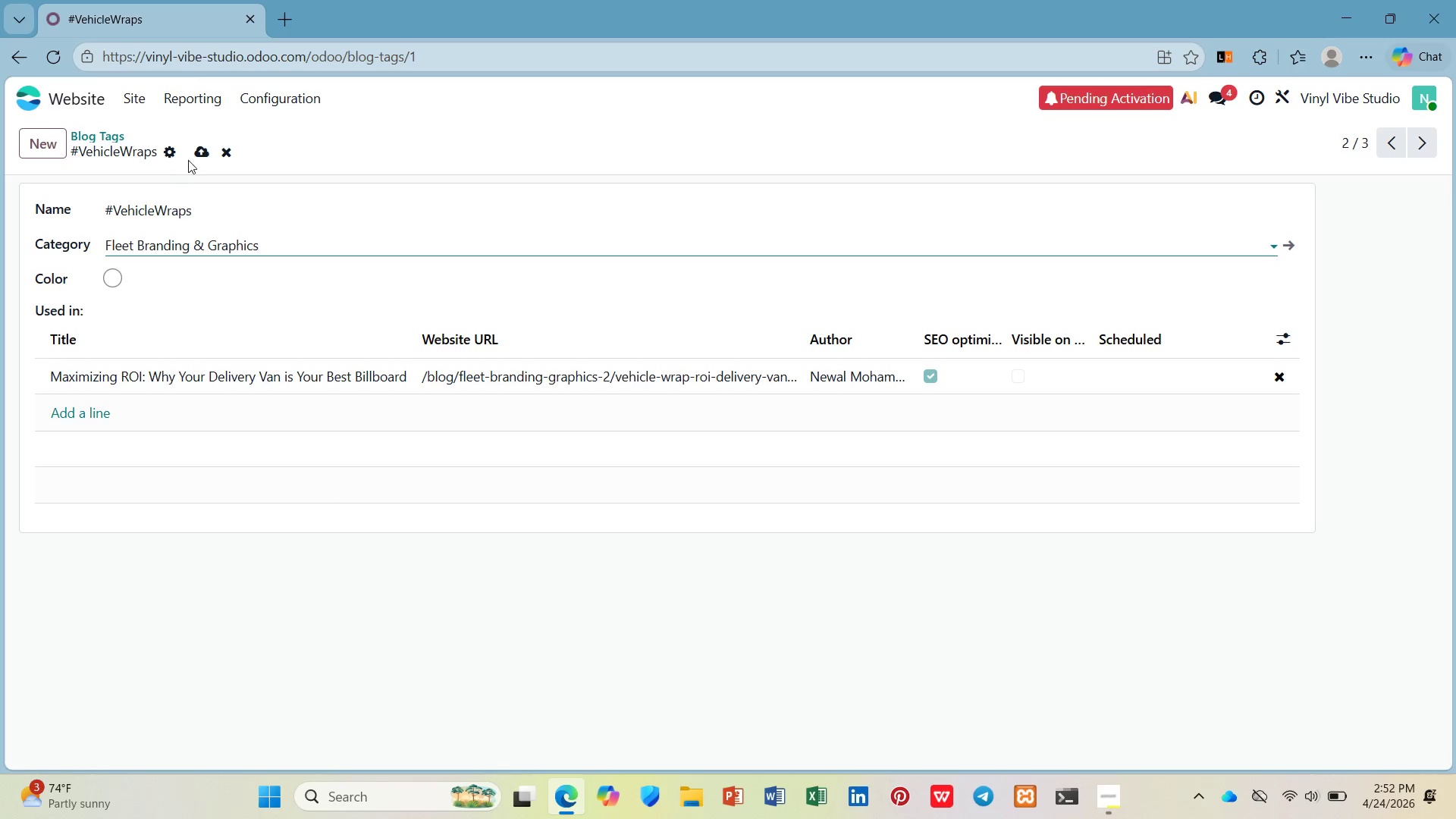 
left_click([195, 155])
 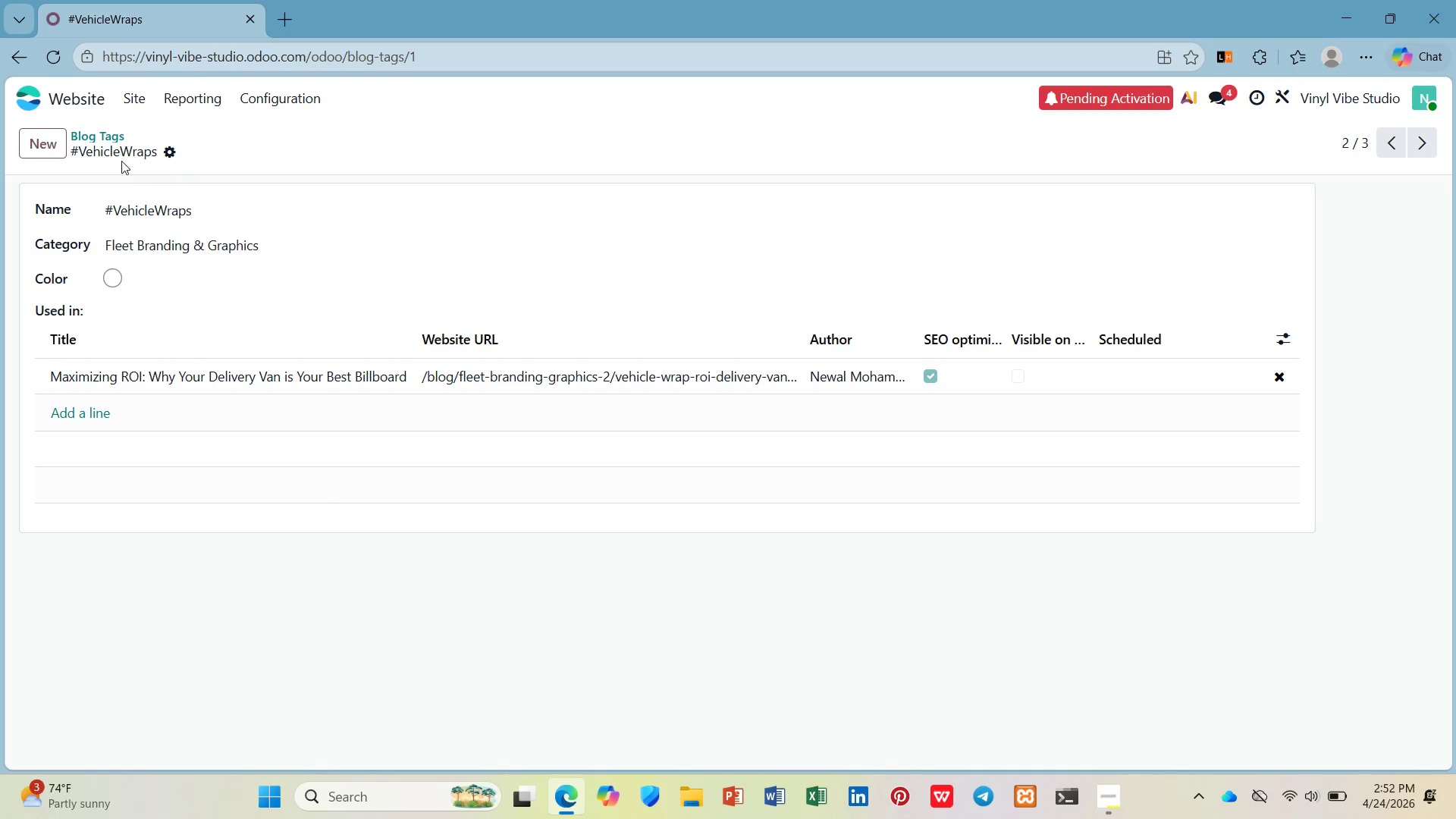 
left_click([115, 141])
 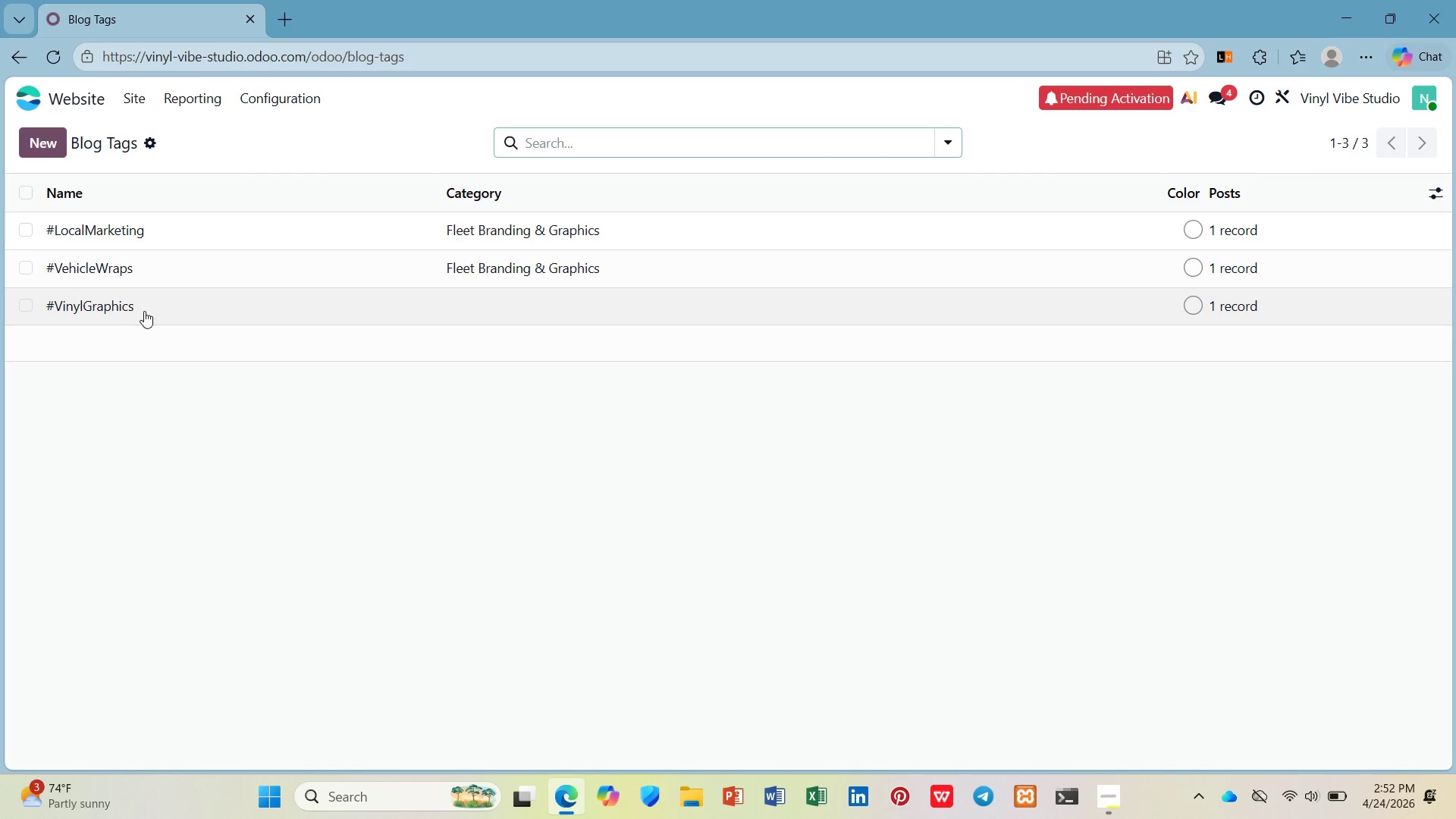 
left_click([146, 315])
 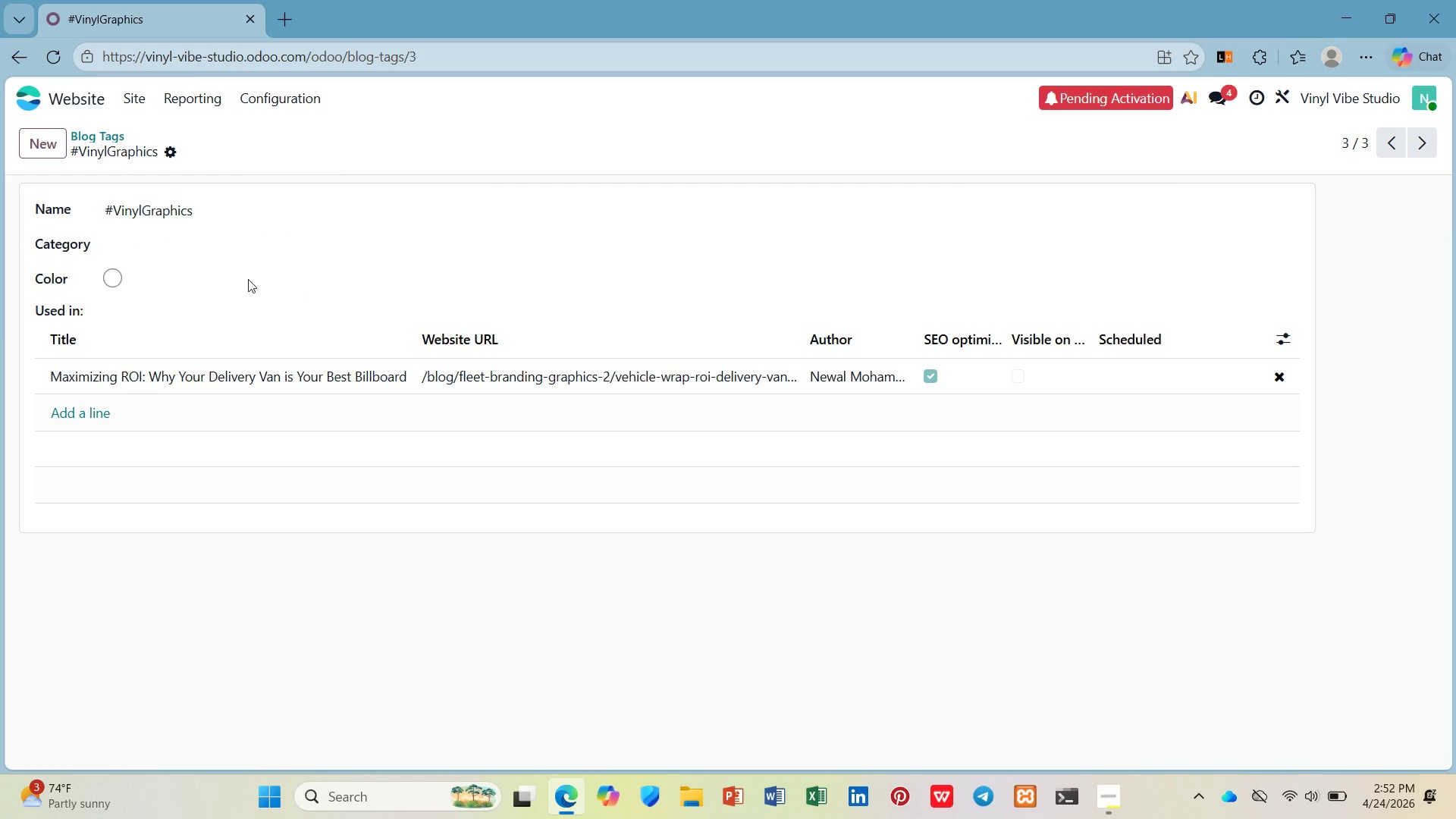 
left_click([214, 249])
 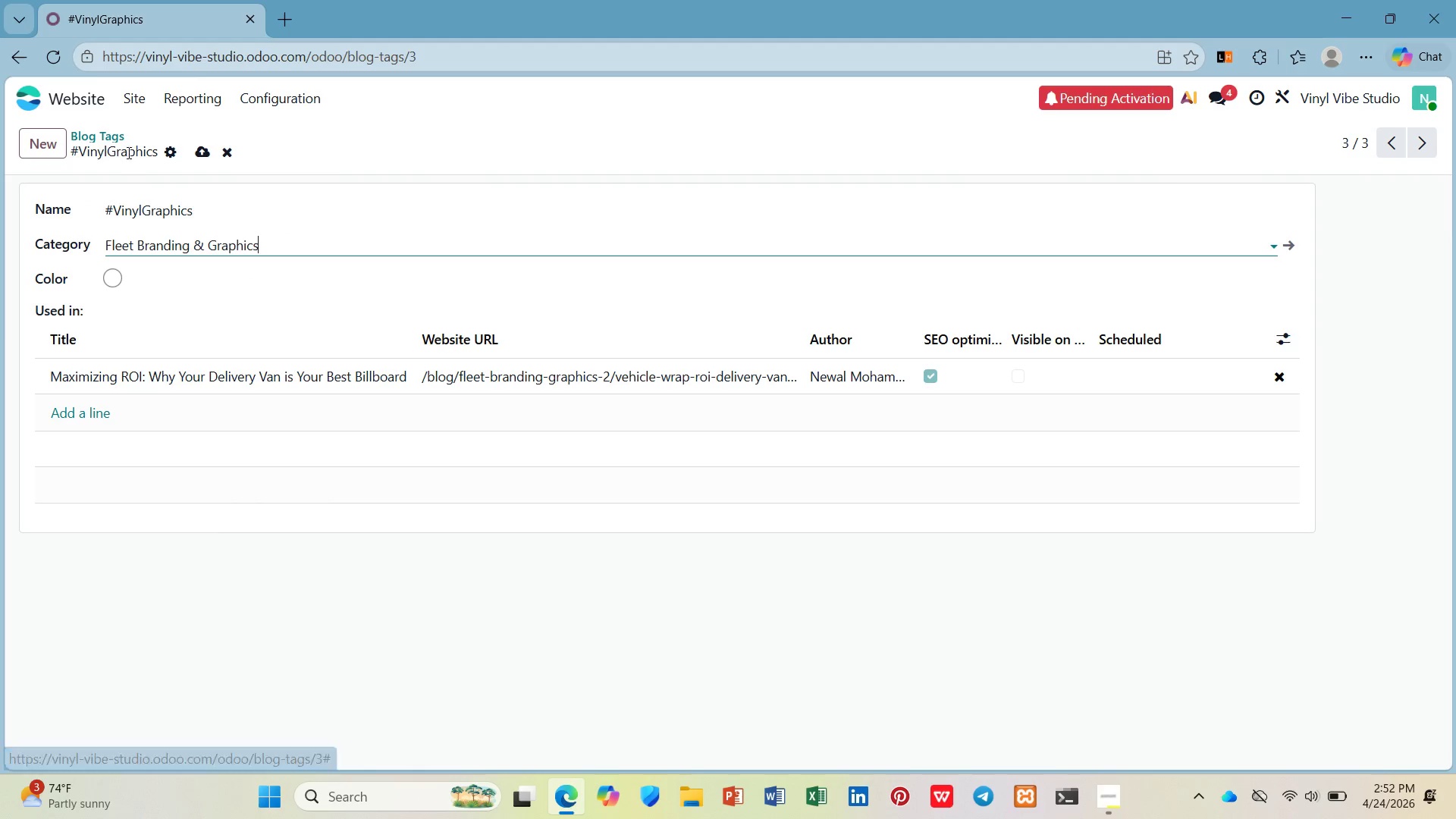 
left_click([202, 143])
 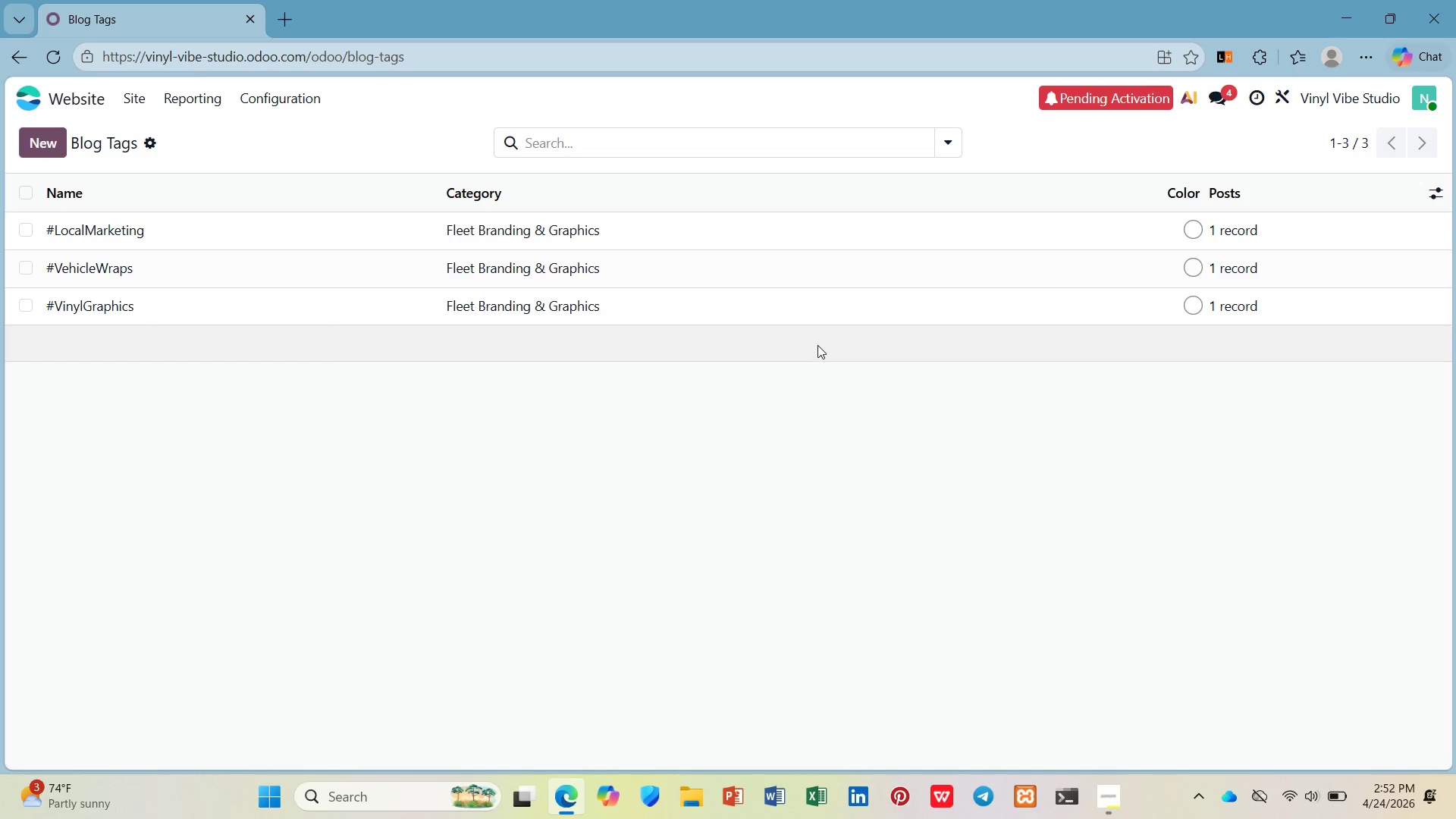 
wait(6.31)
 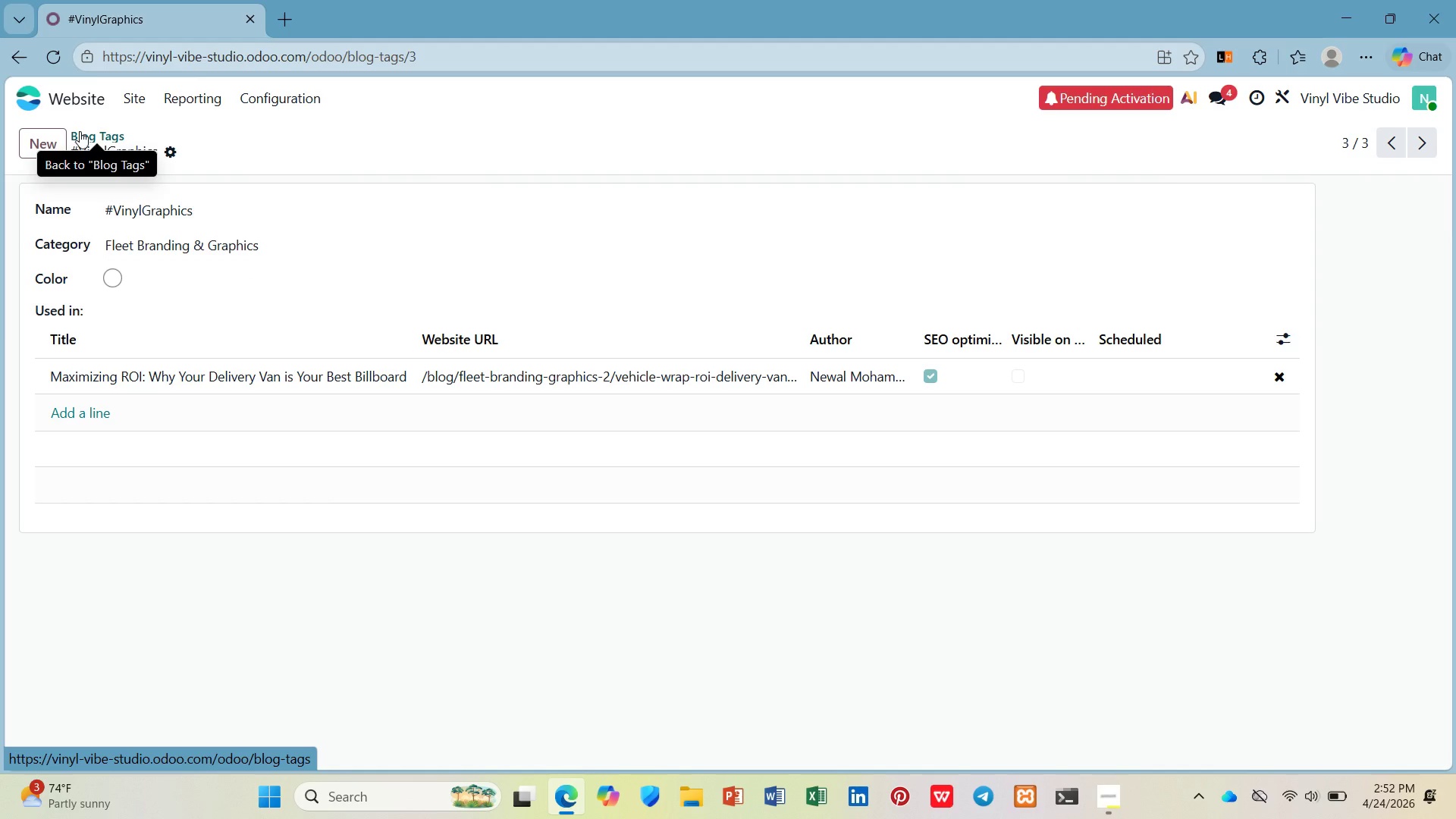 
left_click([1185, 232])
 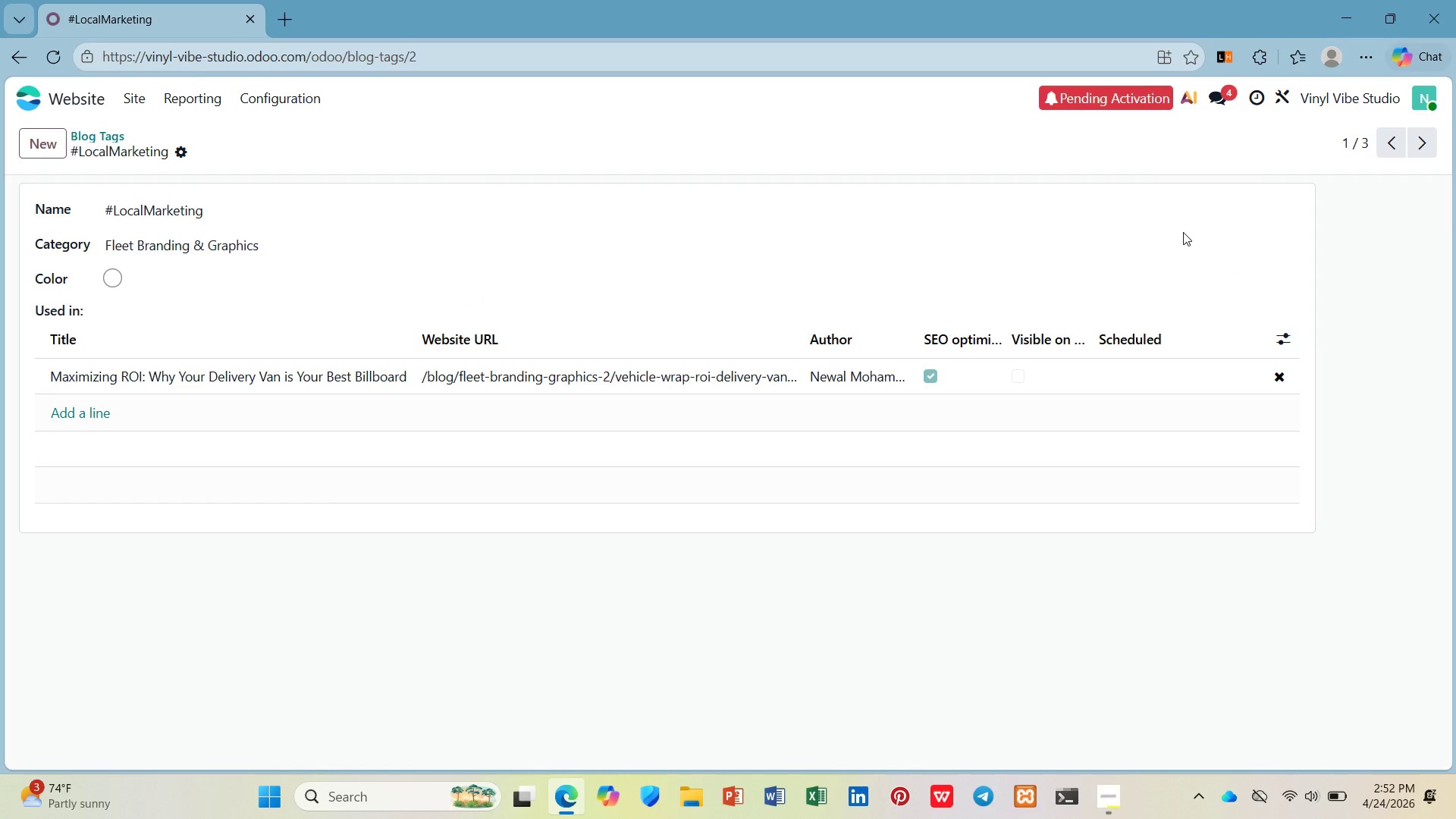 
 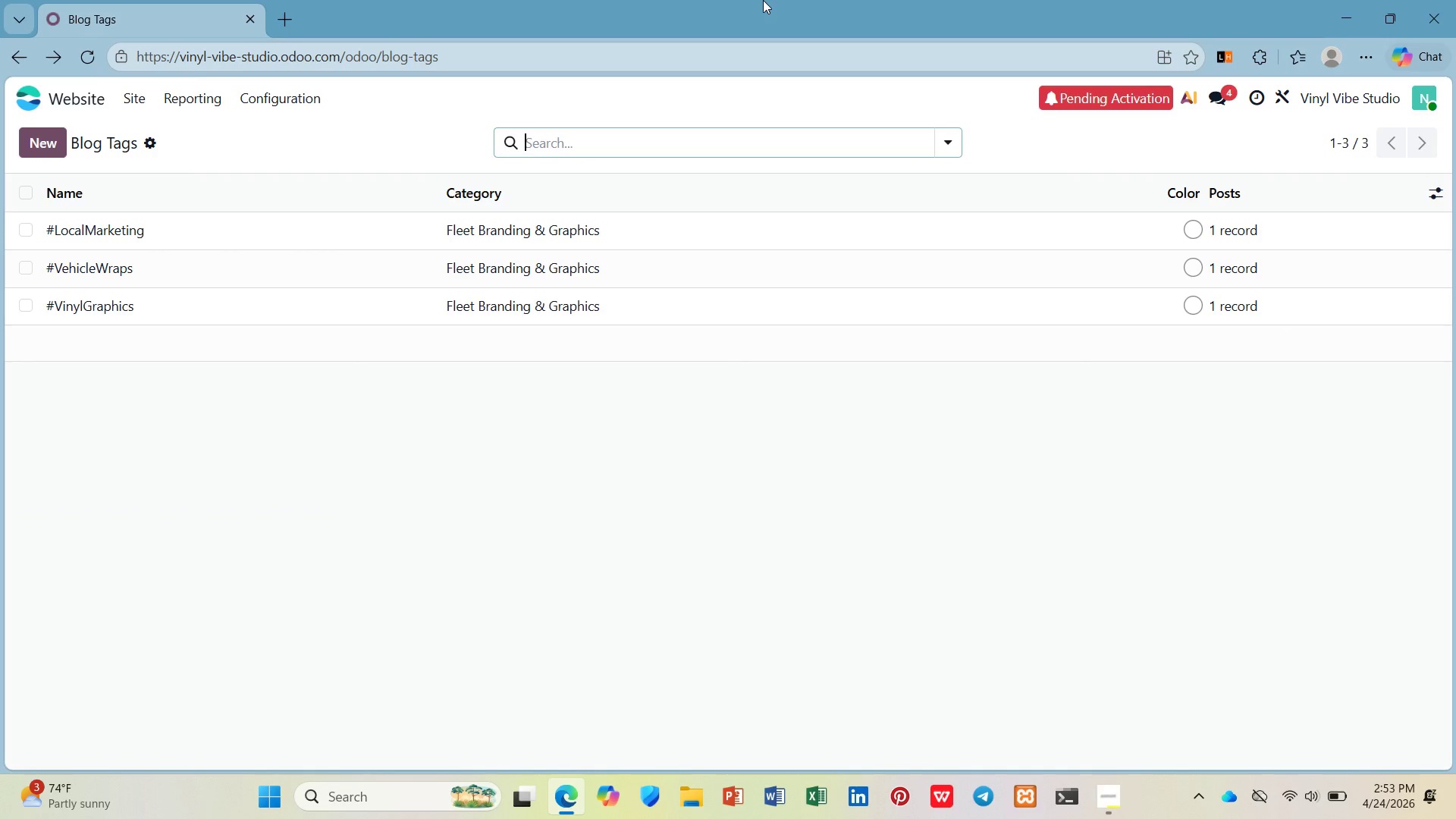 
wait(9.75)
 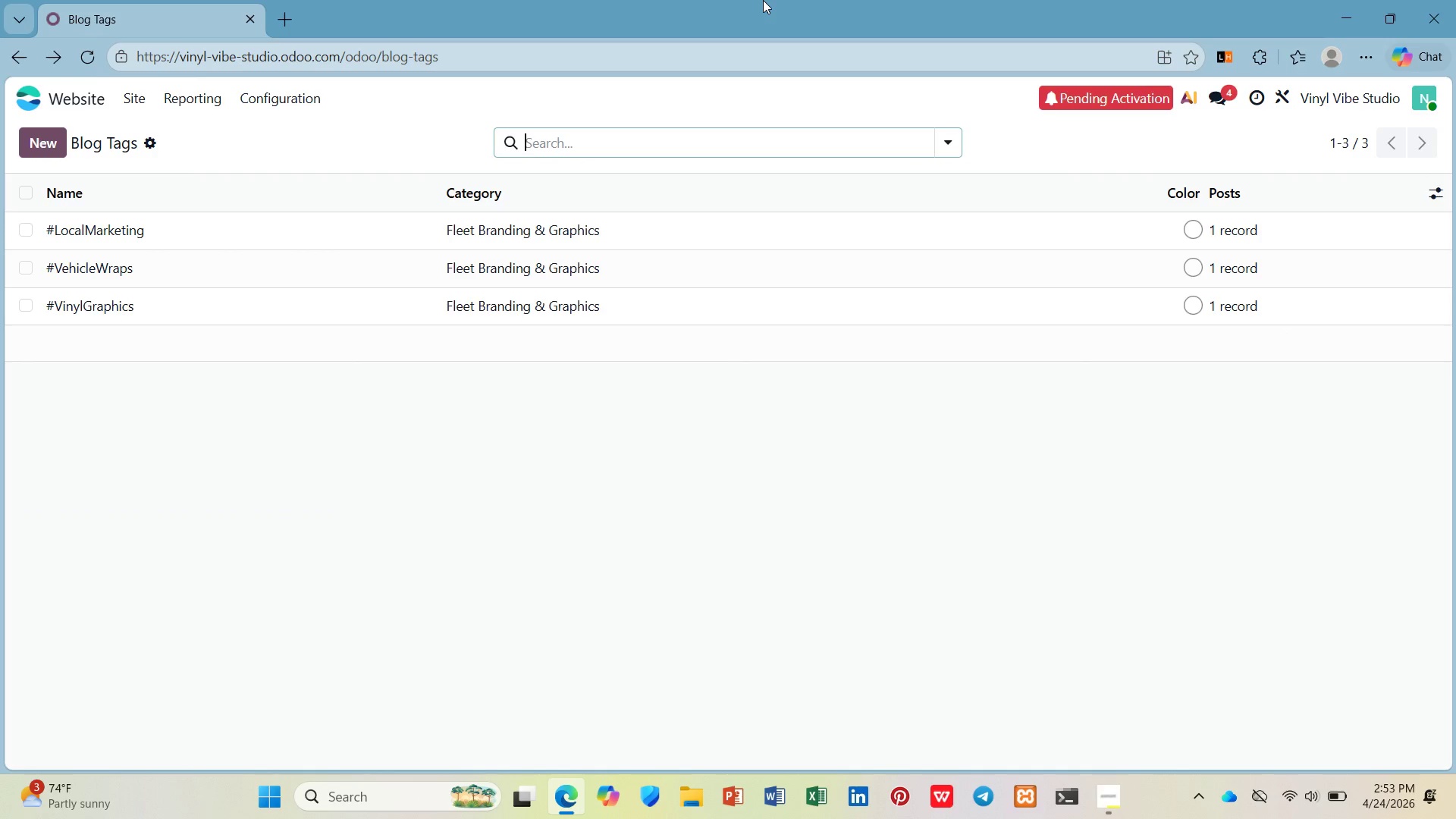 
left_click([130, 93])
 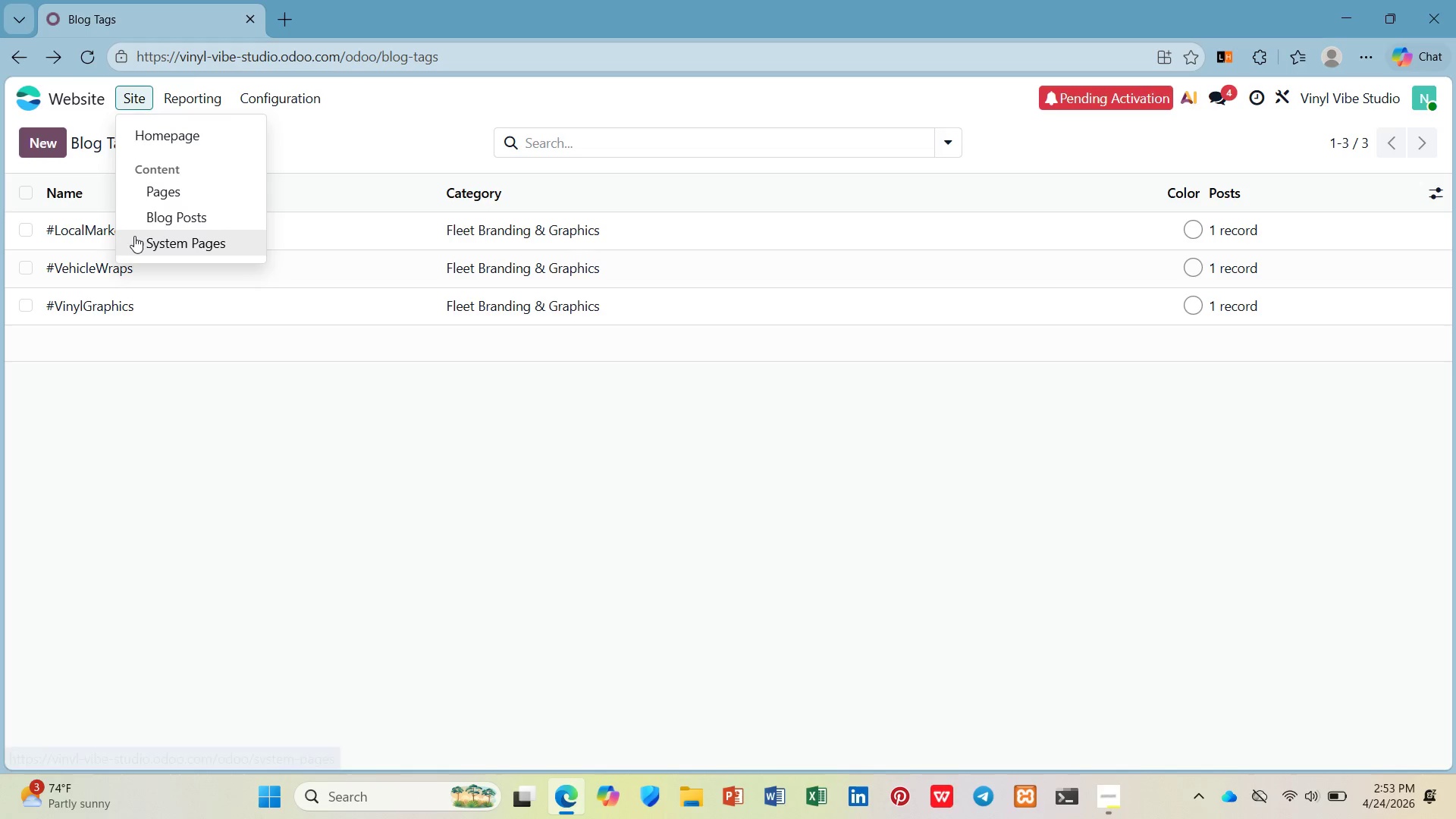 
left_click([139, 218])
 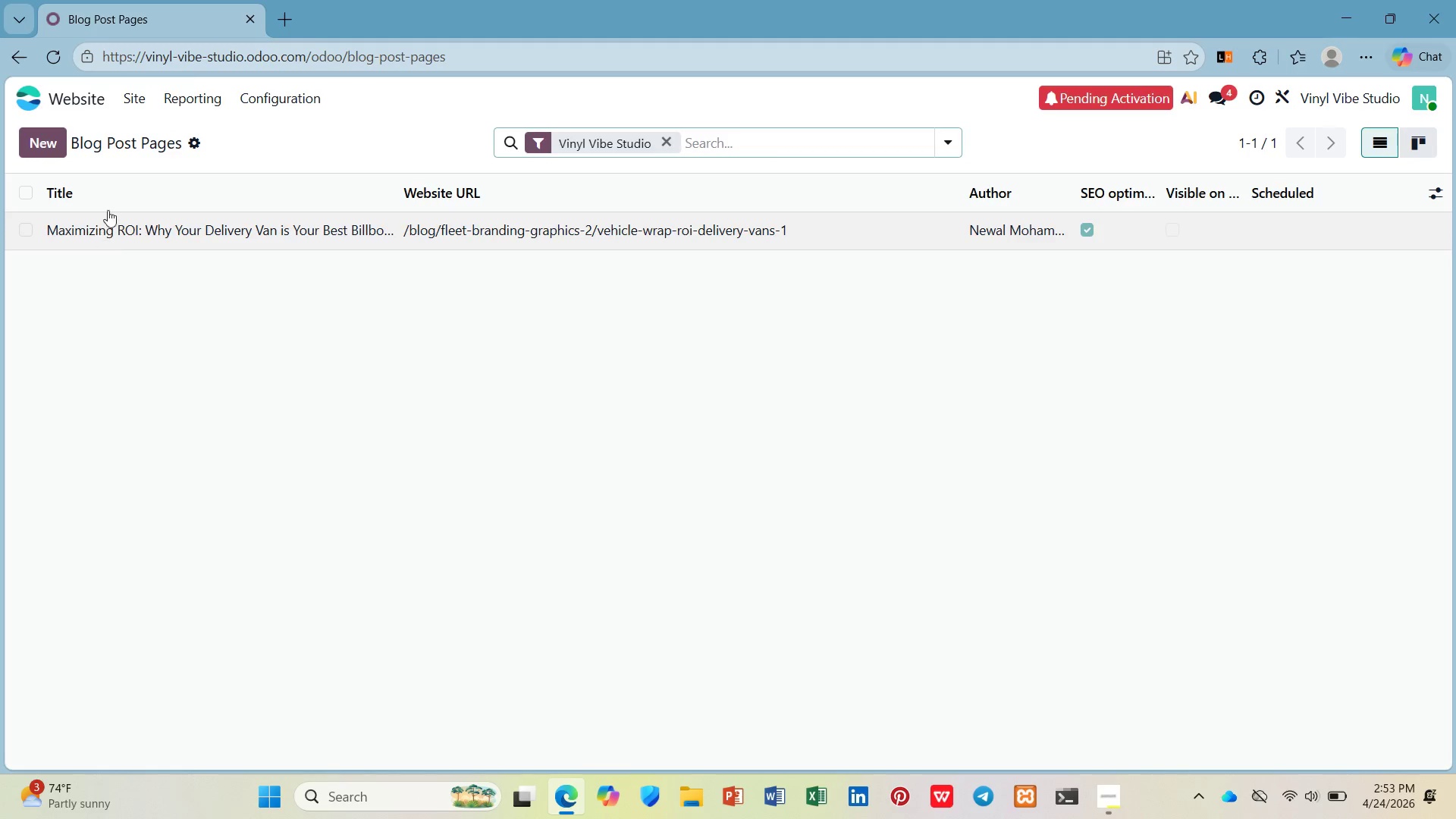 
mouse_move([172, 153])
 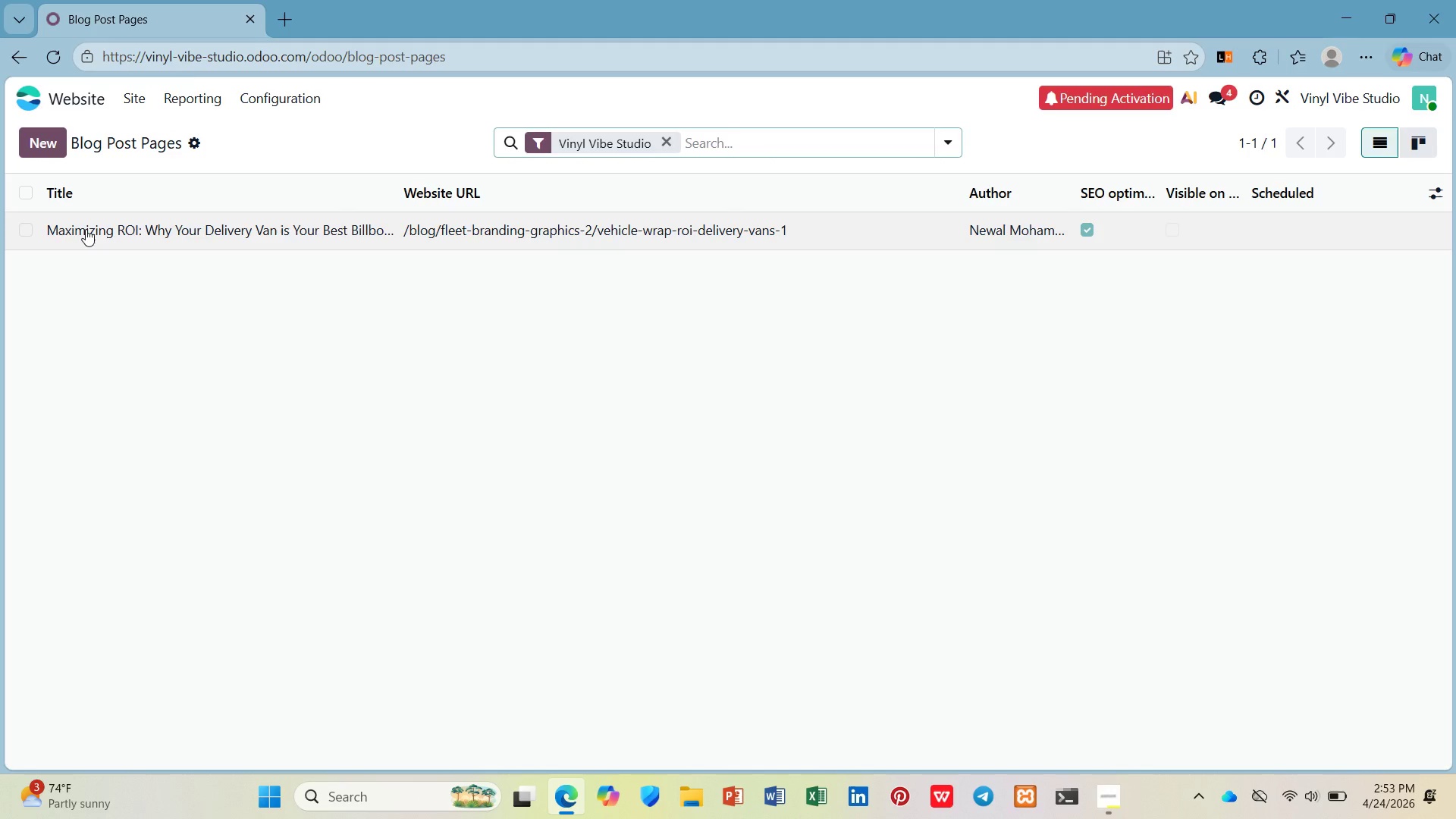 
left_click([86, 229])
 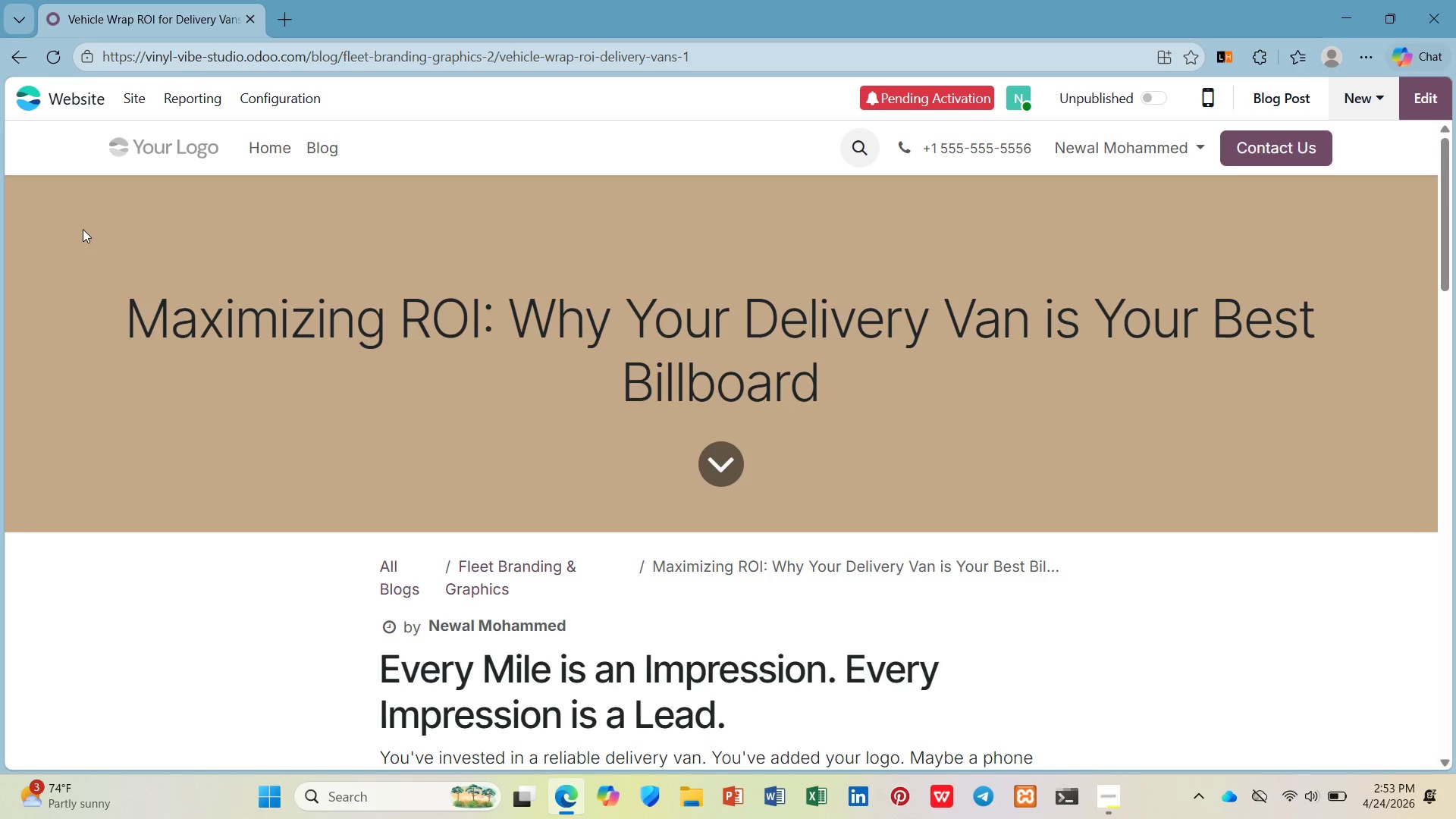 
 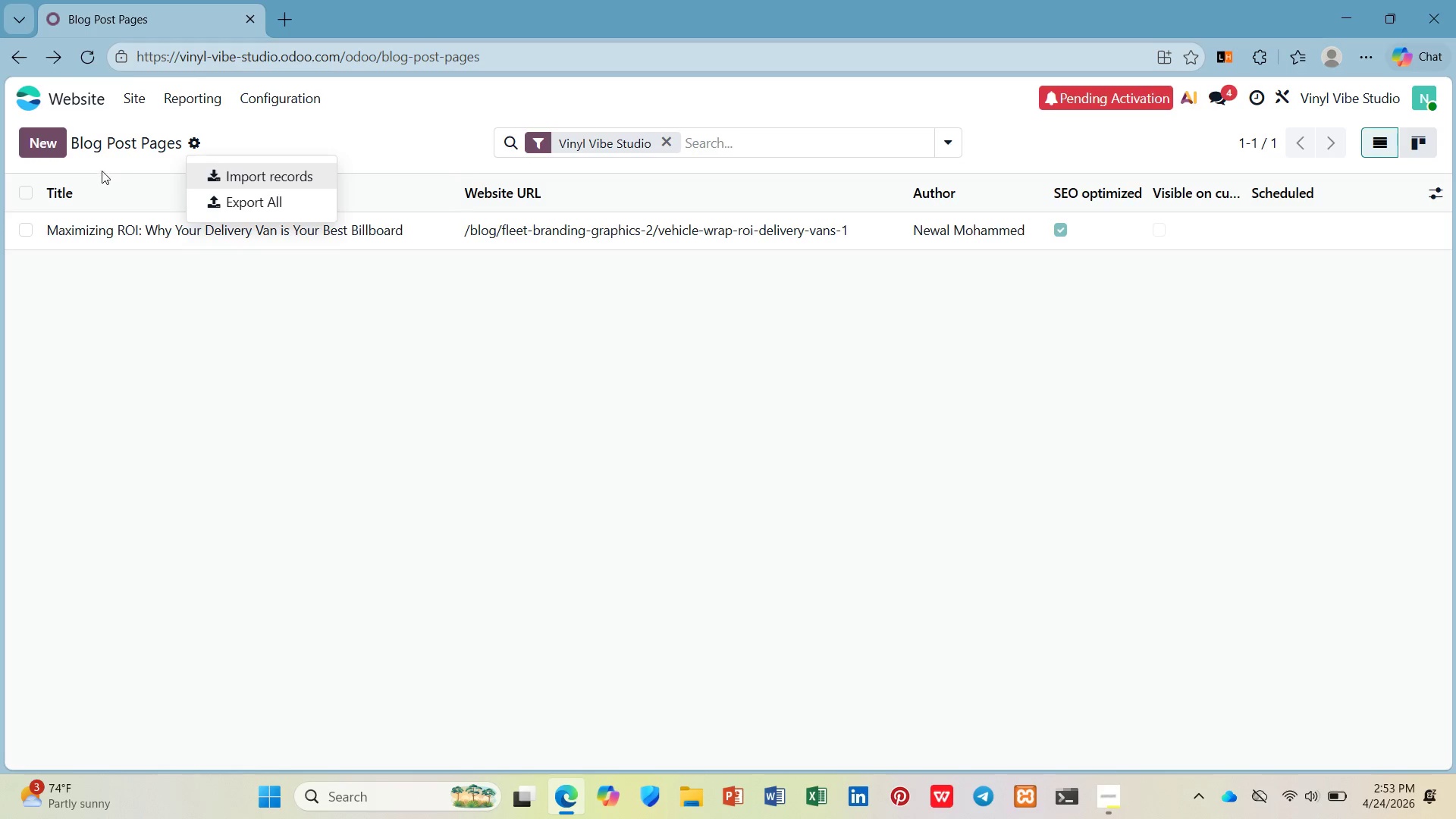 
wait(5.55)
 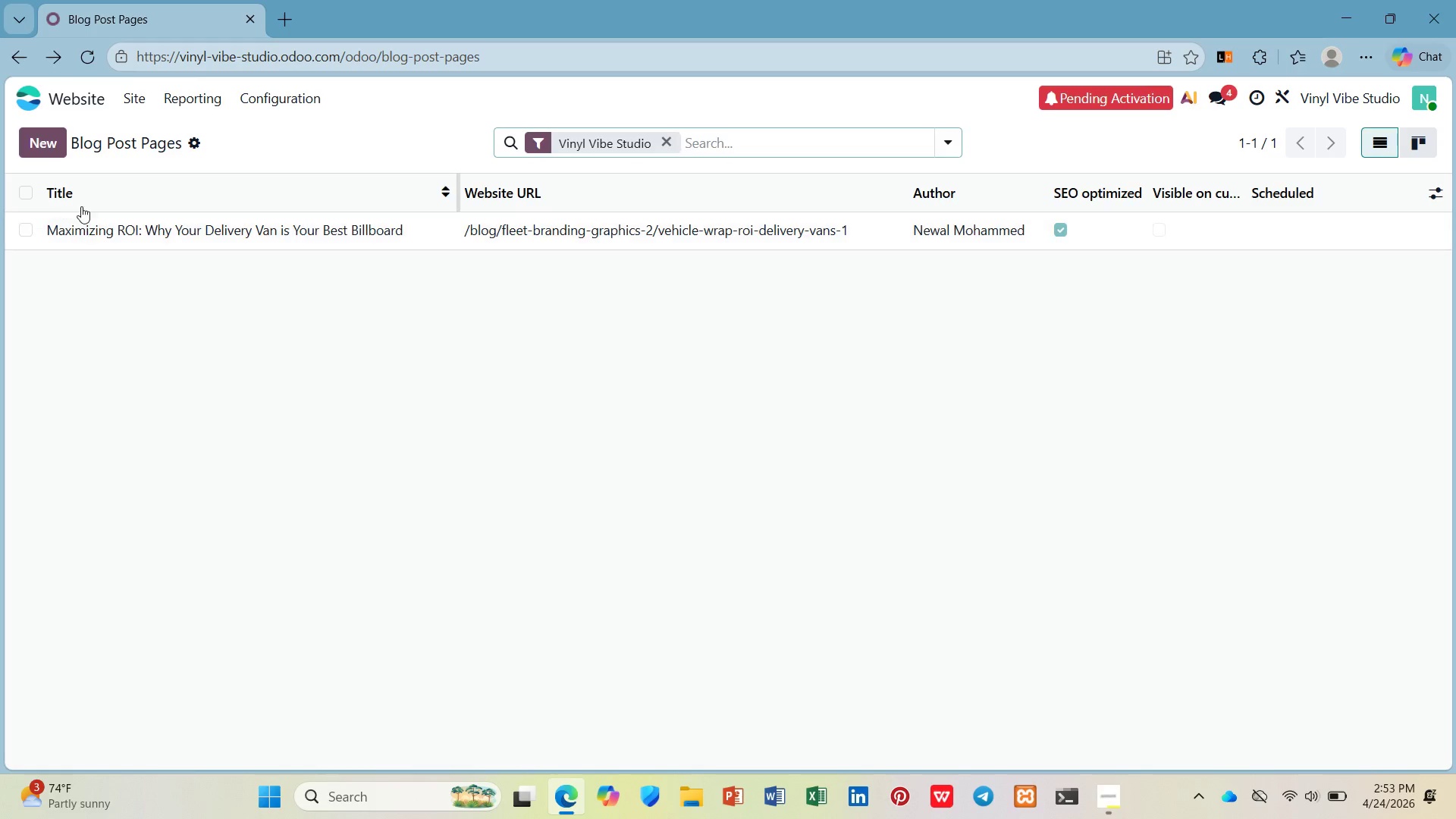 
left_click([18, 230])
 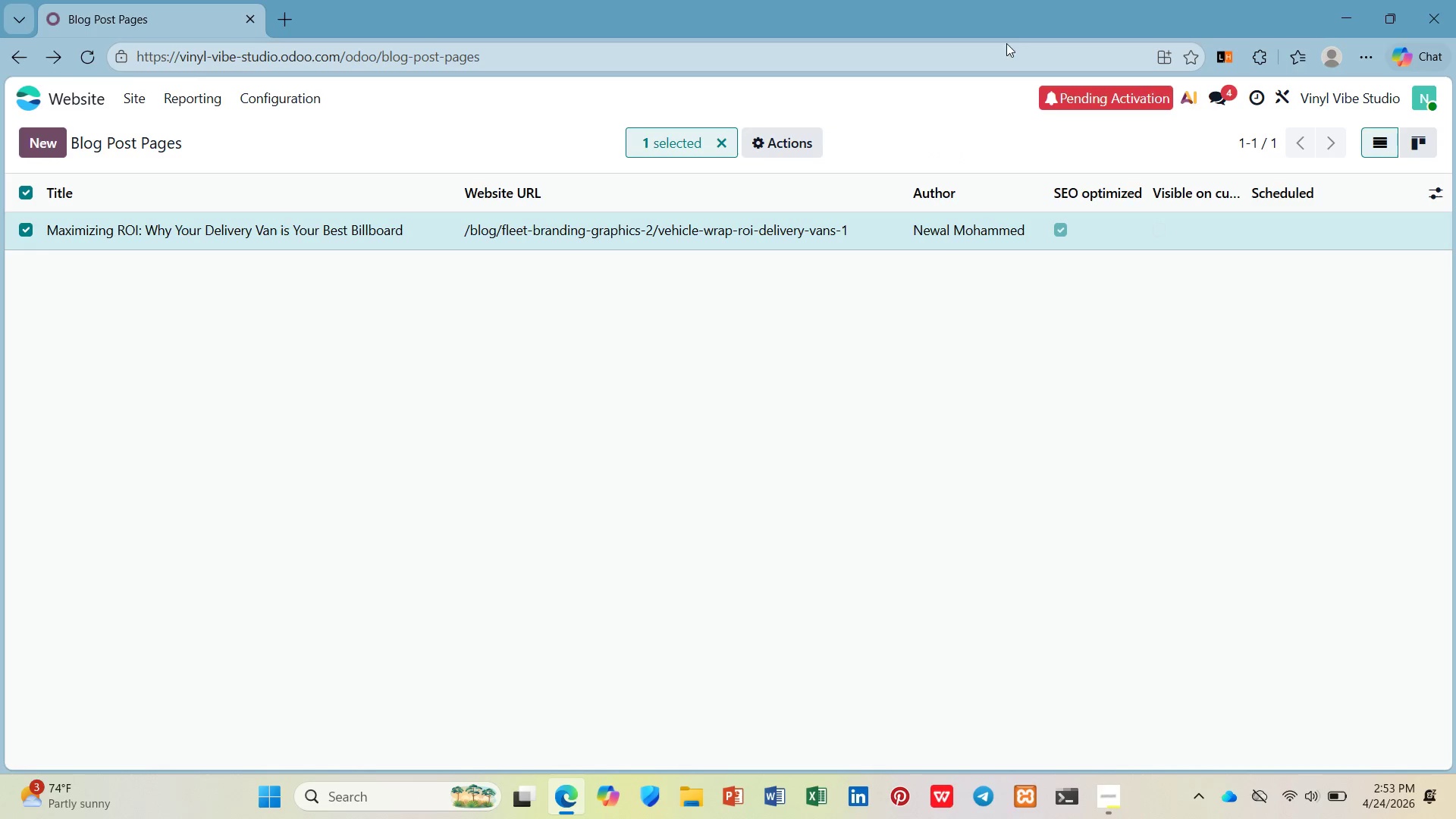 
mouse_move([807, 150])
 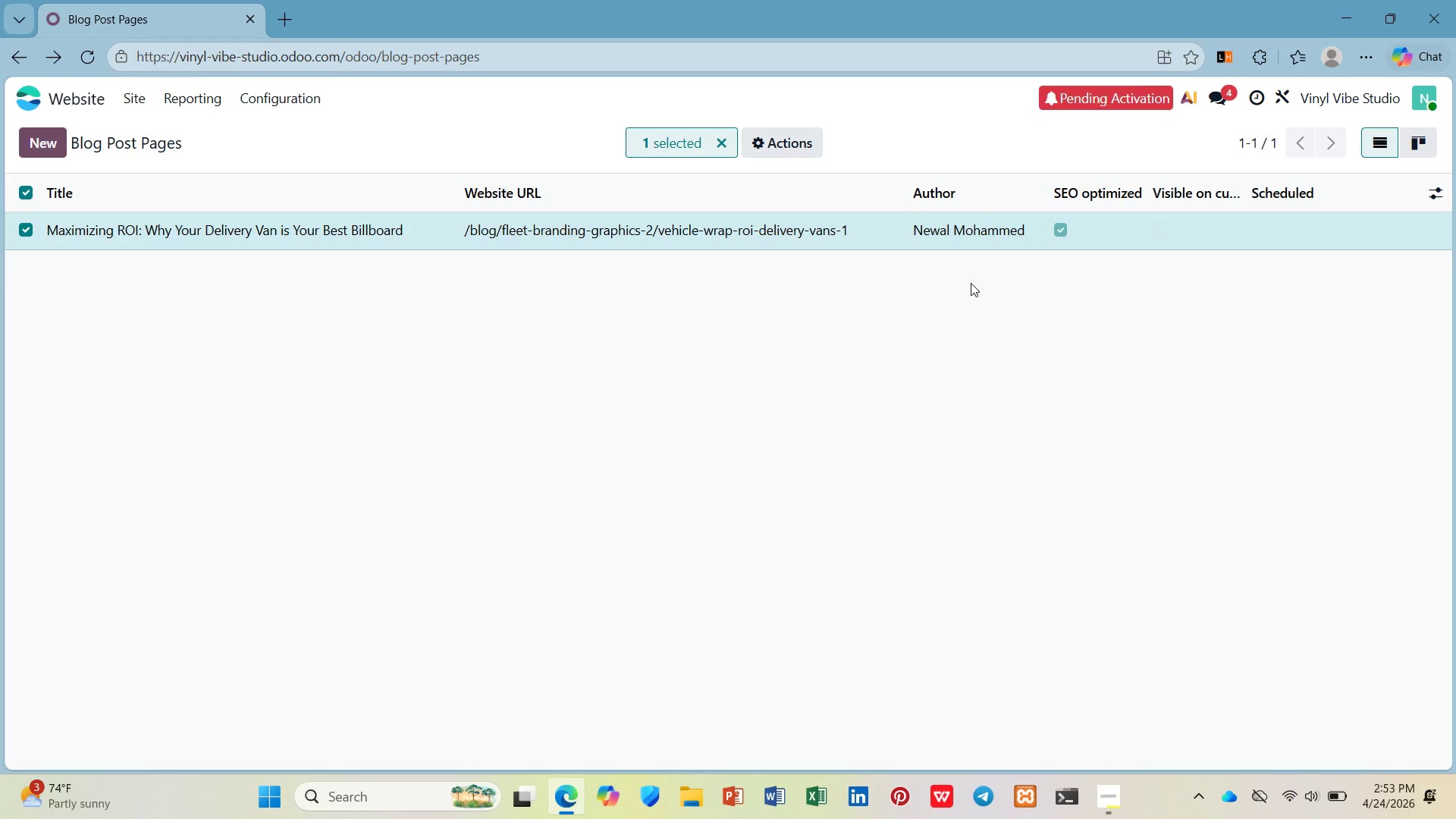 
wait(5.34)
 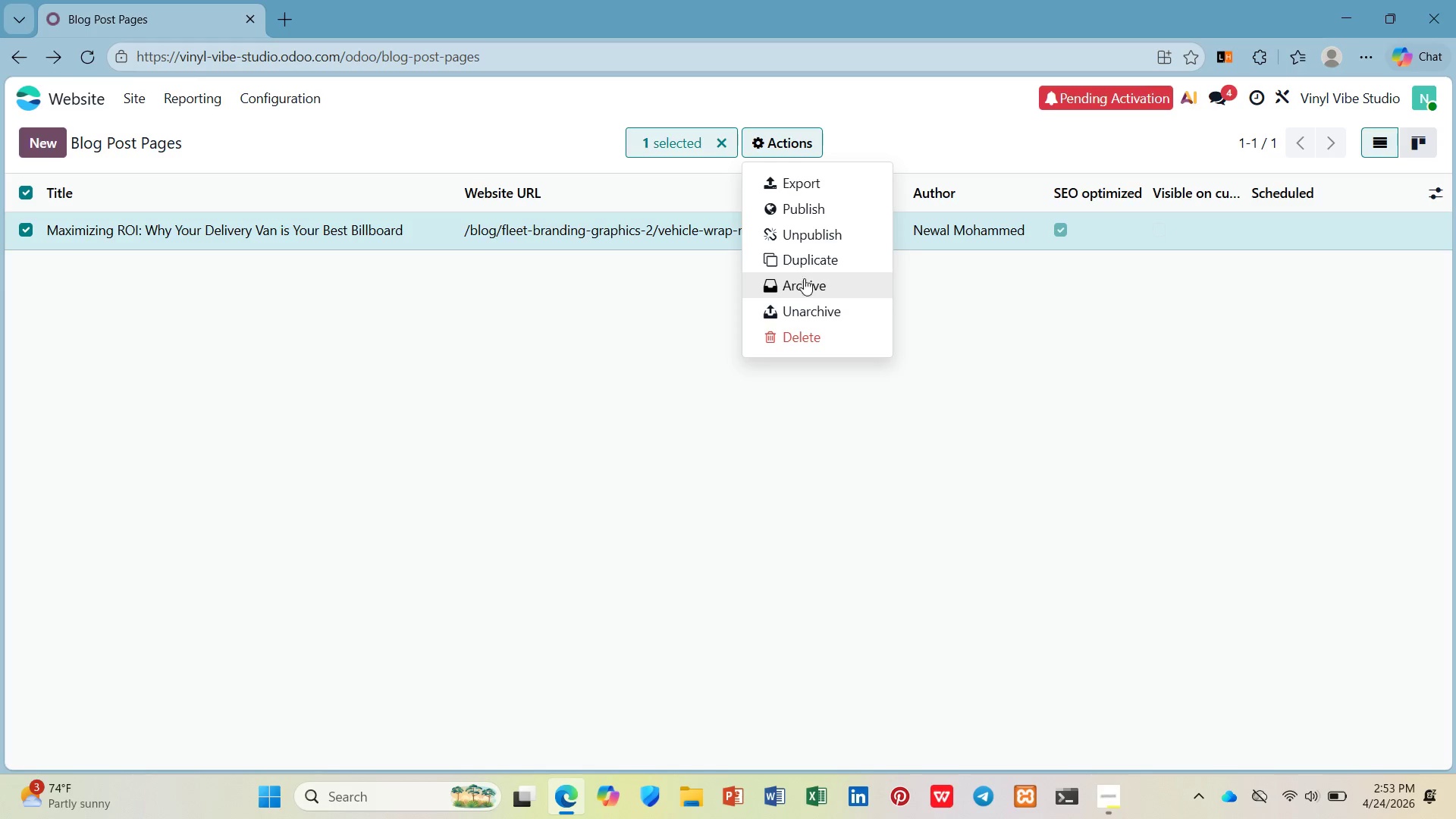 
left_click([720, 140])
 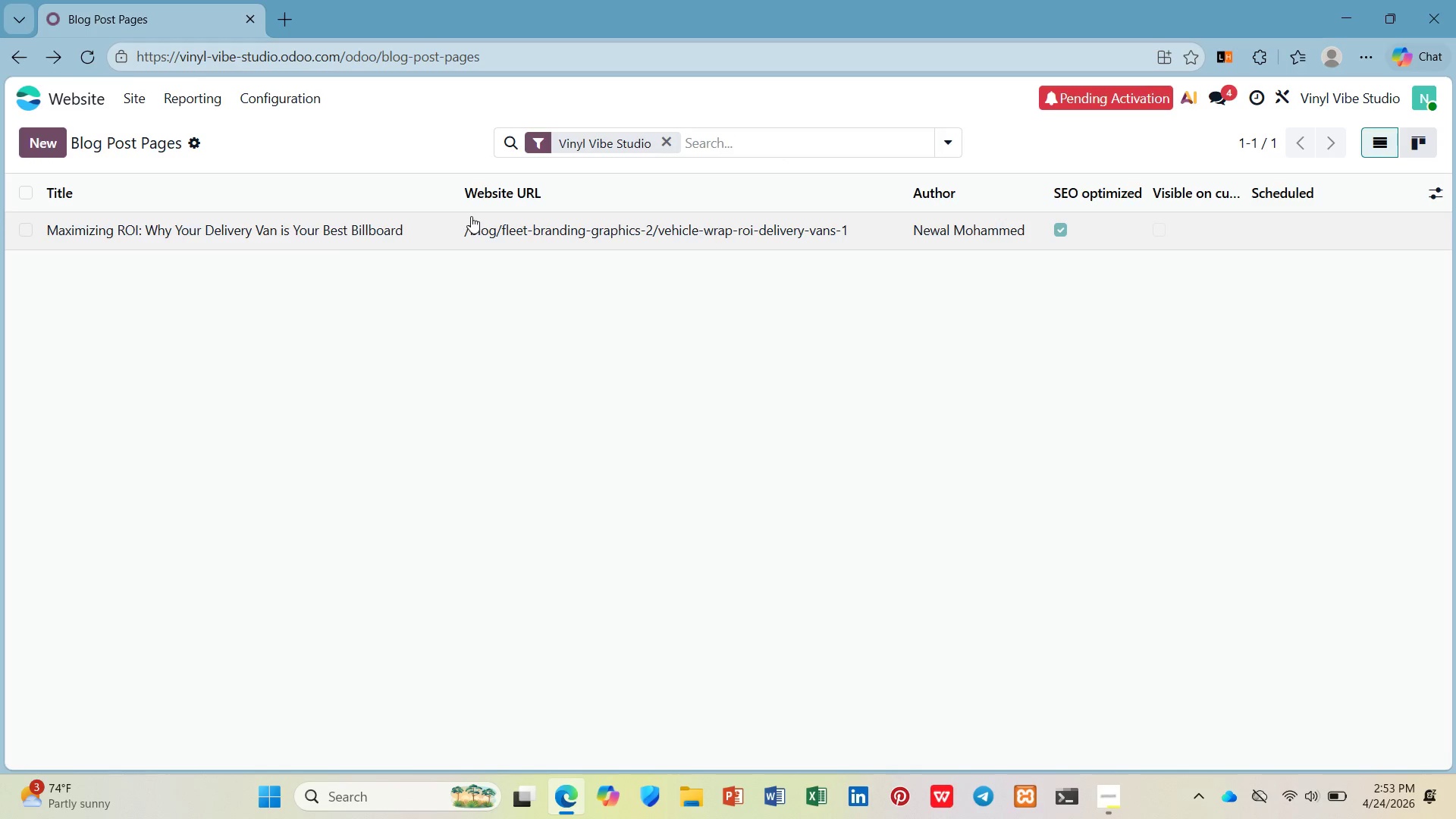 
left_click([666, 145])
 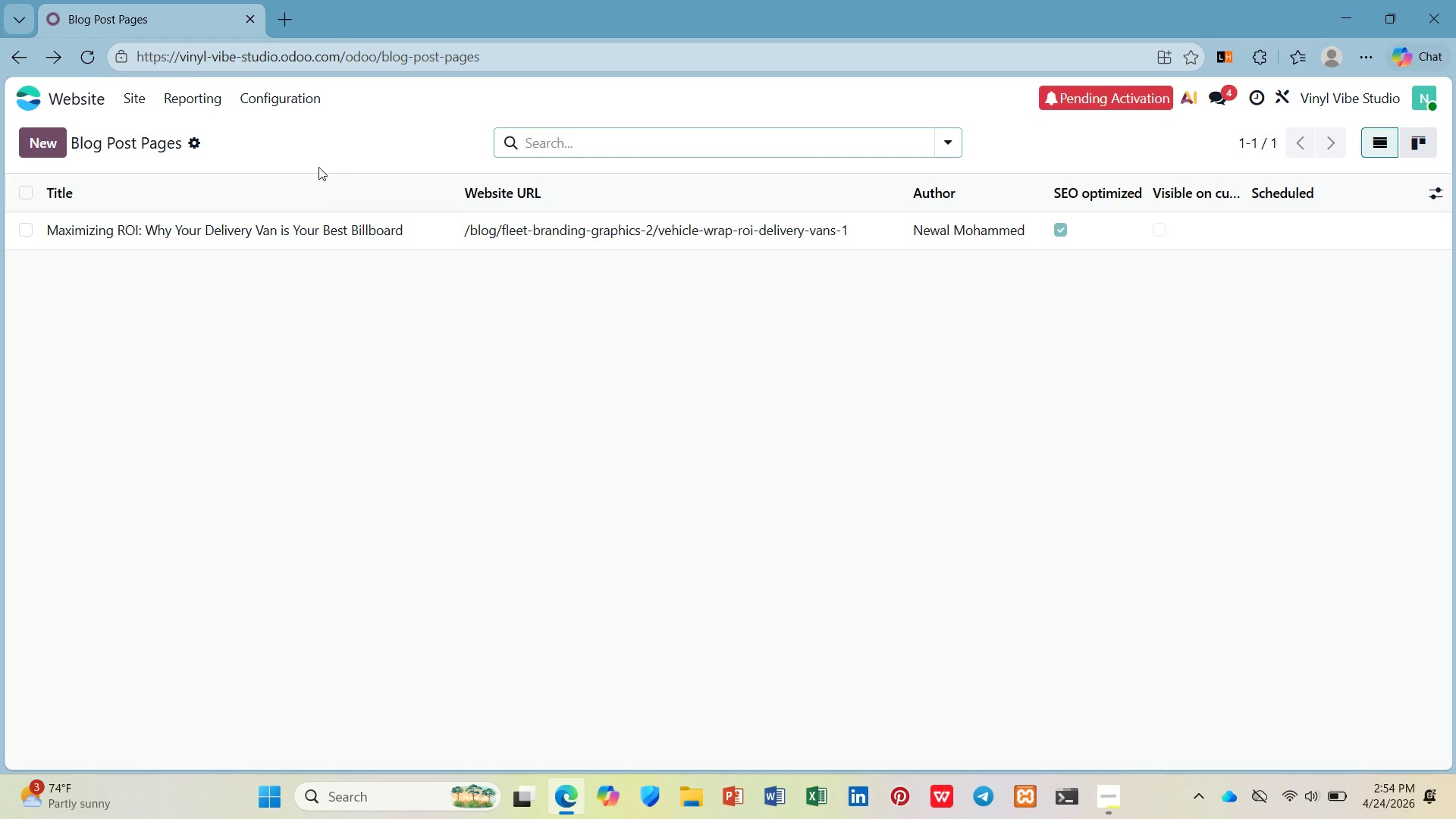 
wait(85.3)
 